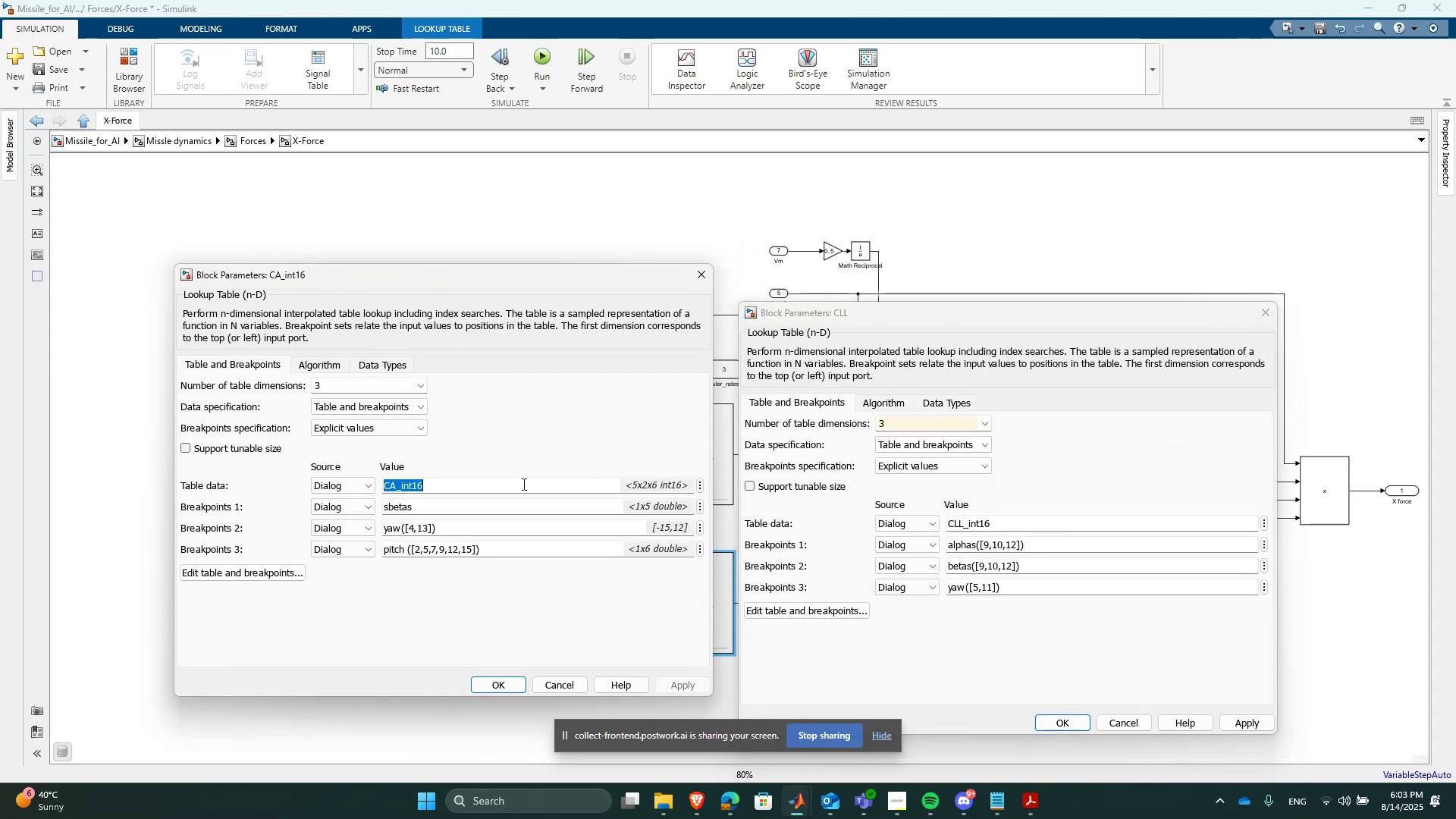 
key(Control+C)
 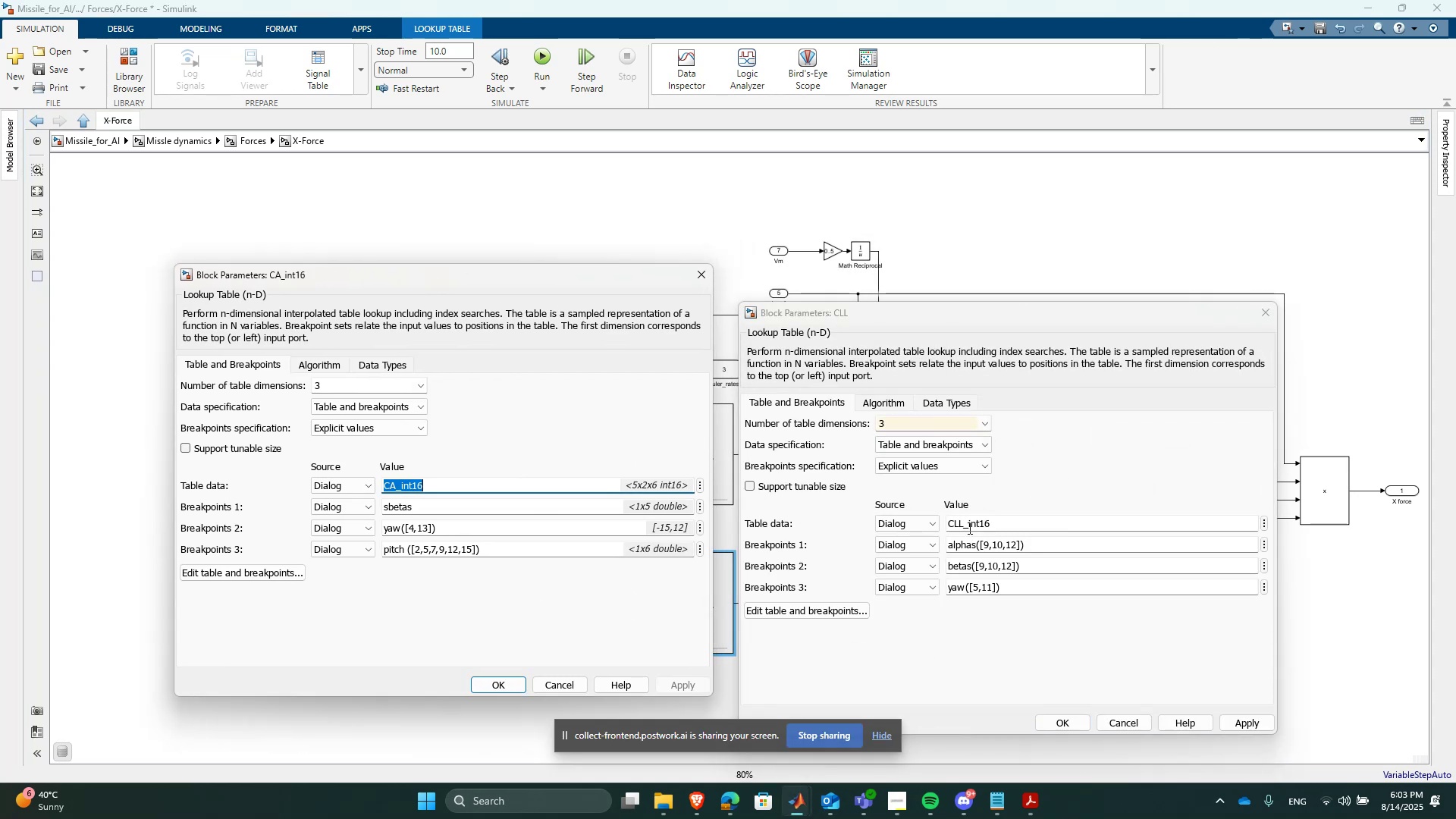 
left_click([972, 527])
 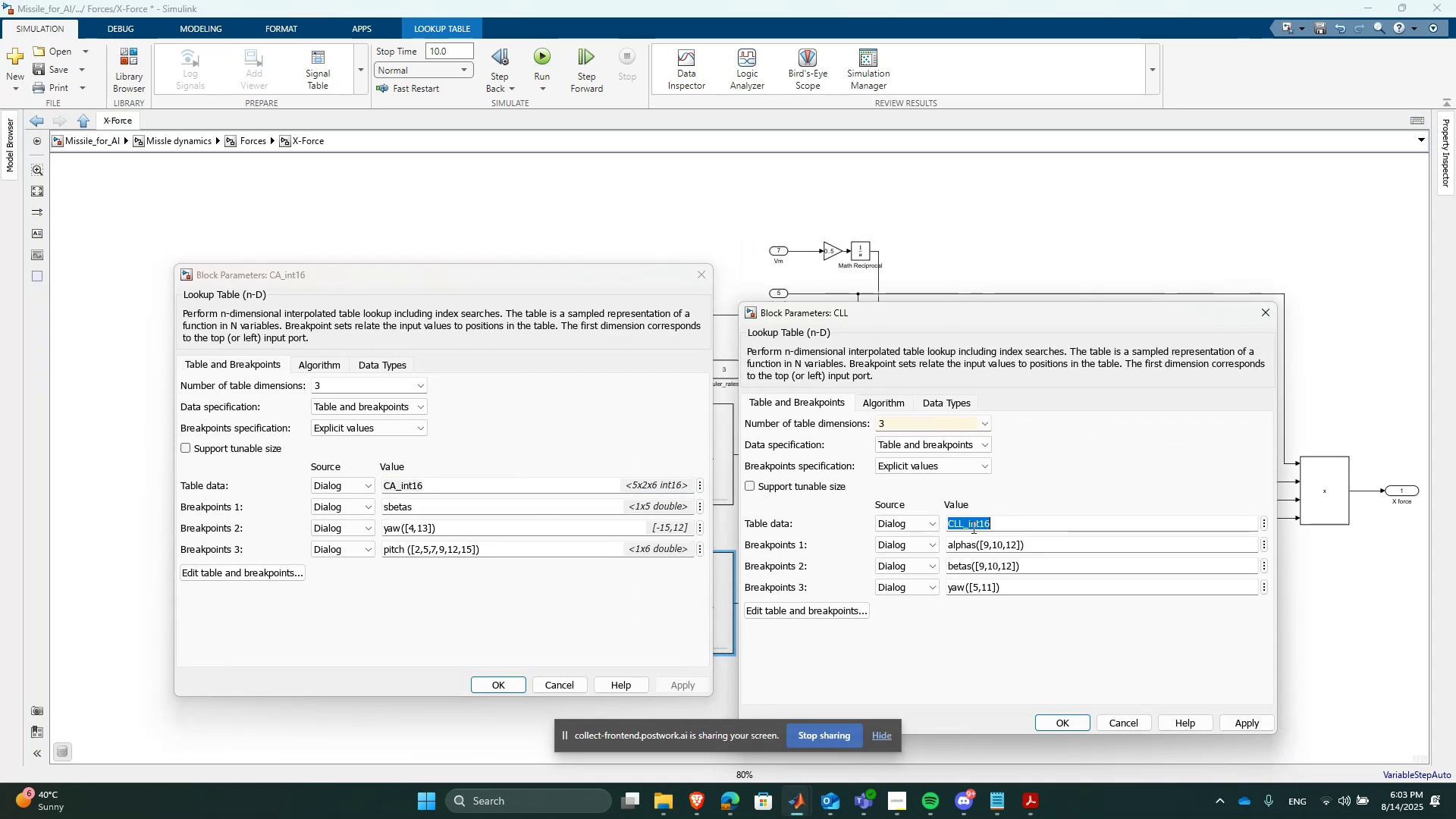 
key(Control+ControlLeft)
 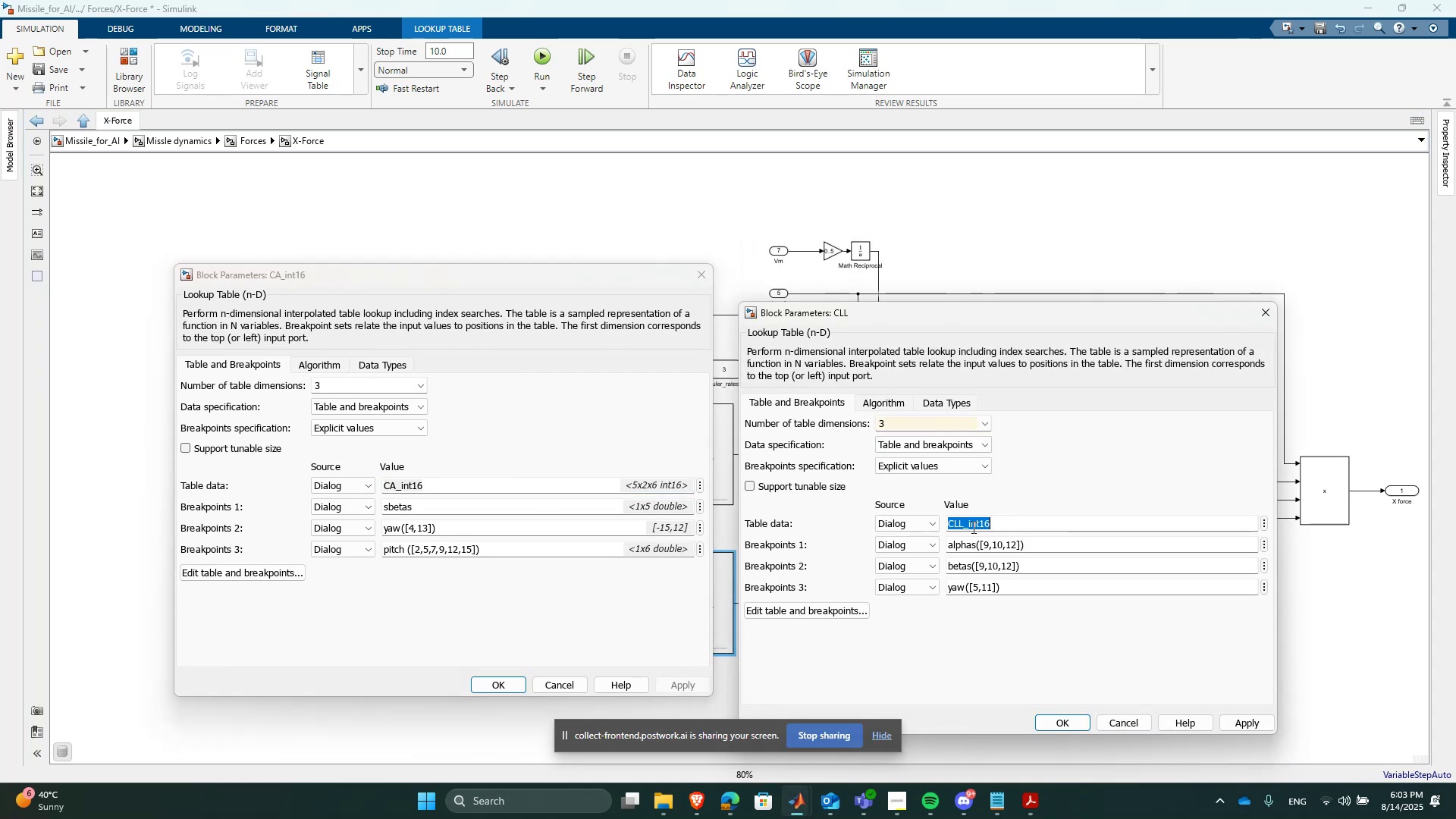 
key(Control+V)
 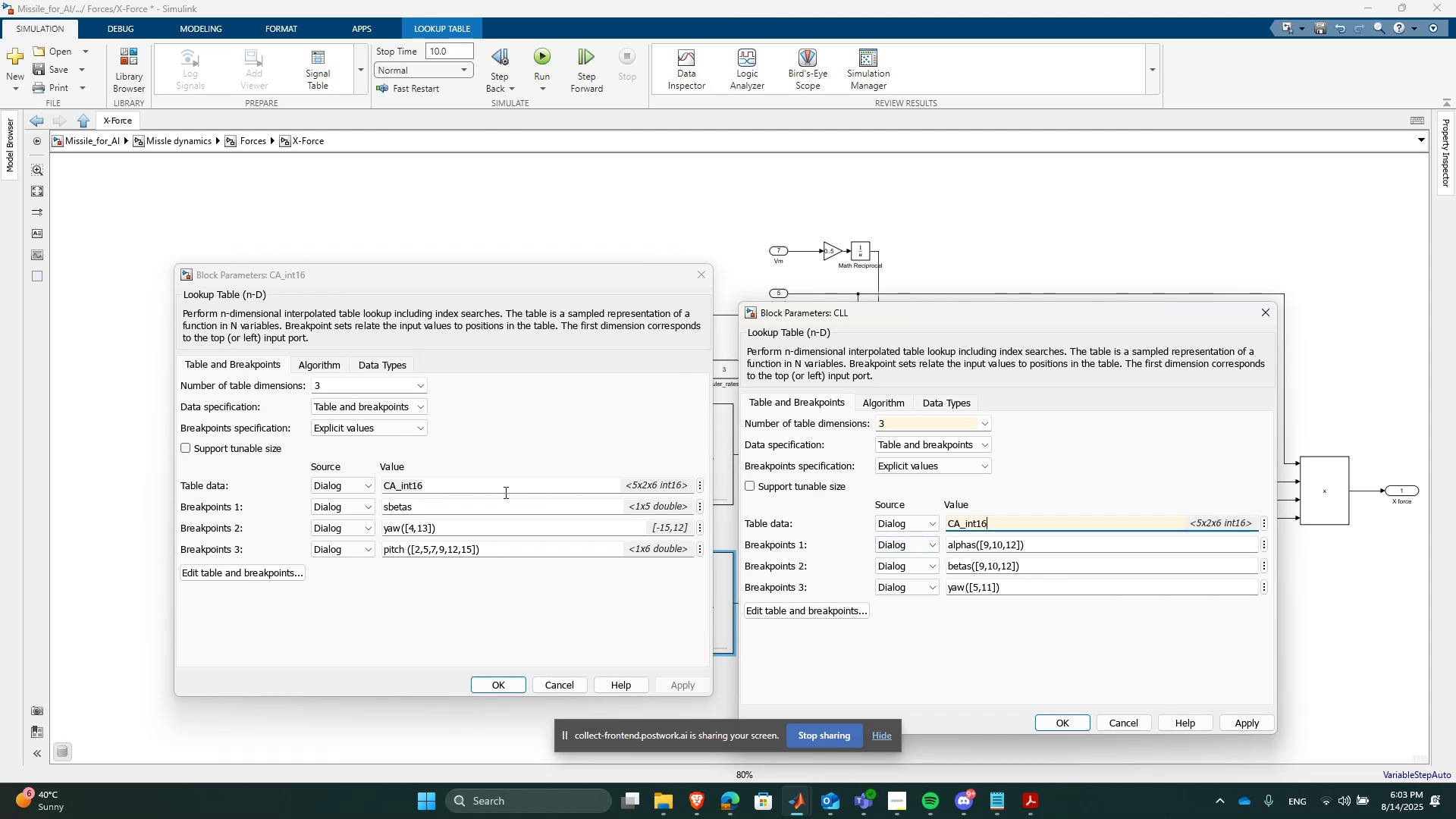 
left_click([489, 507])
 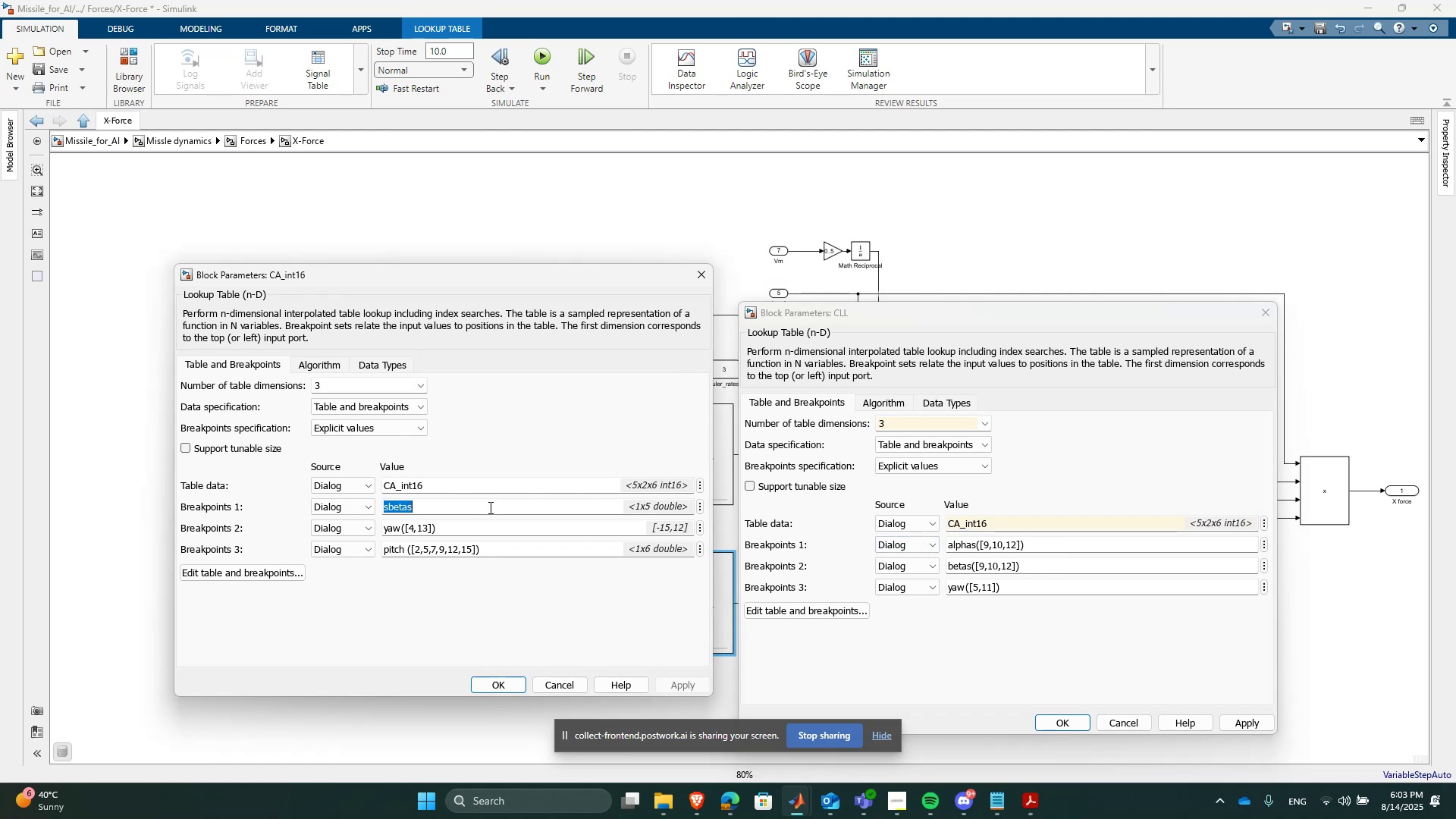 
key(Control+ControlLeft)
 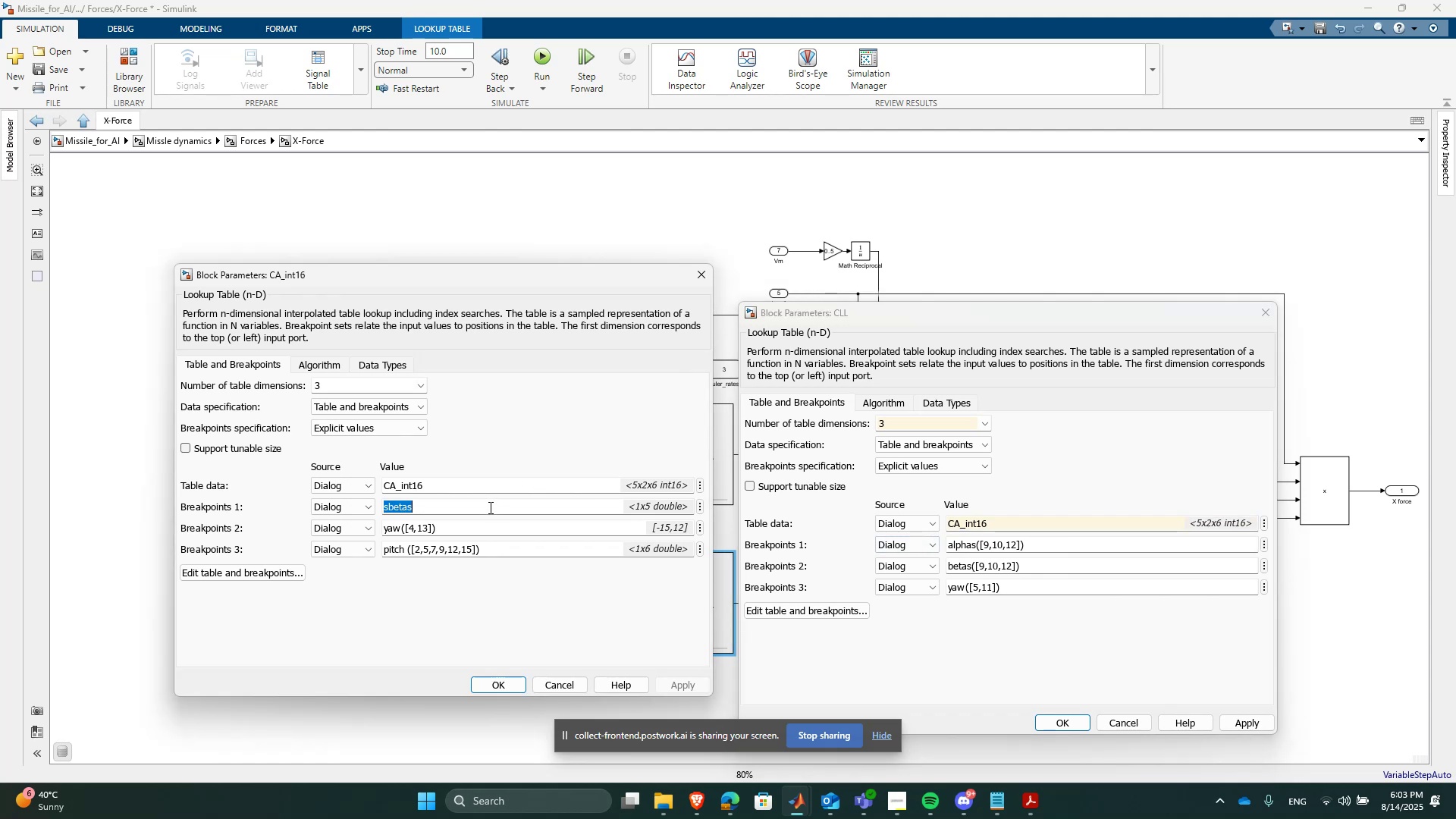 
key(Control+C)
 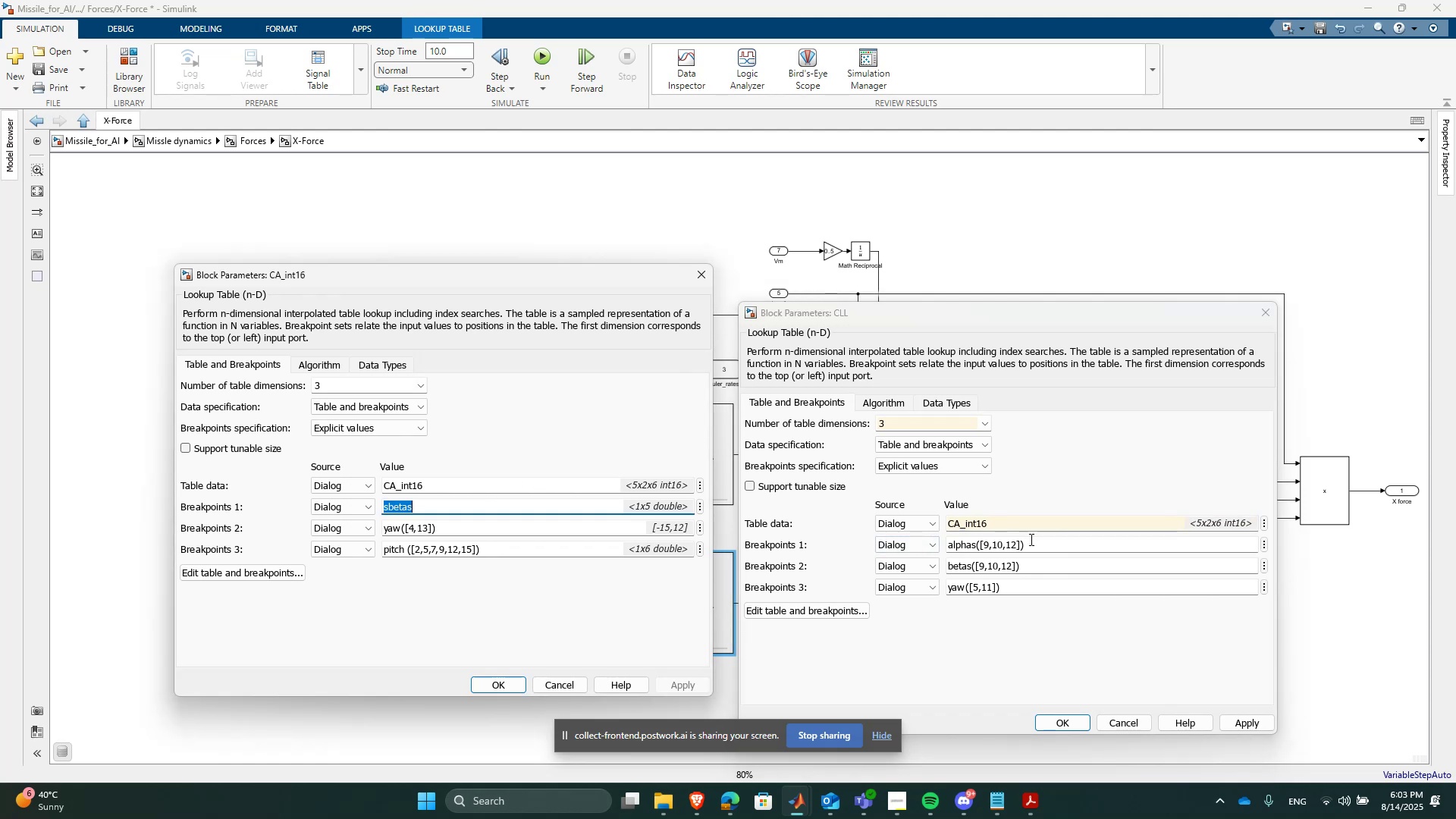 
left_click([1035, 544])
 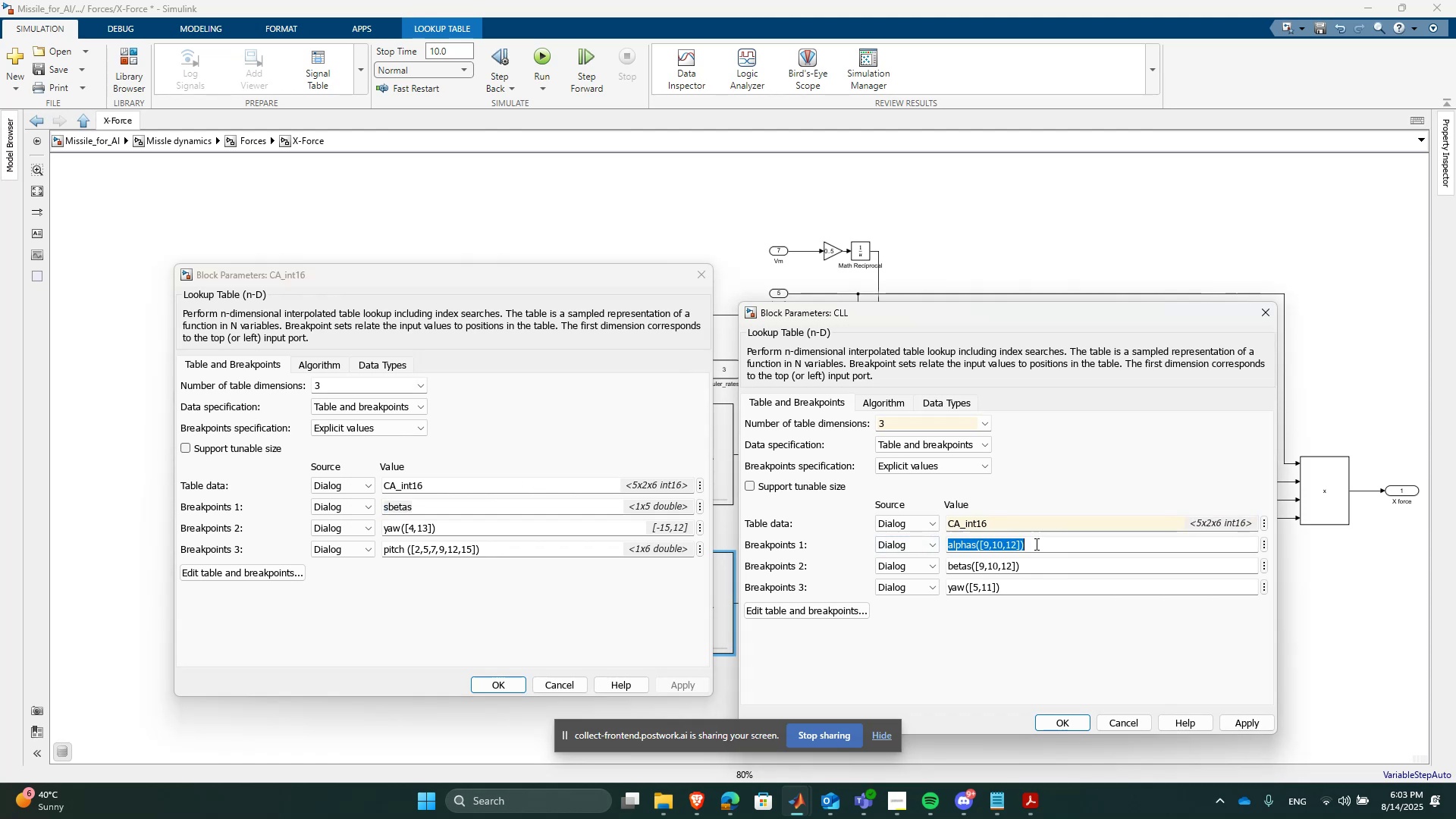 
key(Control+ControlLeft)
 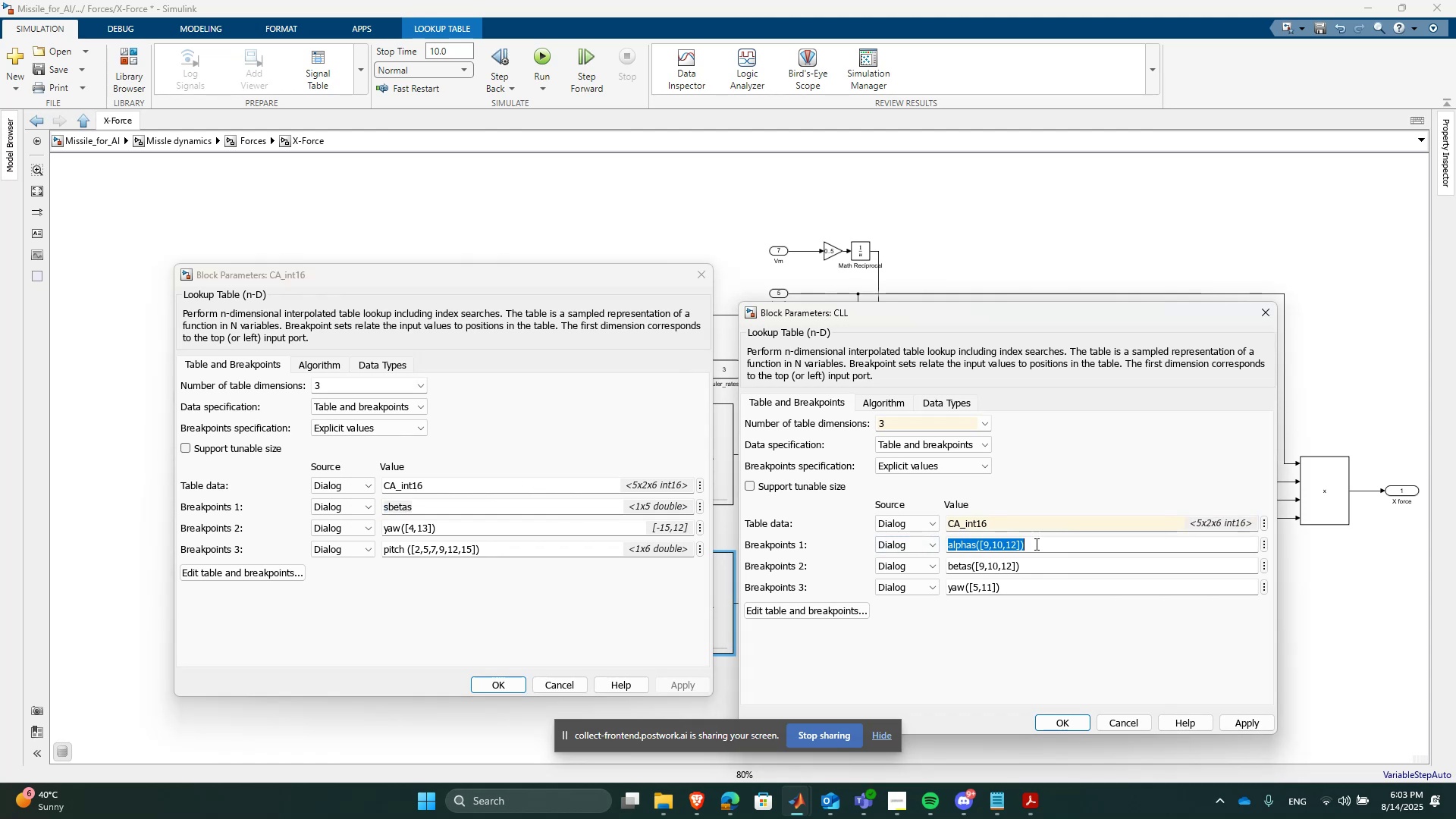 
key(Control+V)
 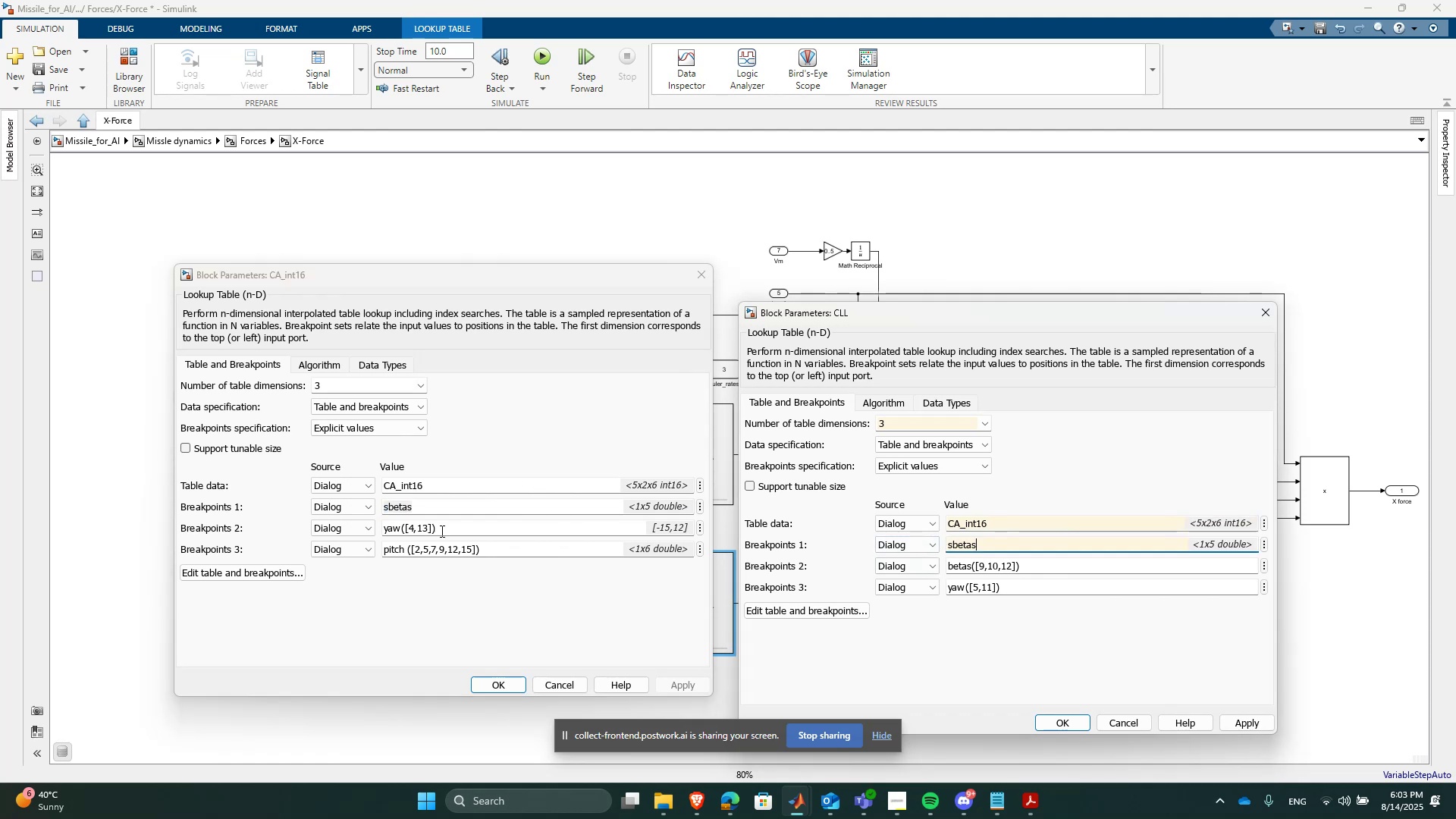 
left_click([405, 526])
 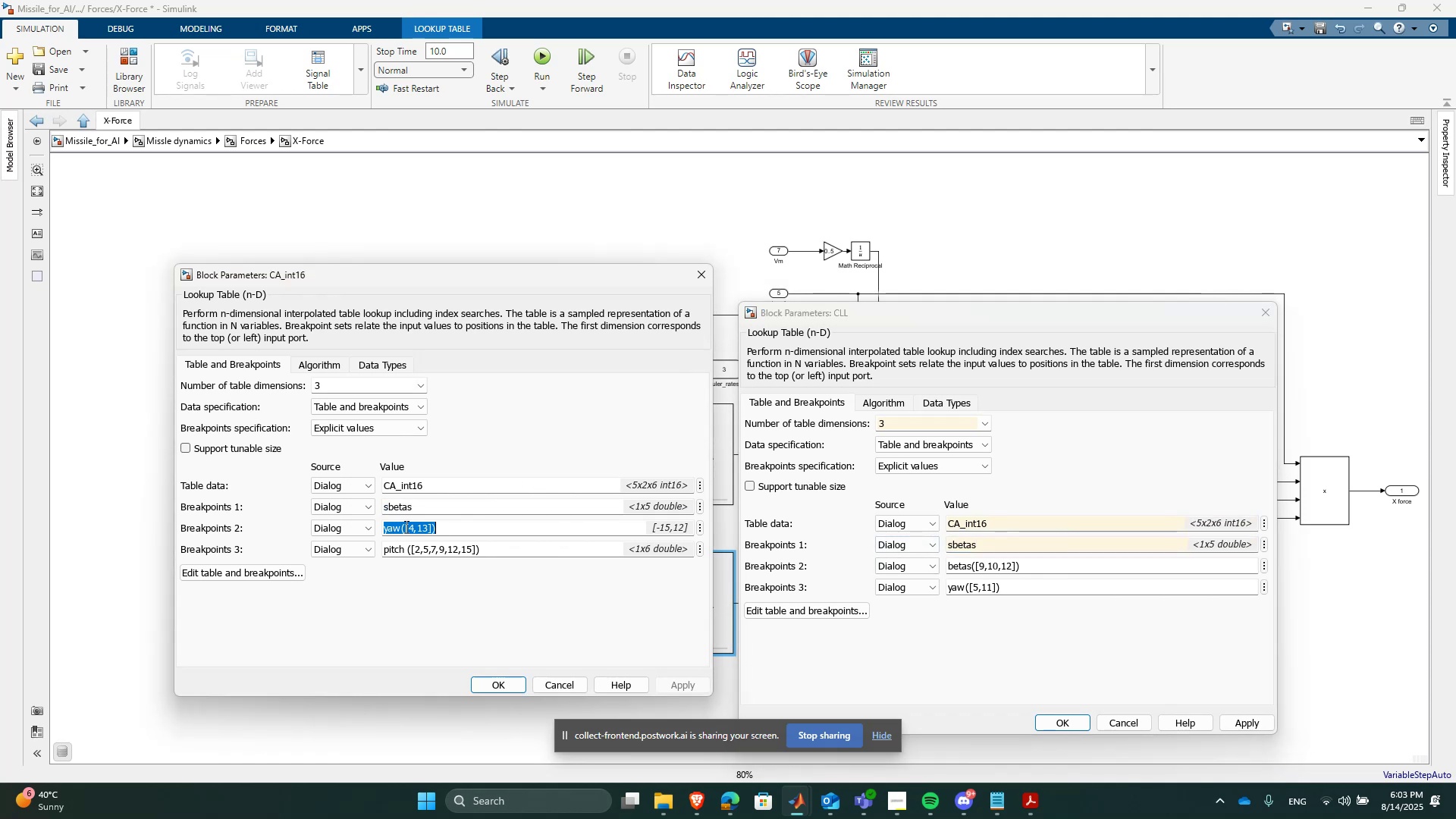 
key(Control+C)
 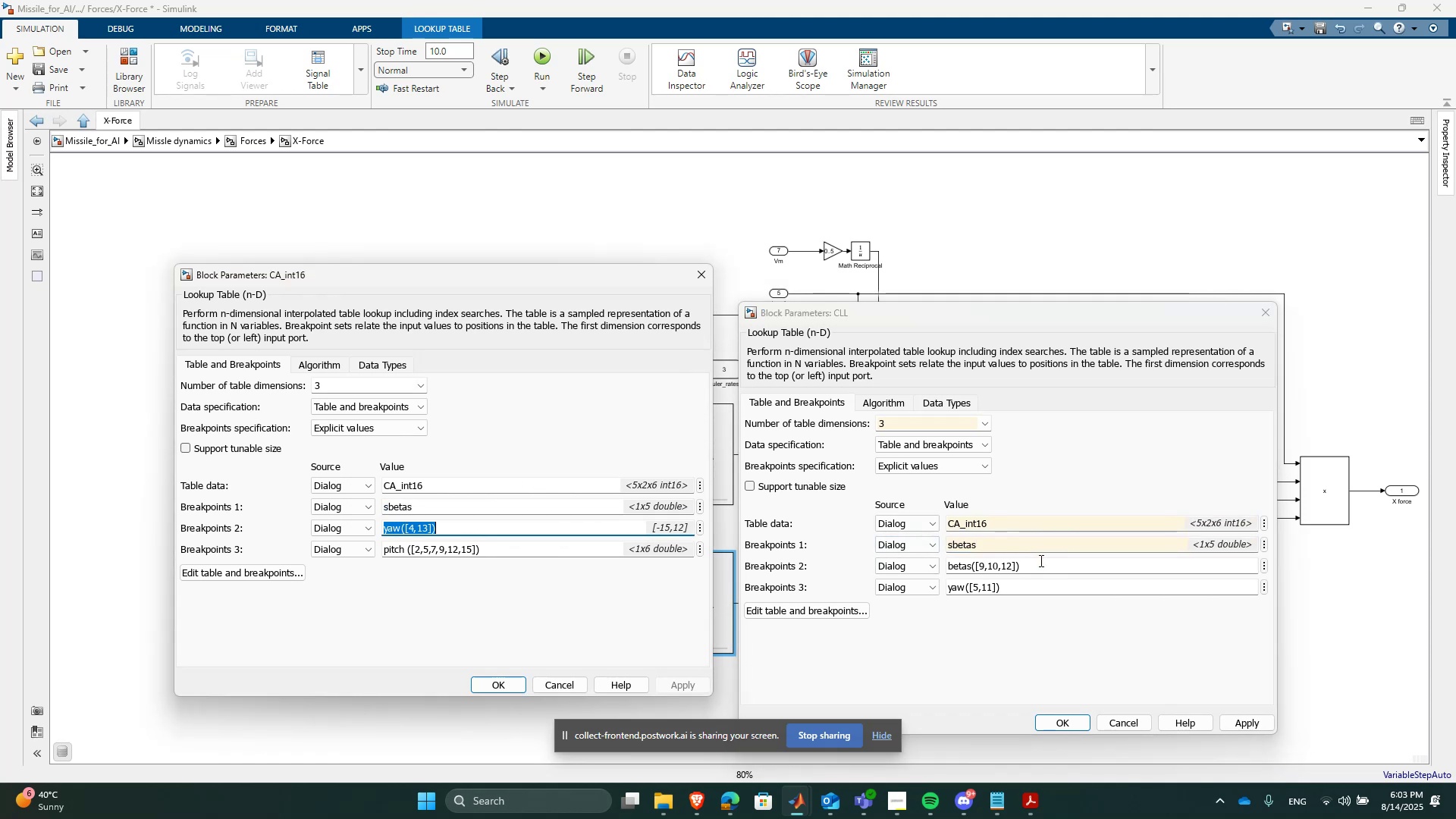 
left_click([1040, 560])
 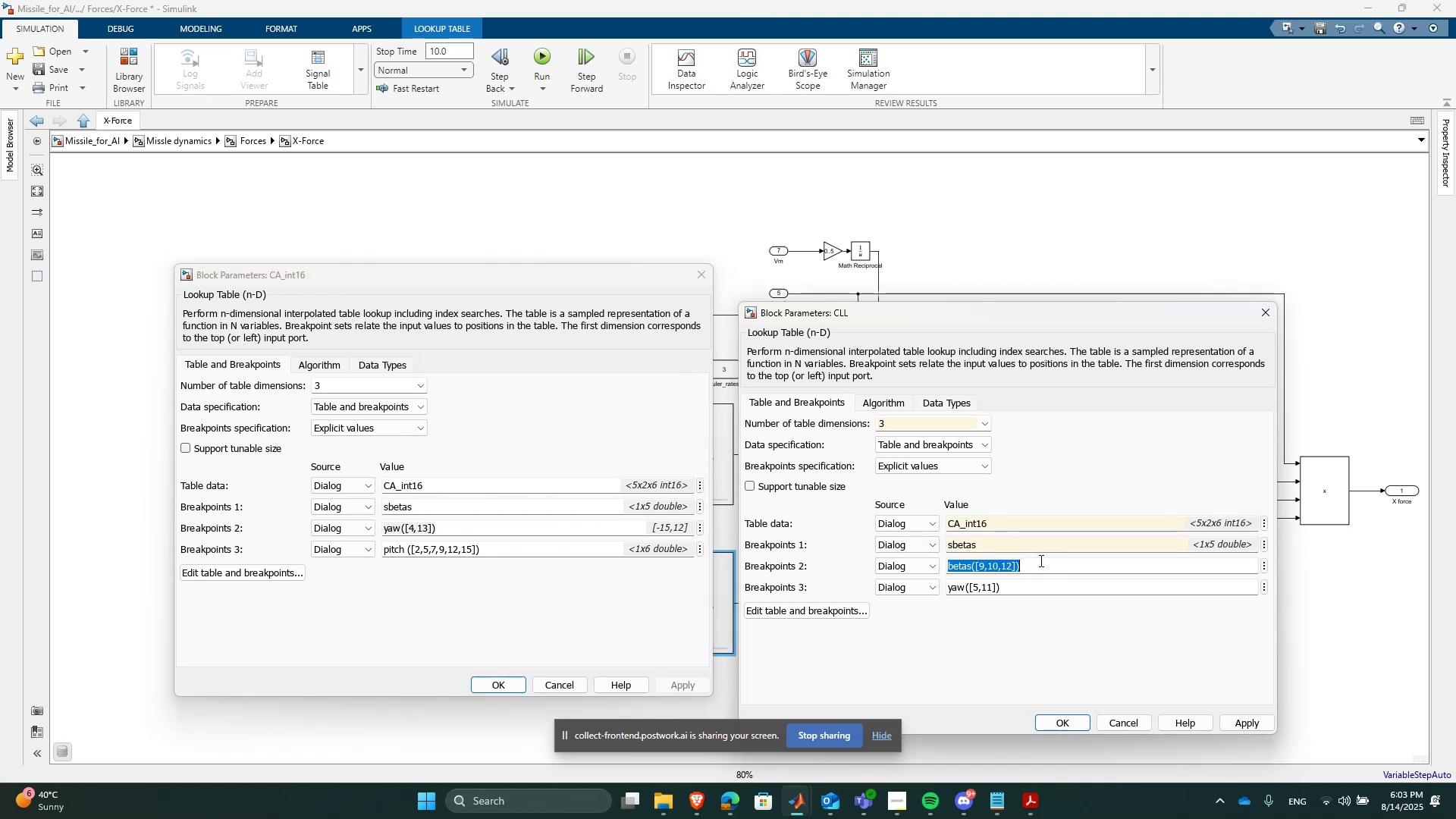 
key(Control+ControlLeft)
 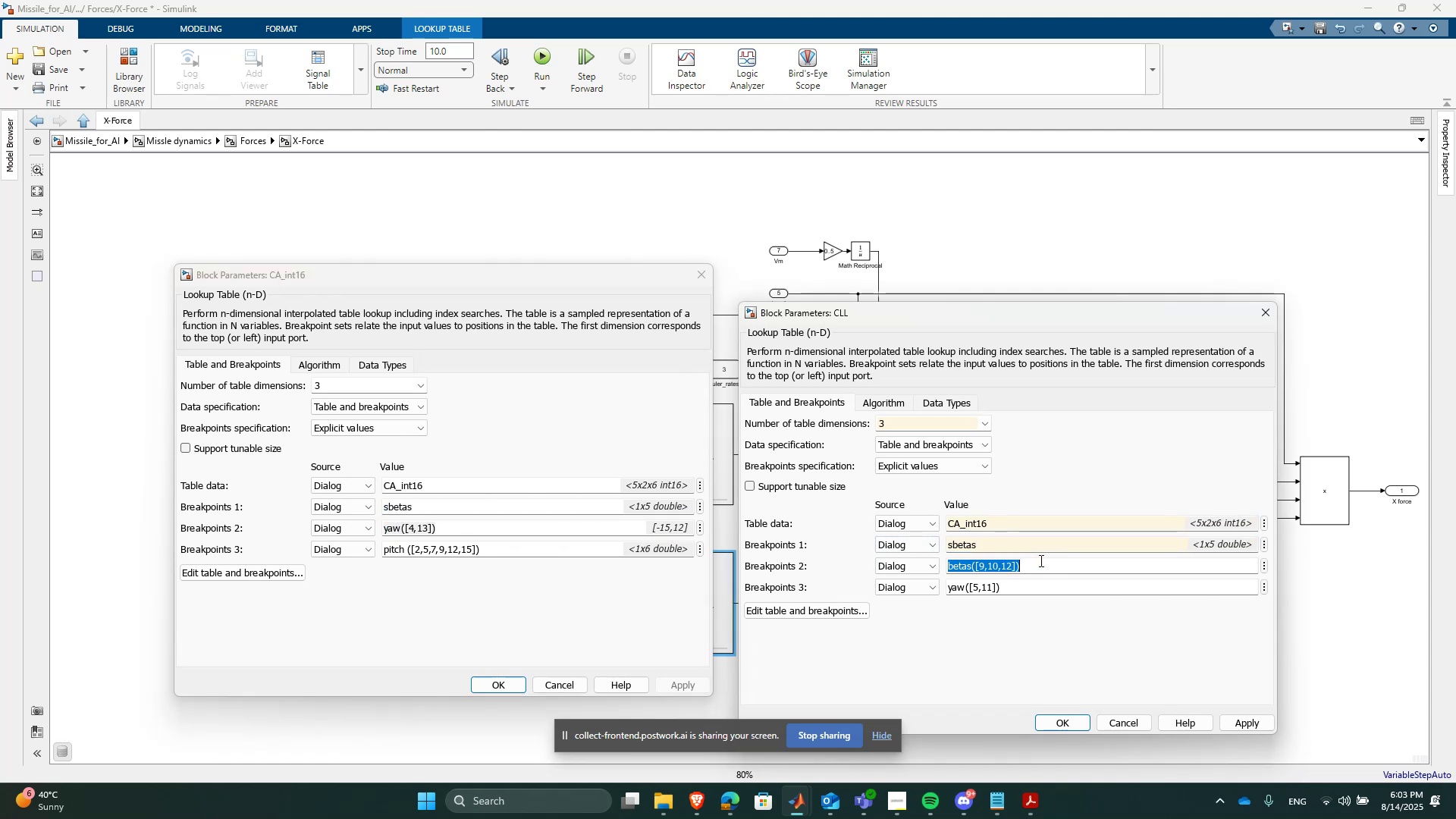 
key(Control+V)
 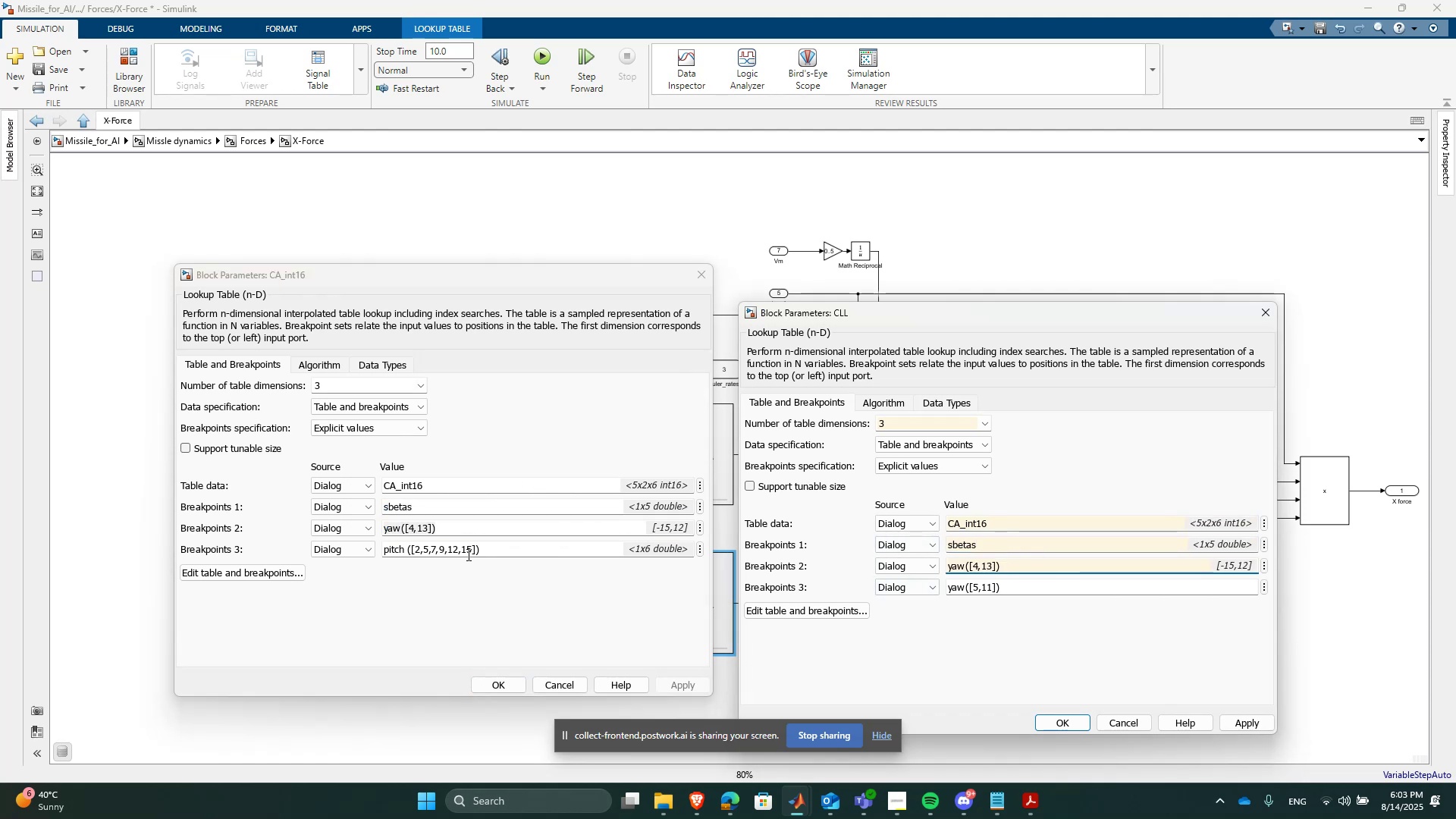 
left_click([467, 554])
 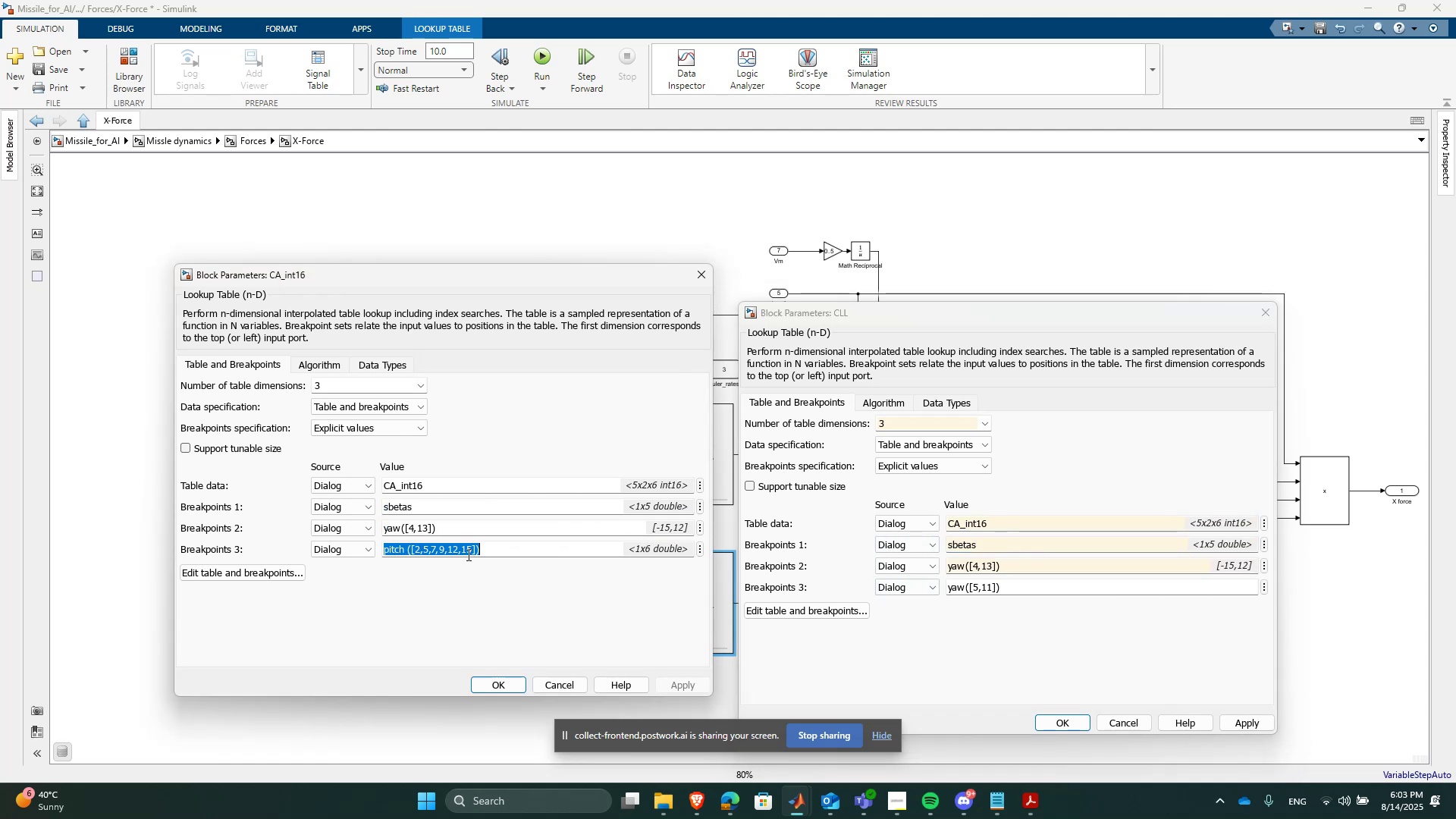 
key(Control+C)
 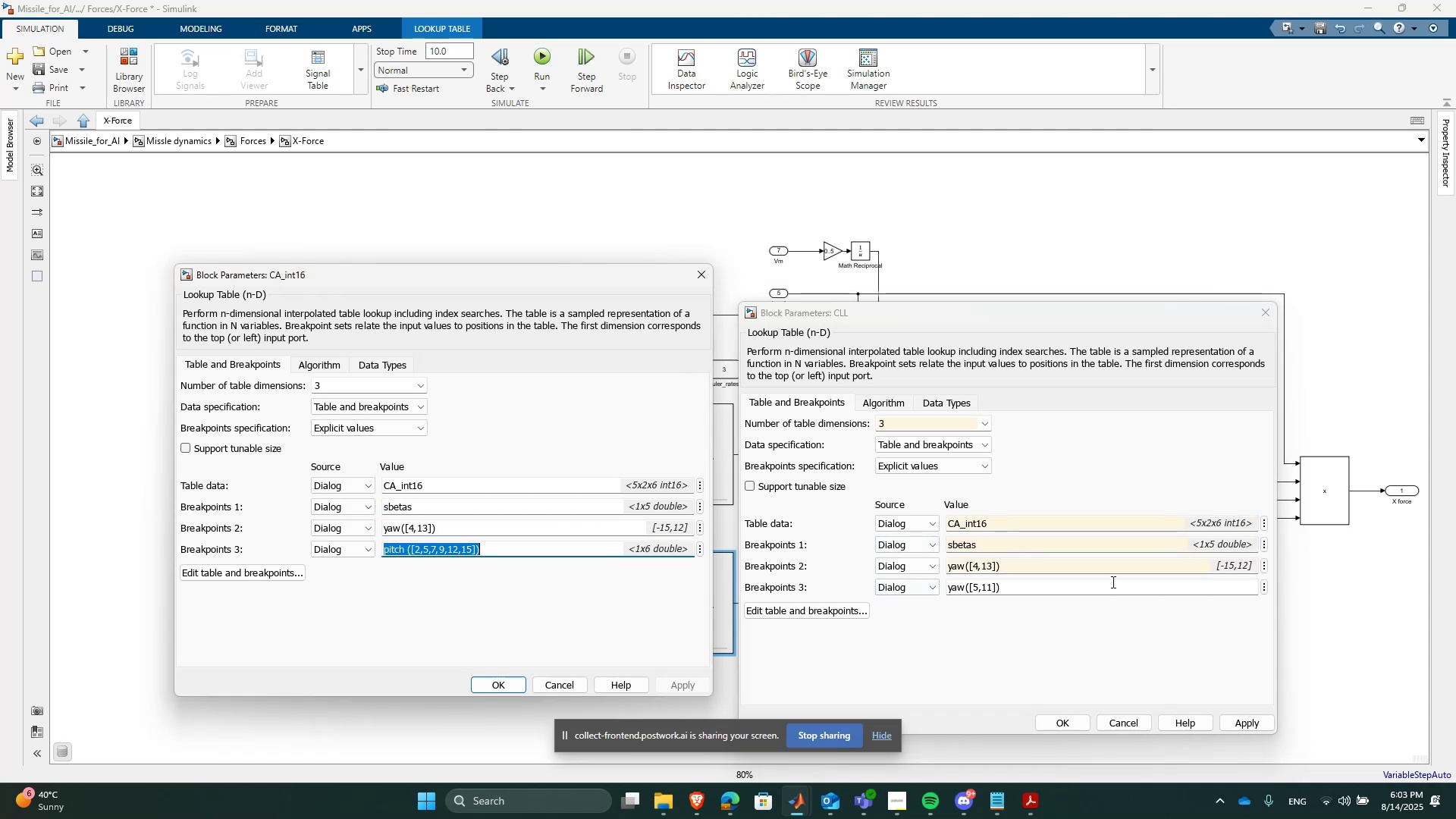 
left_click([1112, 582])
 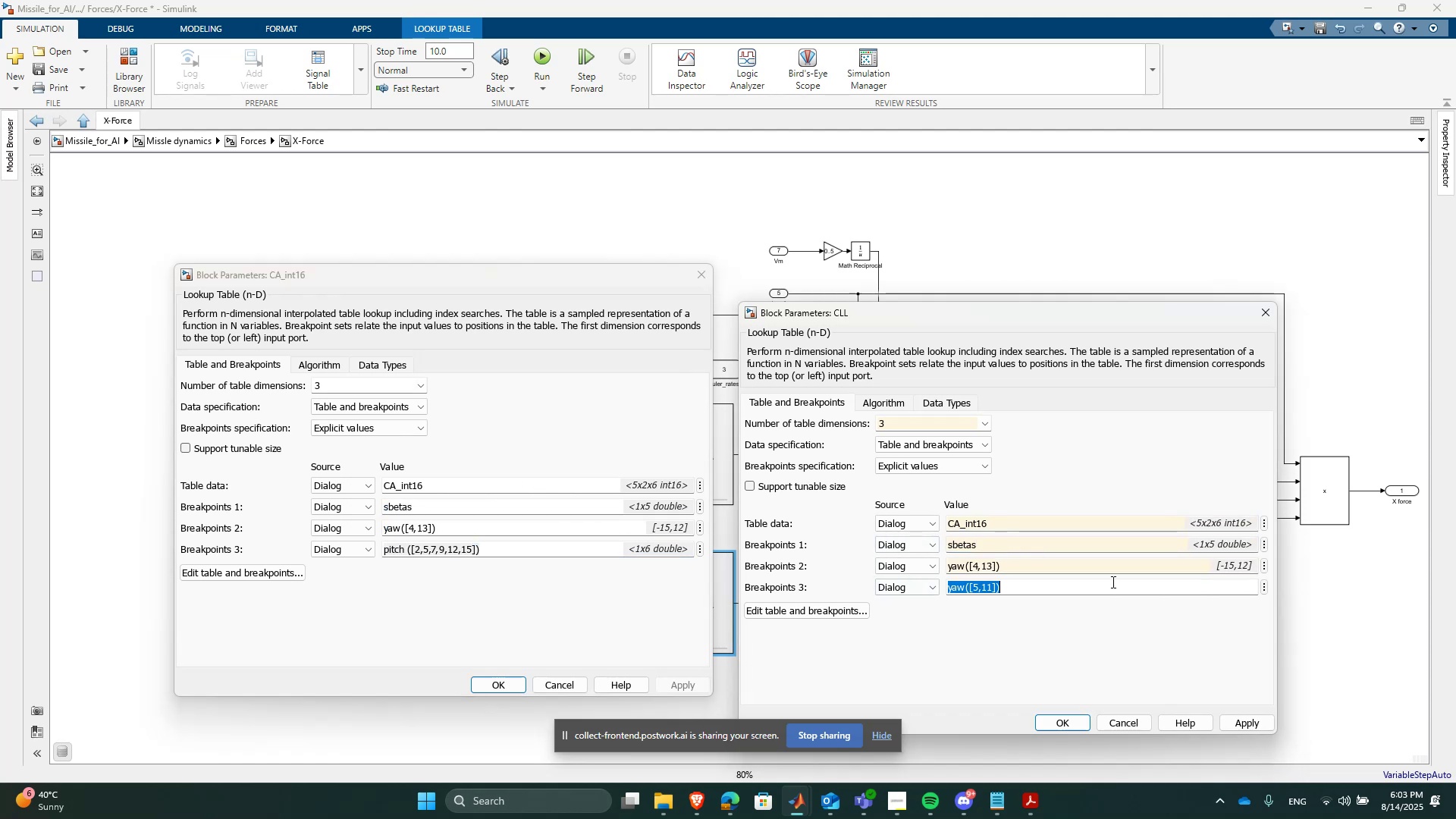 
key(Control+ControlLeft)
 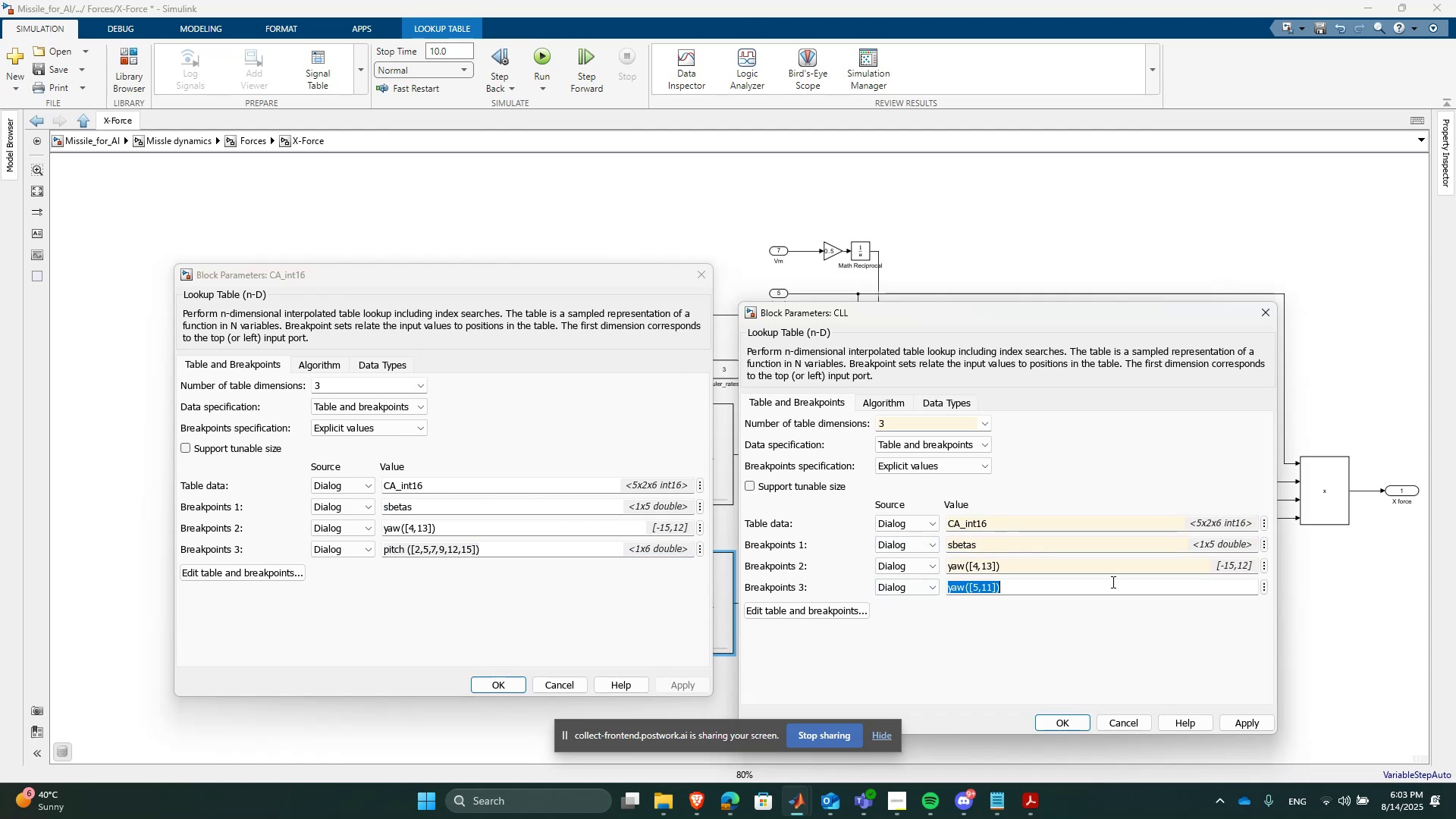 
key(Control+V)
 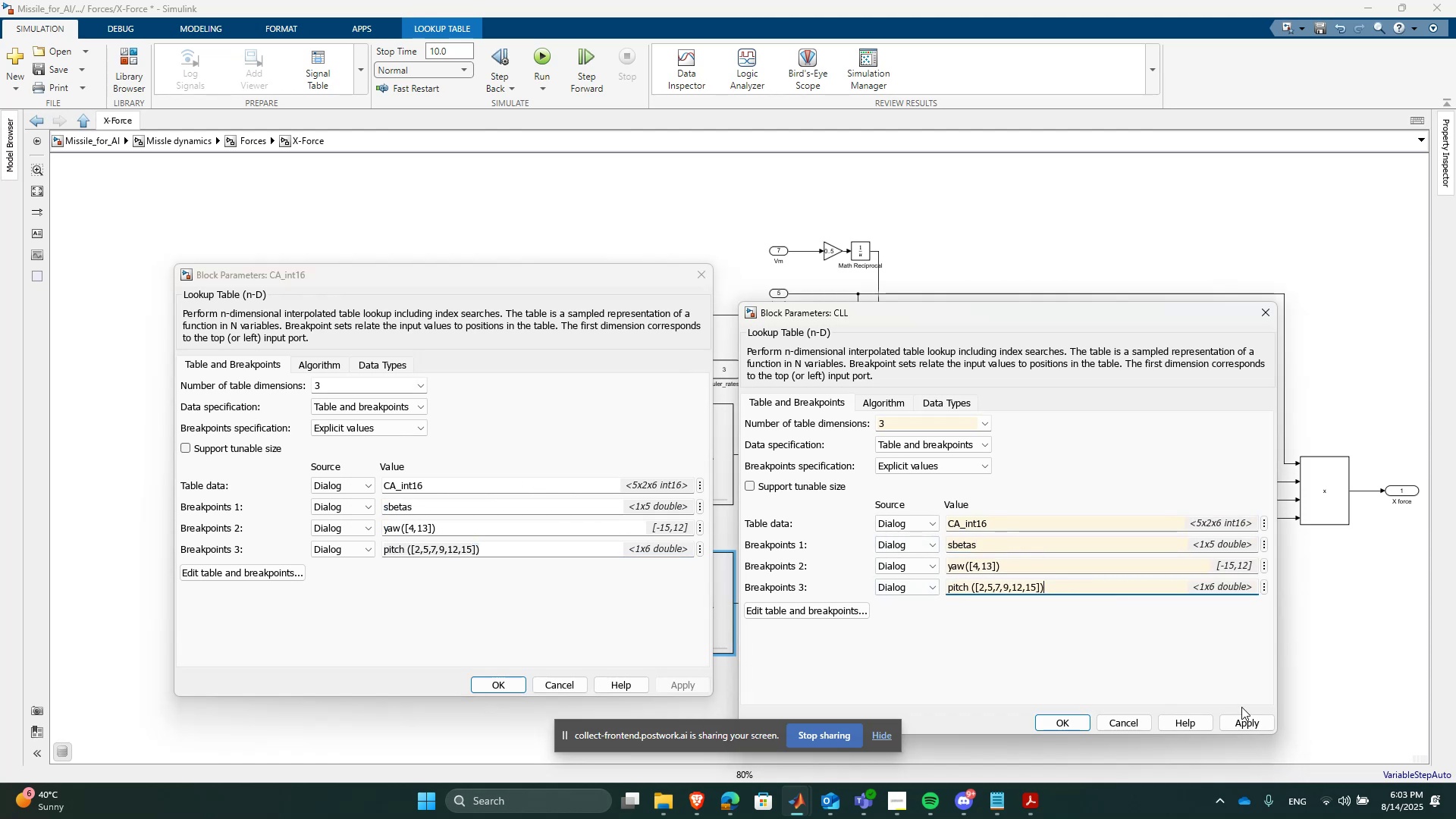 
left_click([1257, 729])
 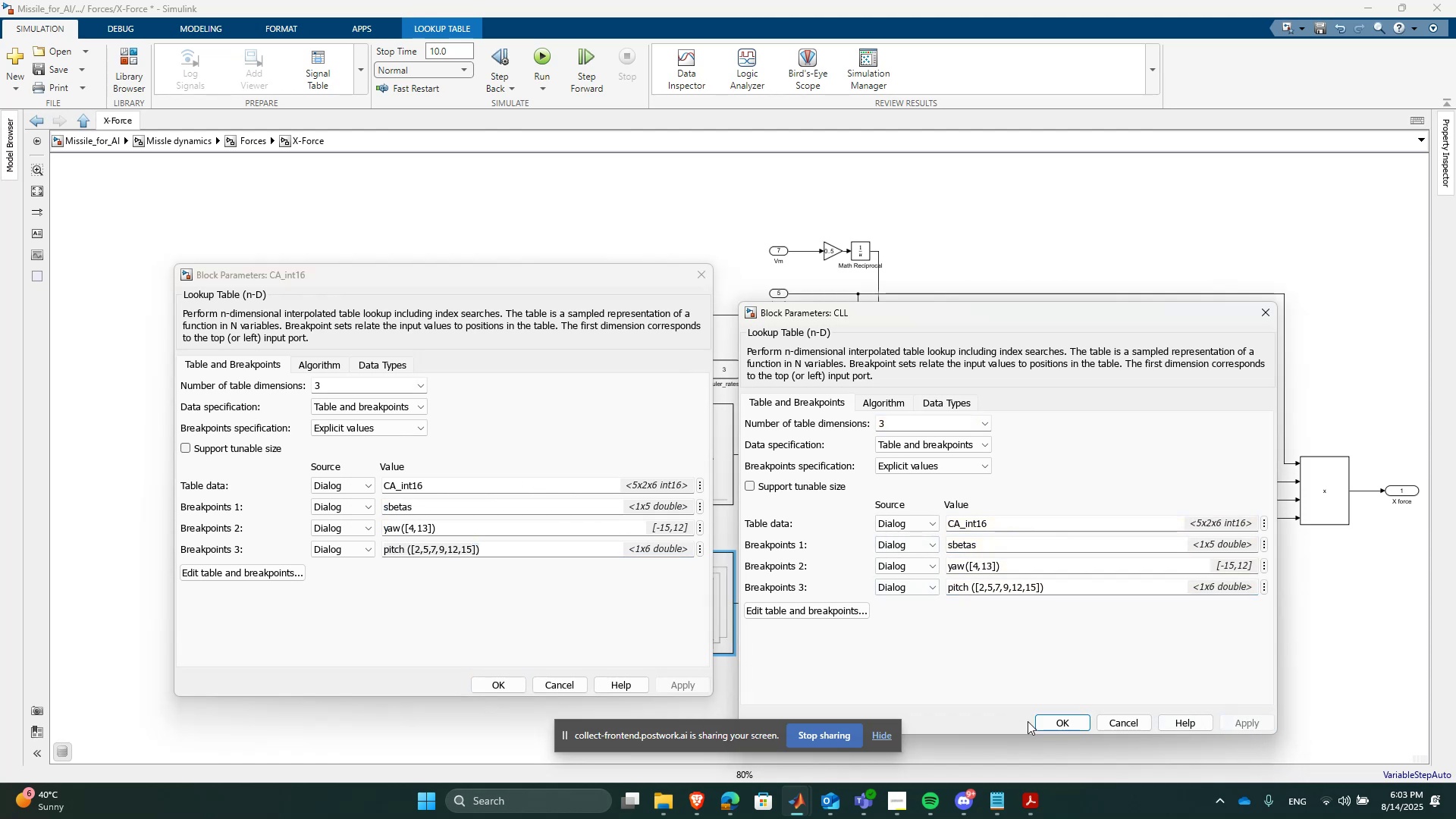 
left_click([1046, 723])
 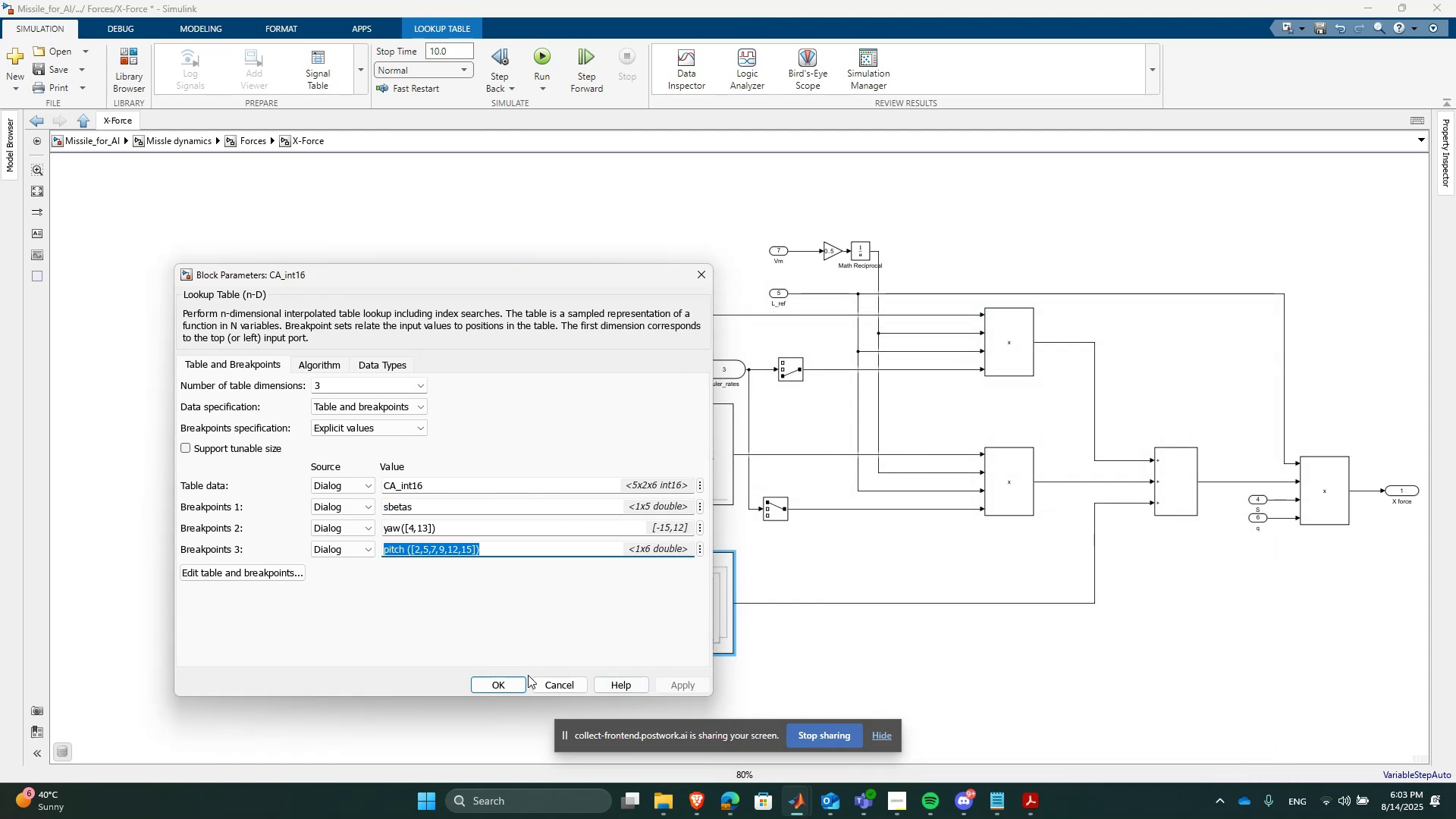 
left_click([495, 686])
 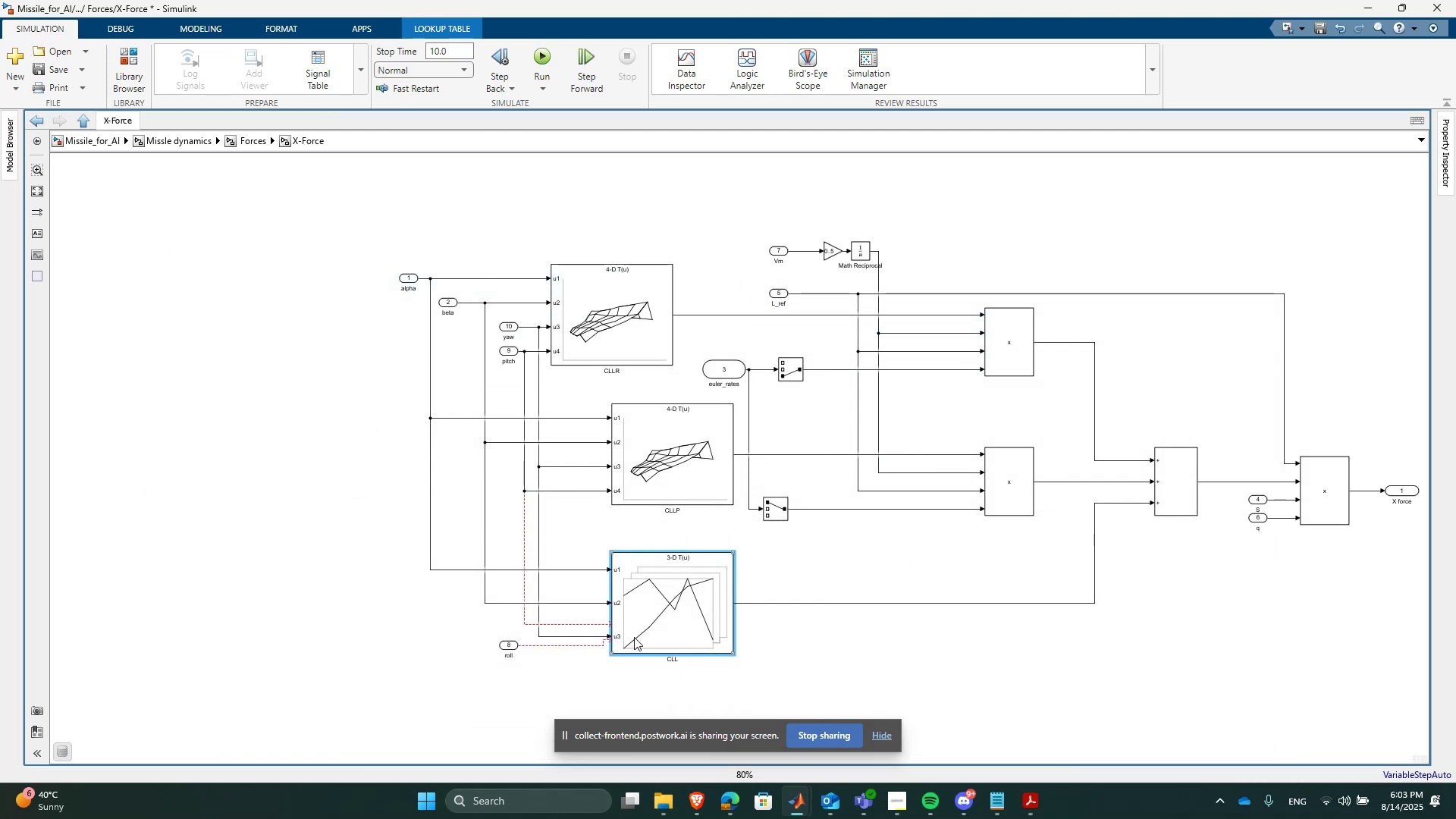 
left_click_drag(start_coordinate=[569, 676], to_coordinate=[507, 651])
 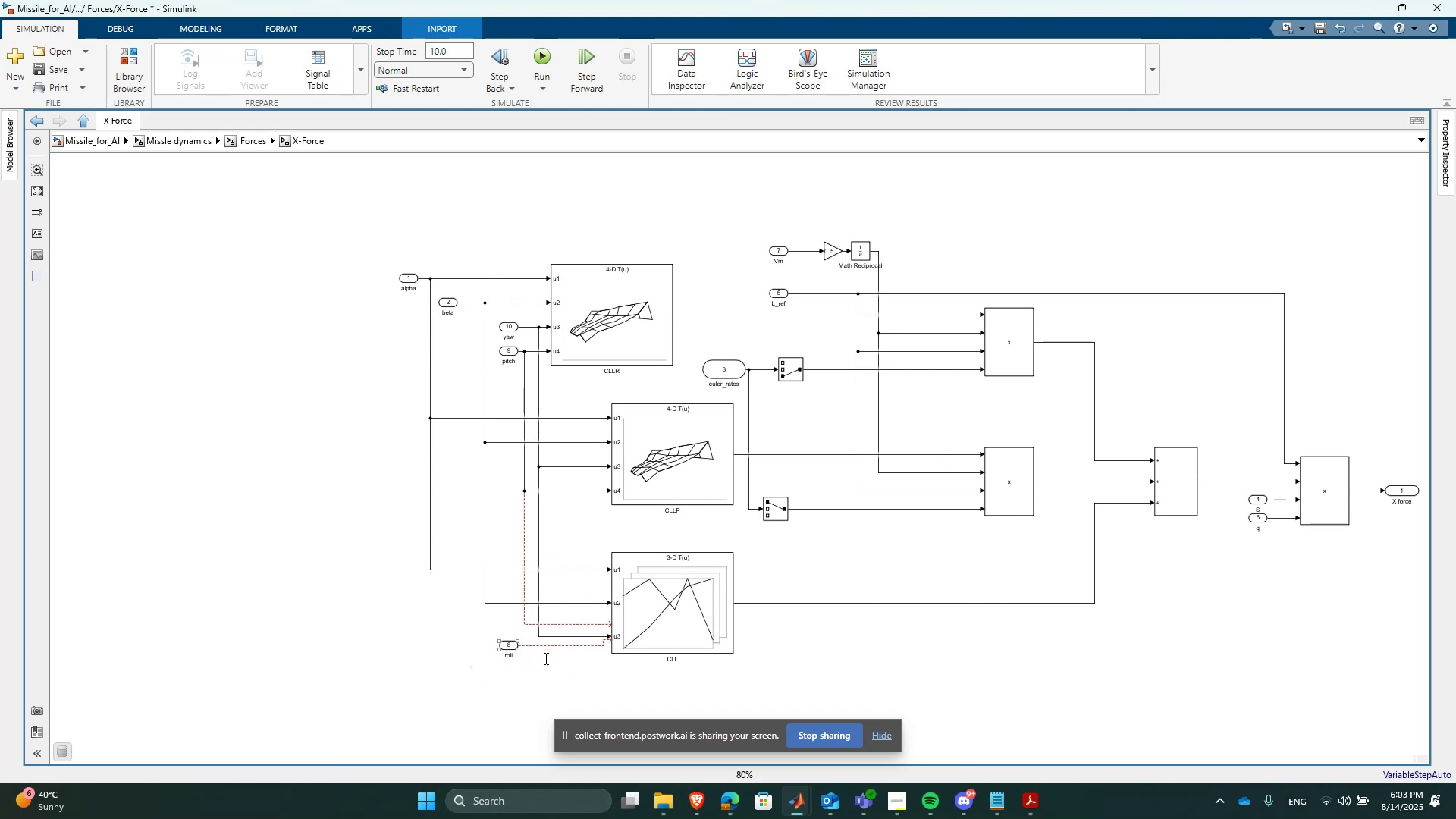 
left_click_drag(start_coordinate=[560, 676], to_coordinate=[531, 645])
 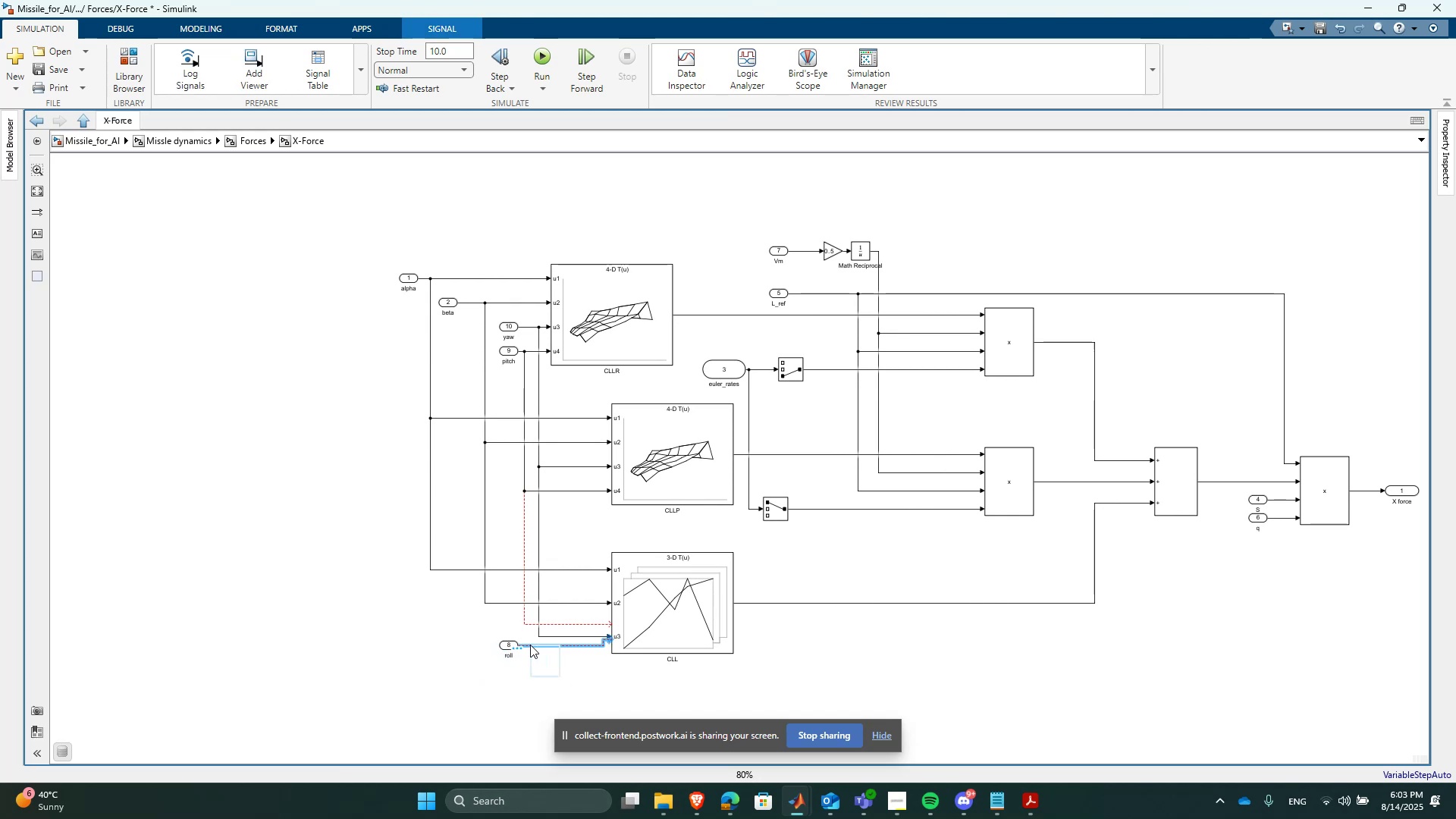 
key(Delete)
 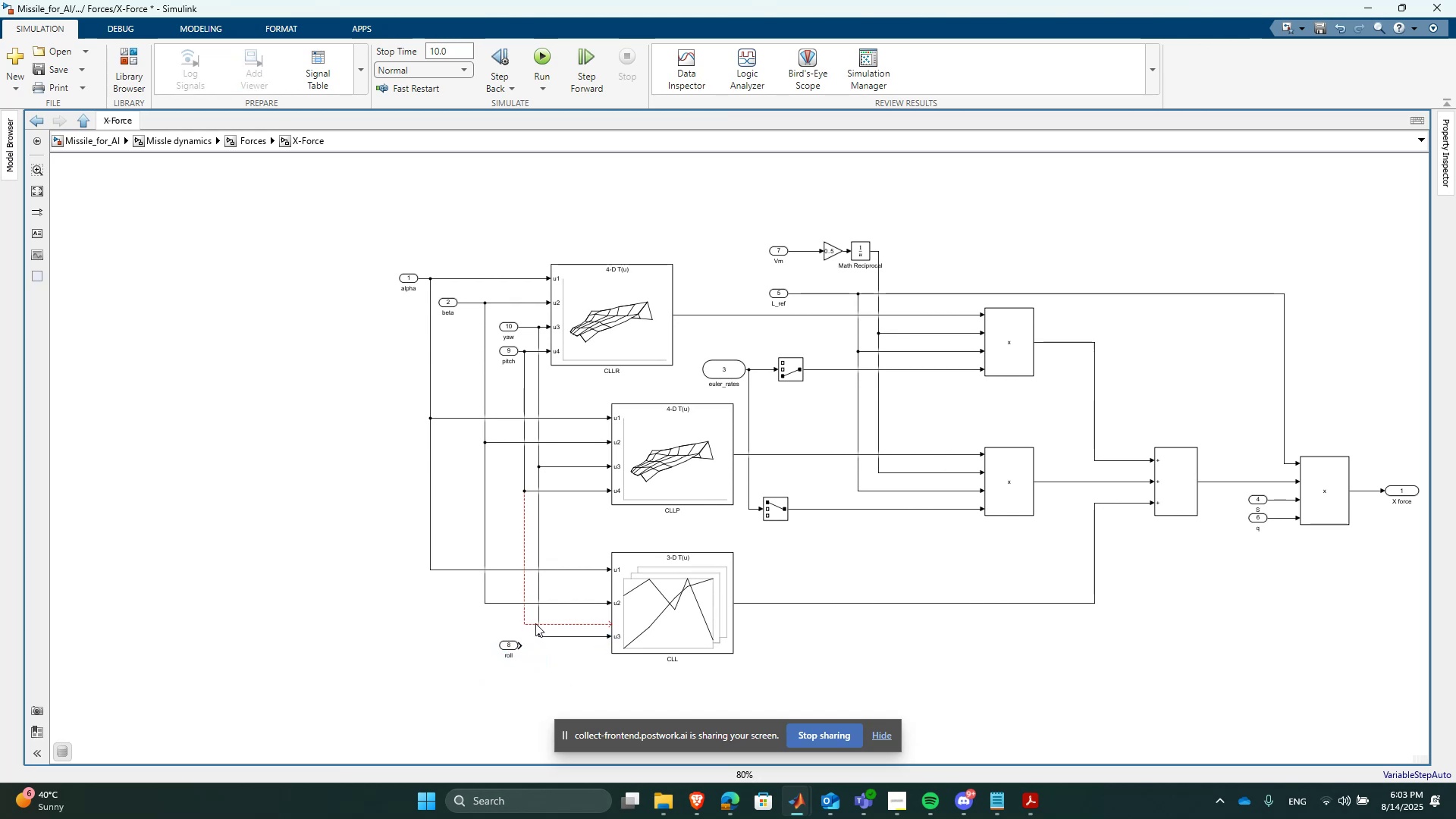 
left_click([529, 623])
 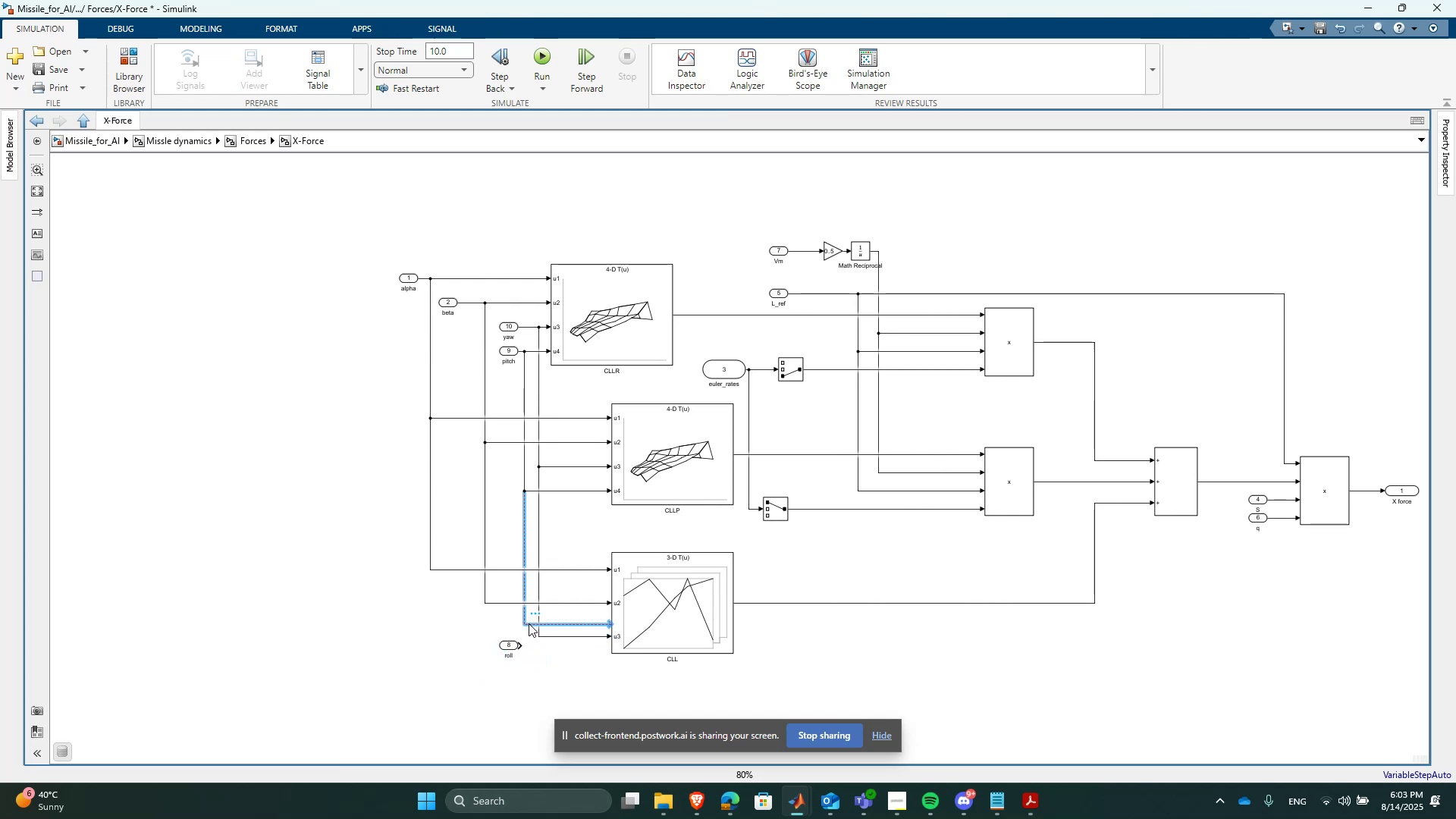 
key(Delete)
 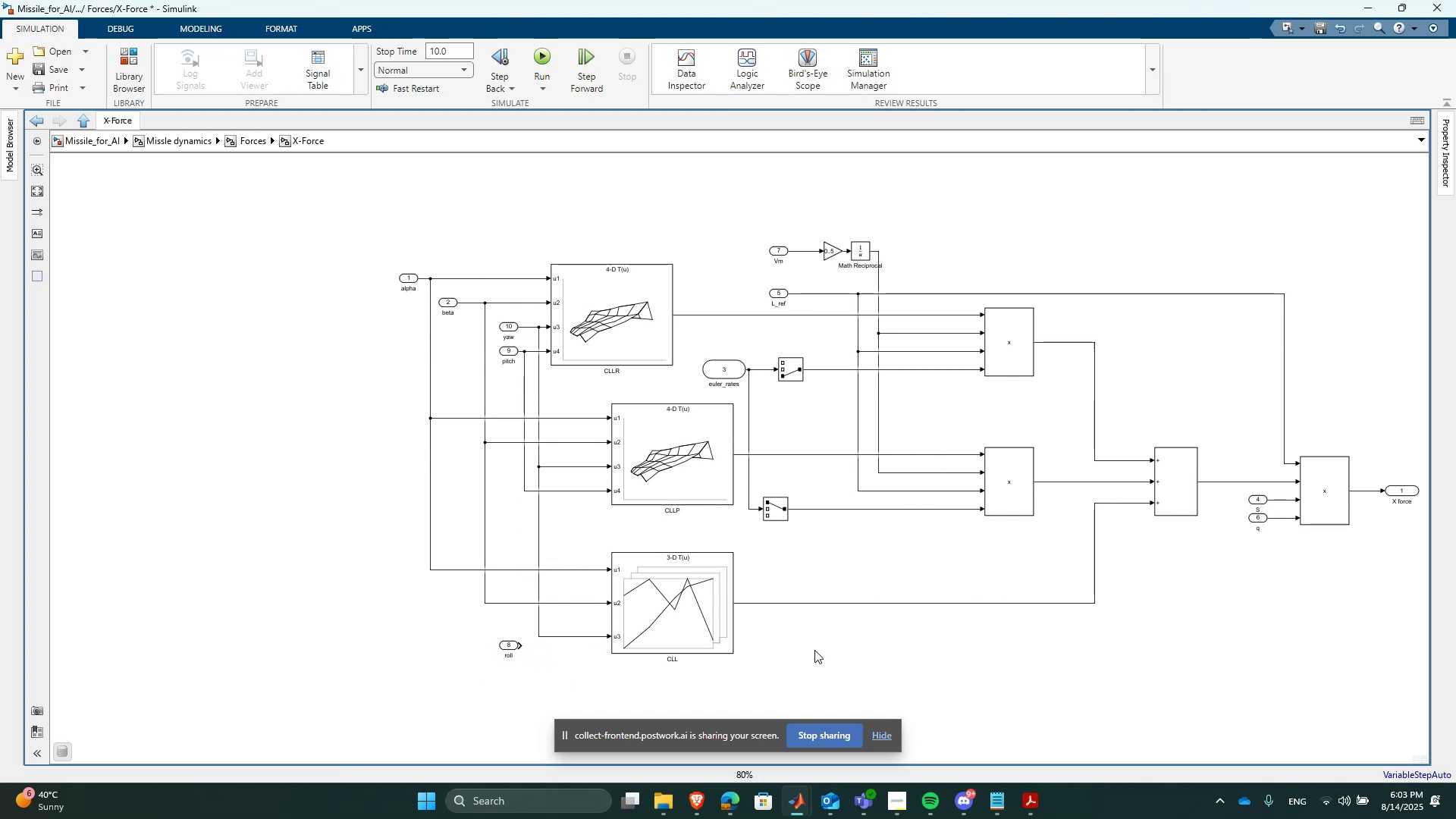 
scroll: coordinate [1071, 581], scroll_direction: down, amount: 1.0
 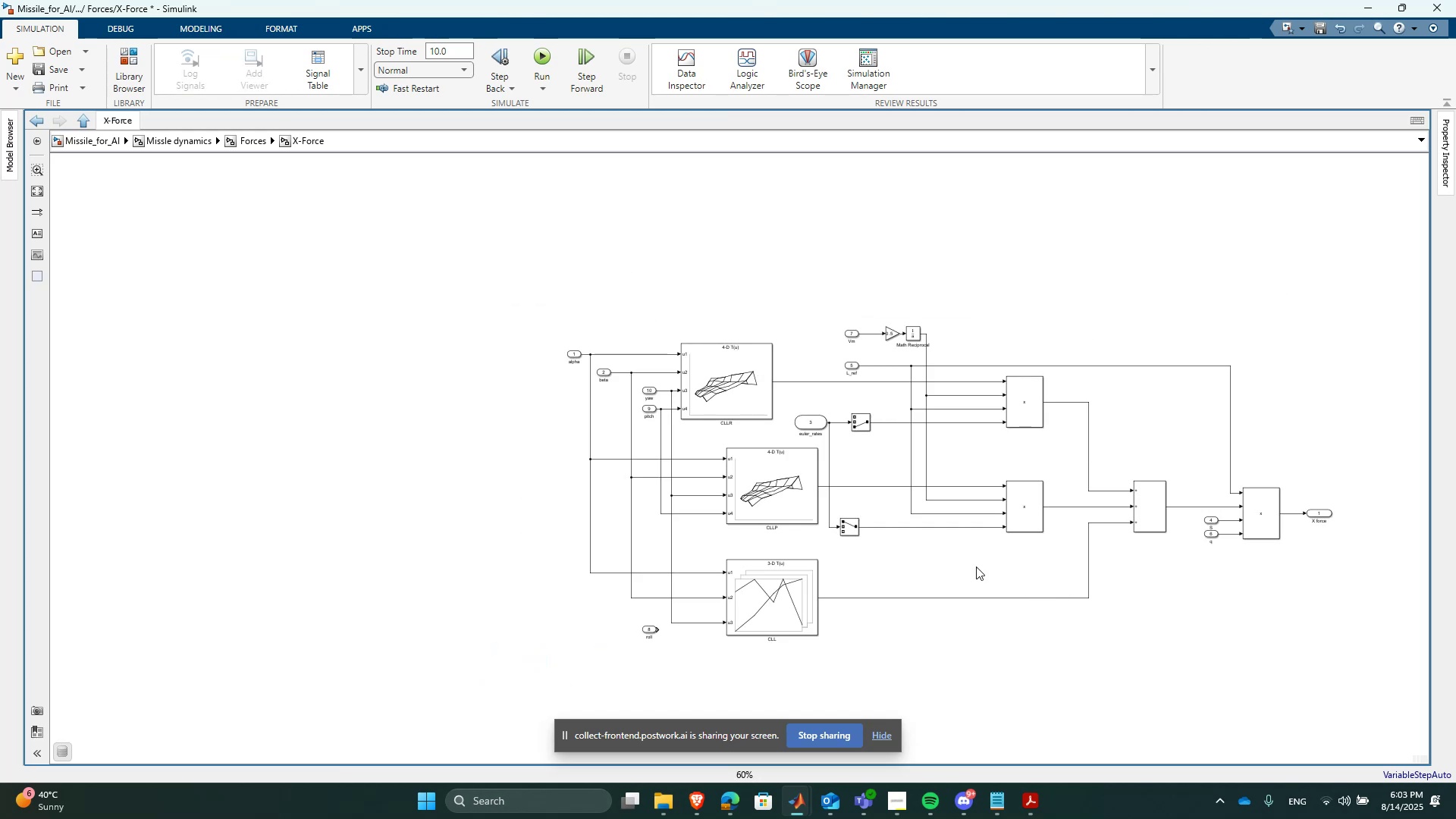 
scroll: coordinate [654, 677], scroll_direction: up, amount: 2.0
 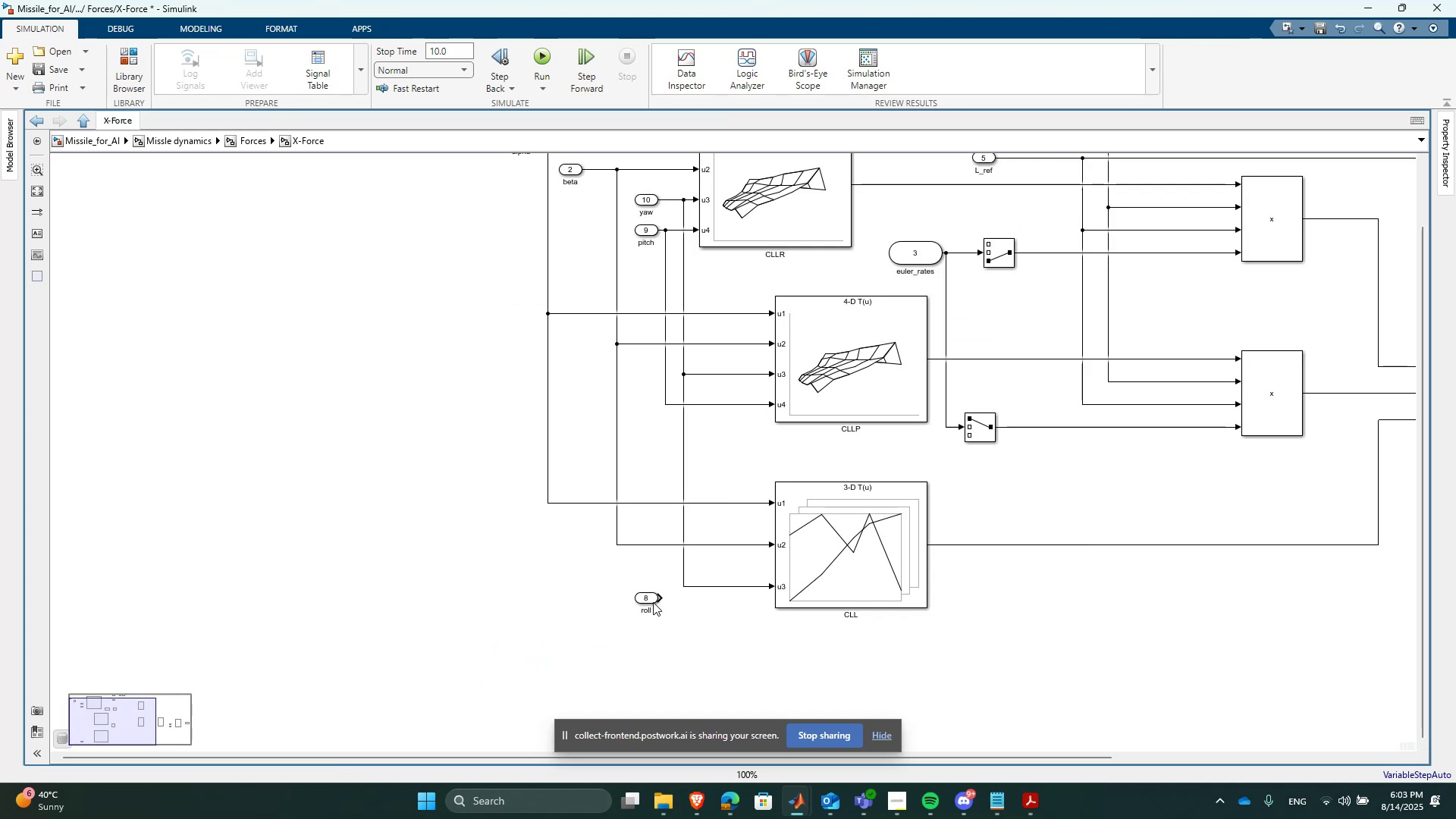 
left_click_drag(start_coordinate=[650, 599], to_coordinate=[485, 455])
 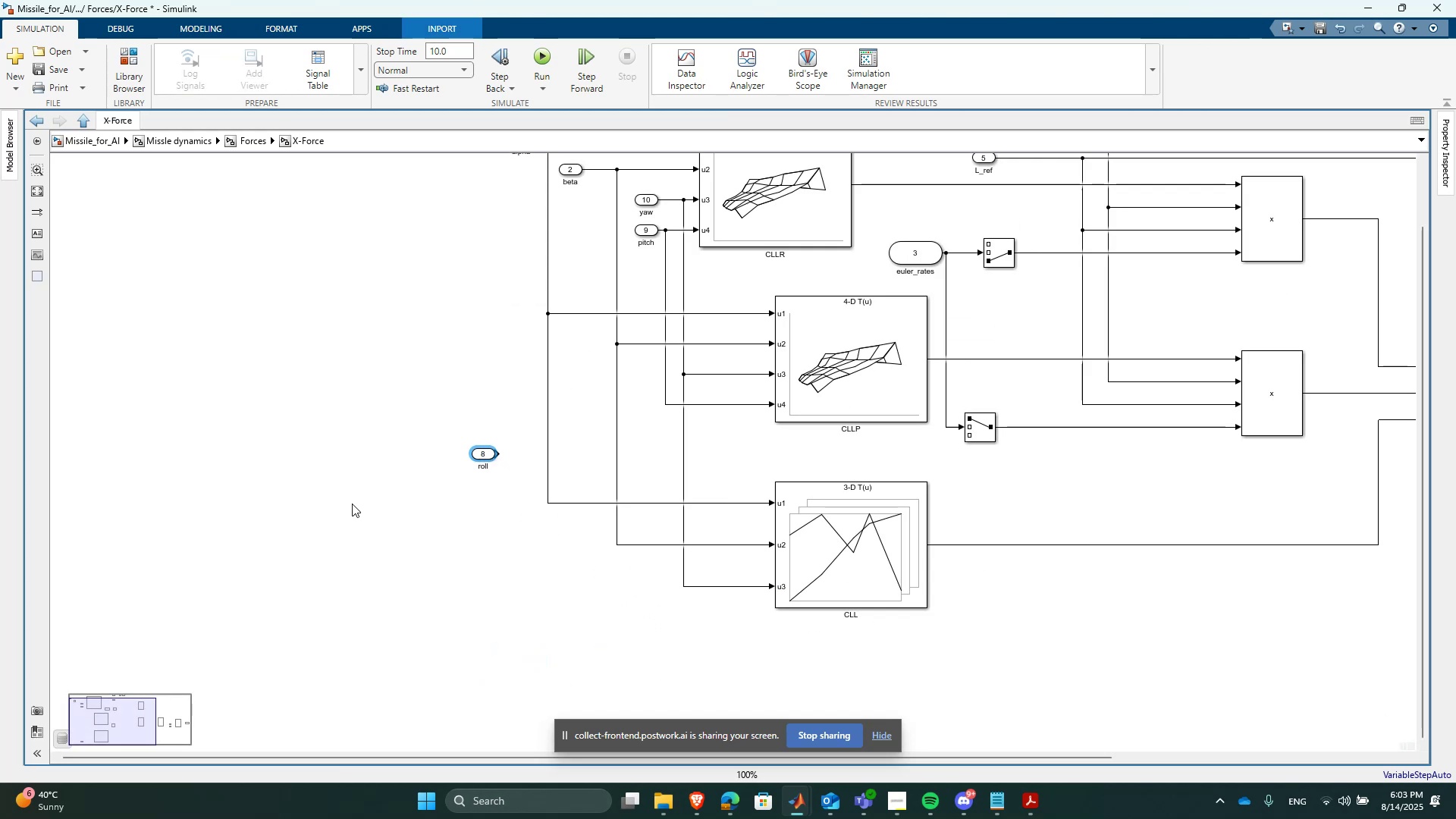 
scroll: coordinate [325, 519], scroll_direction: down, amount: 3.0
 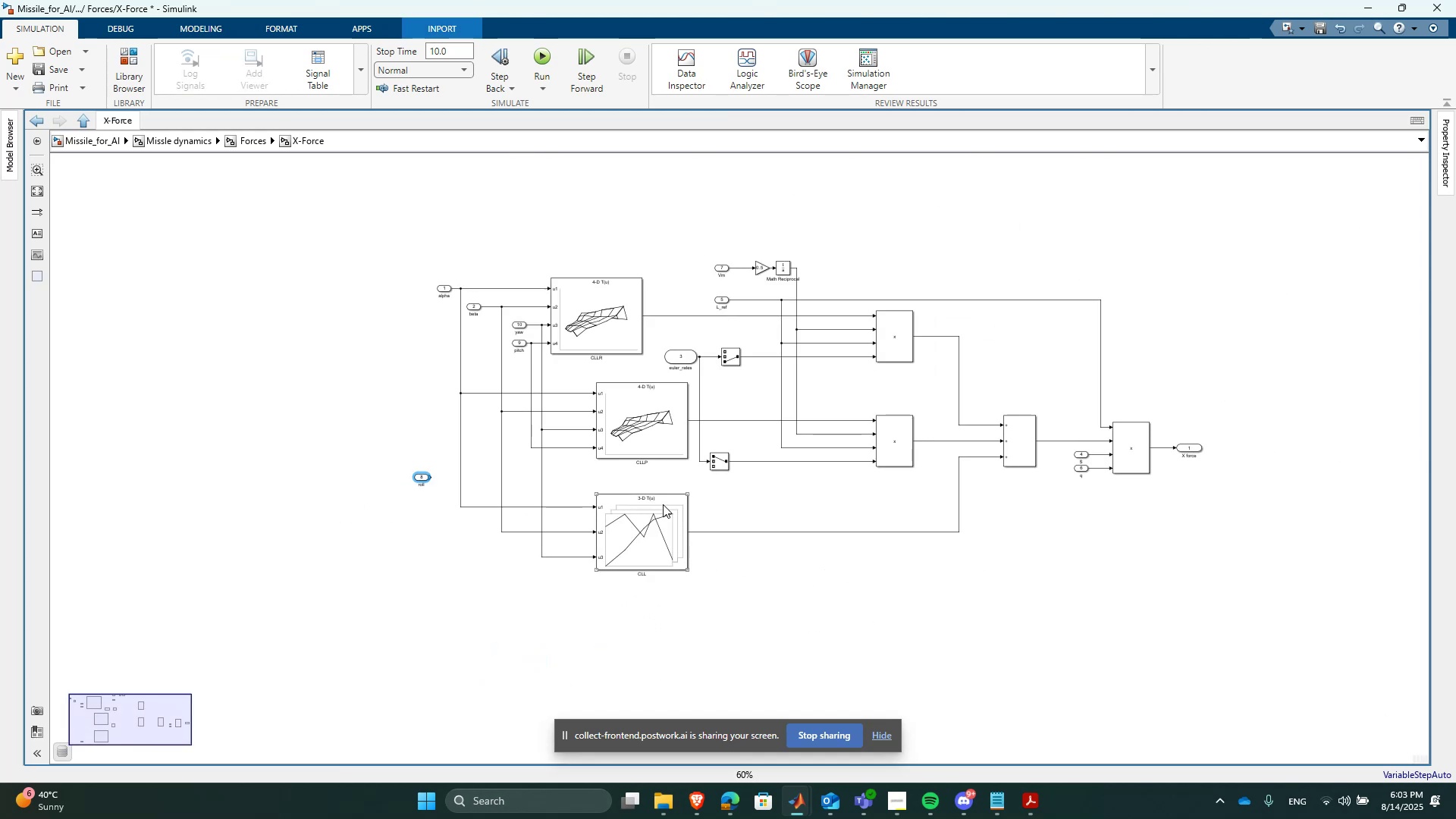 
left_click([658, 523])
 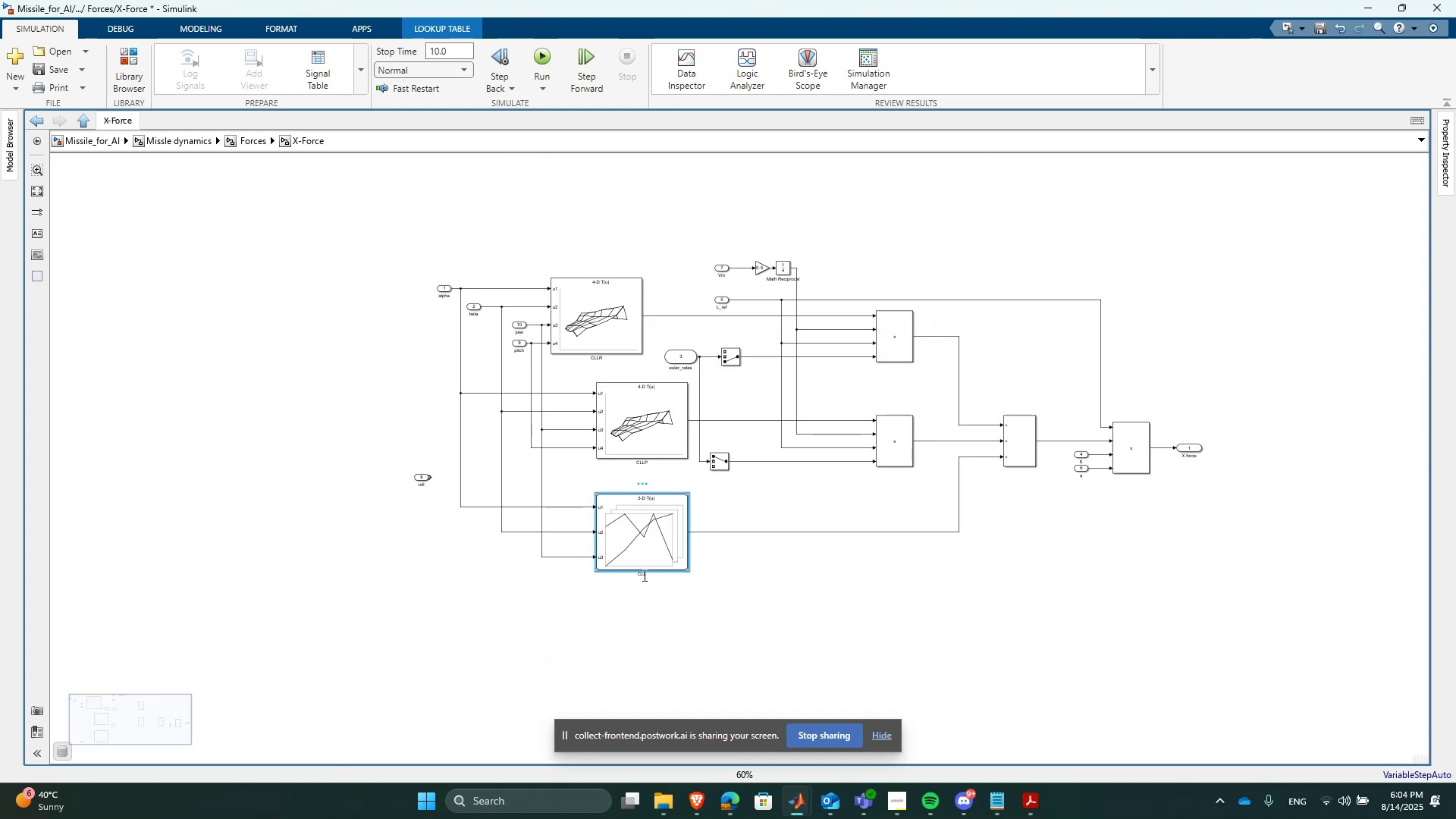 
double_click([643, 575])
 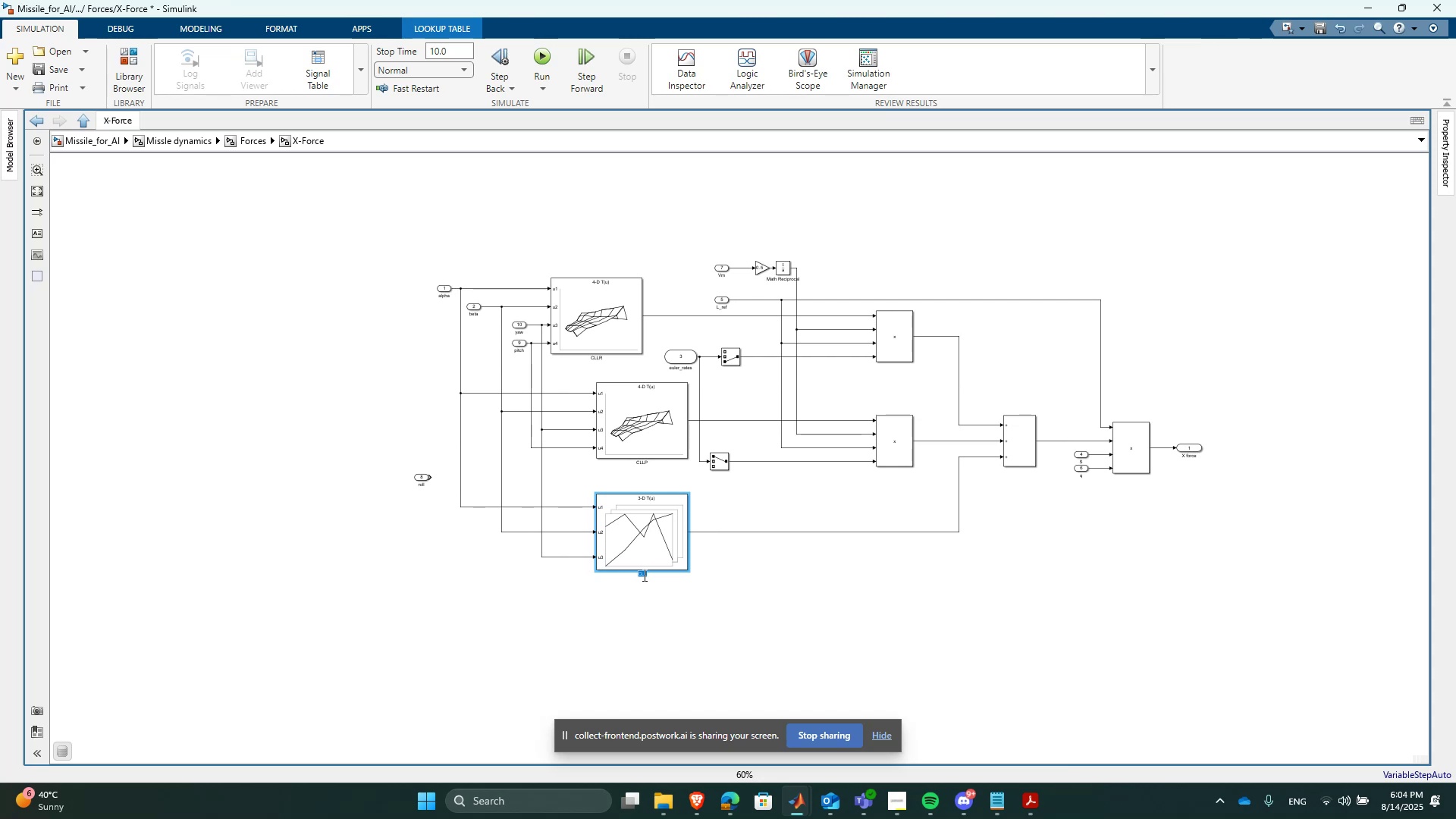 
type(CA)
 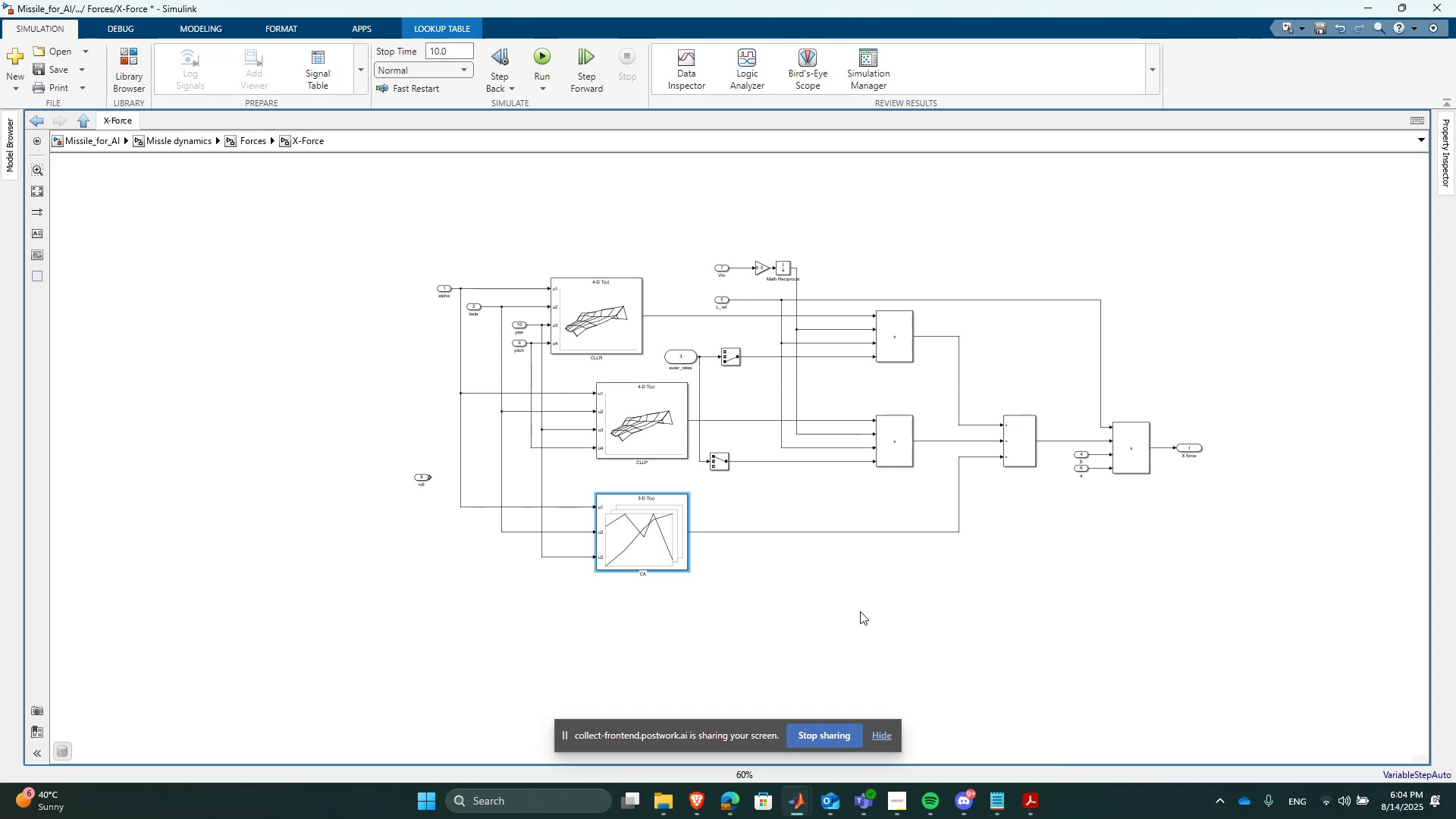 
left_click([860, 611])
 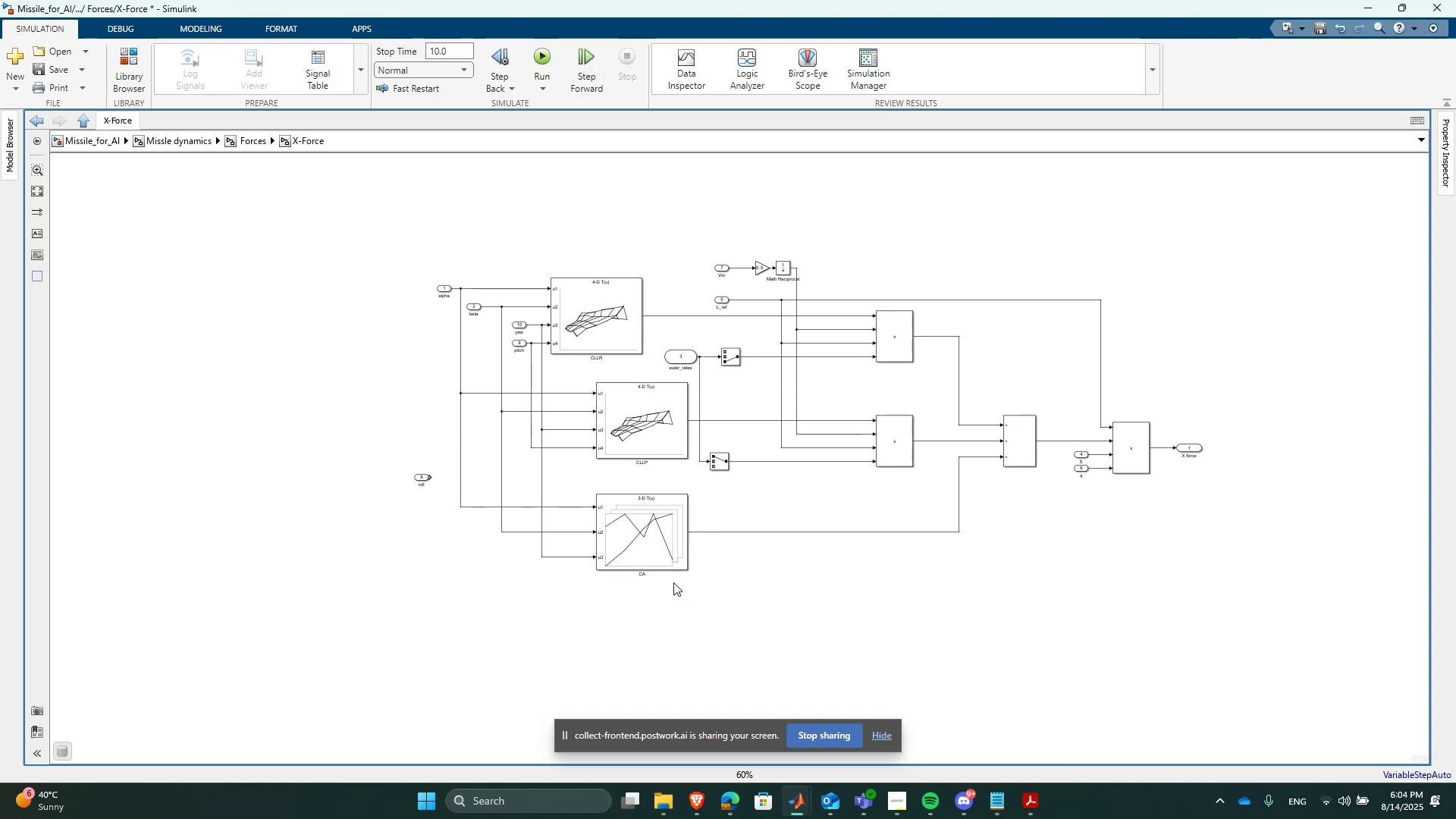 
scroll: coordinate [673, 582], scroll_direction: up, amount: 1.0
 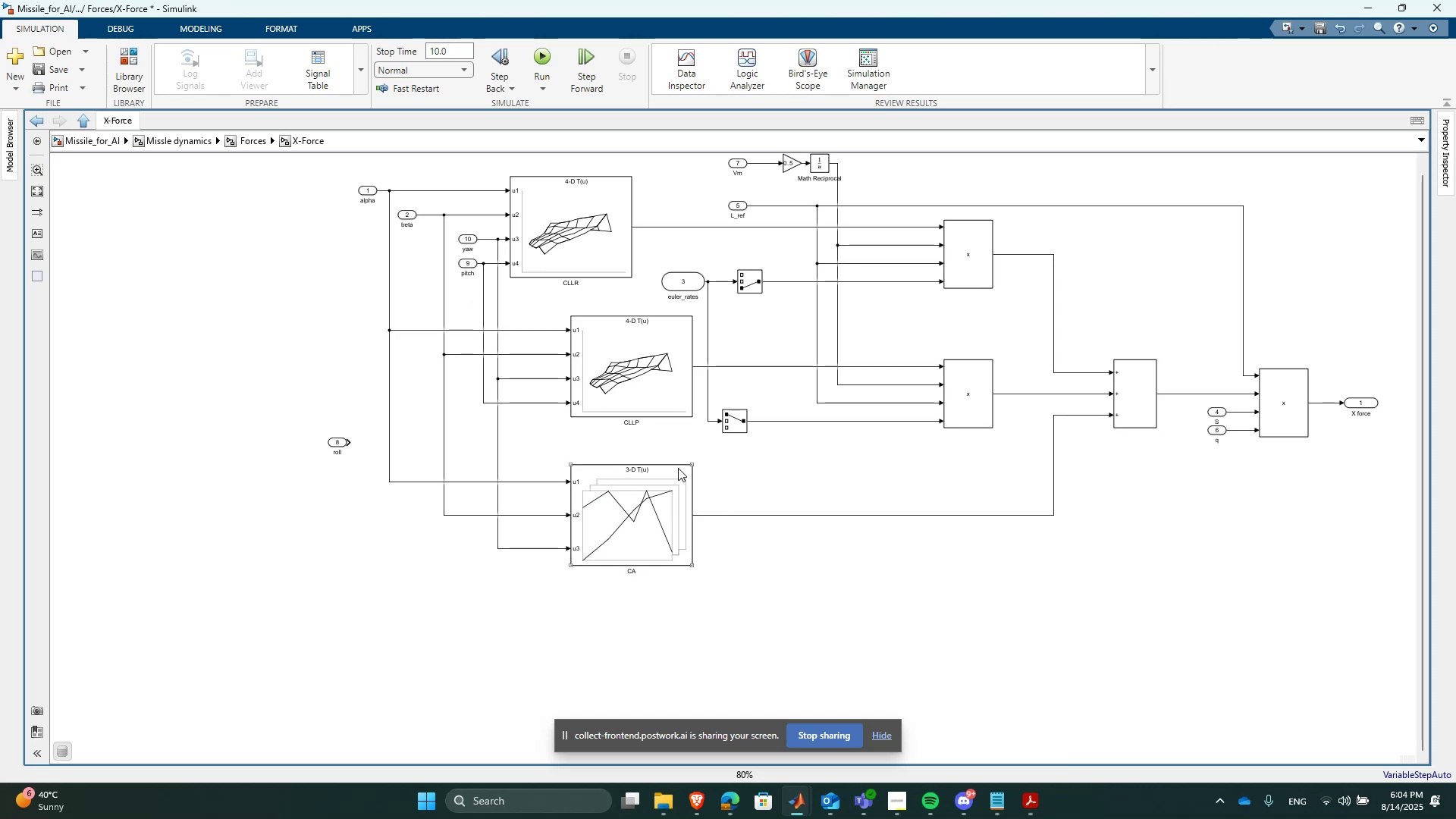 
scroll: coordinate [826, 479], scroll_direction: down, amount: 1.0
 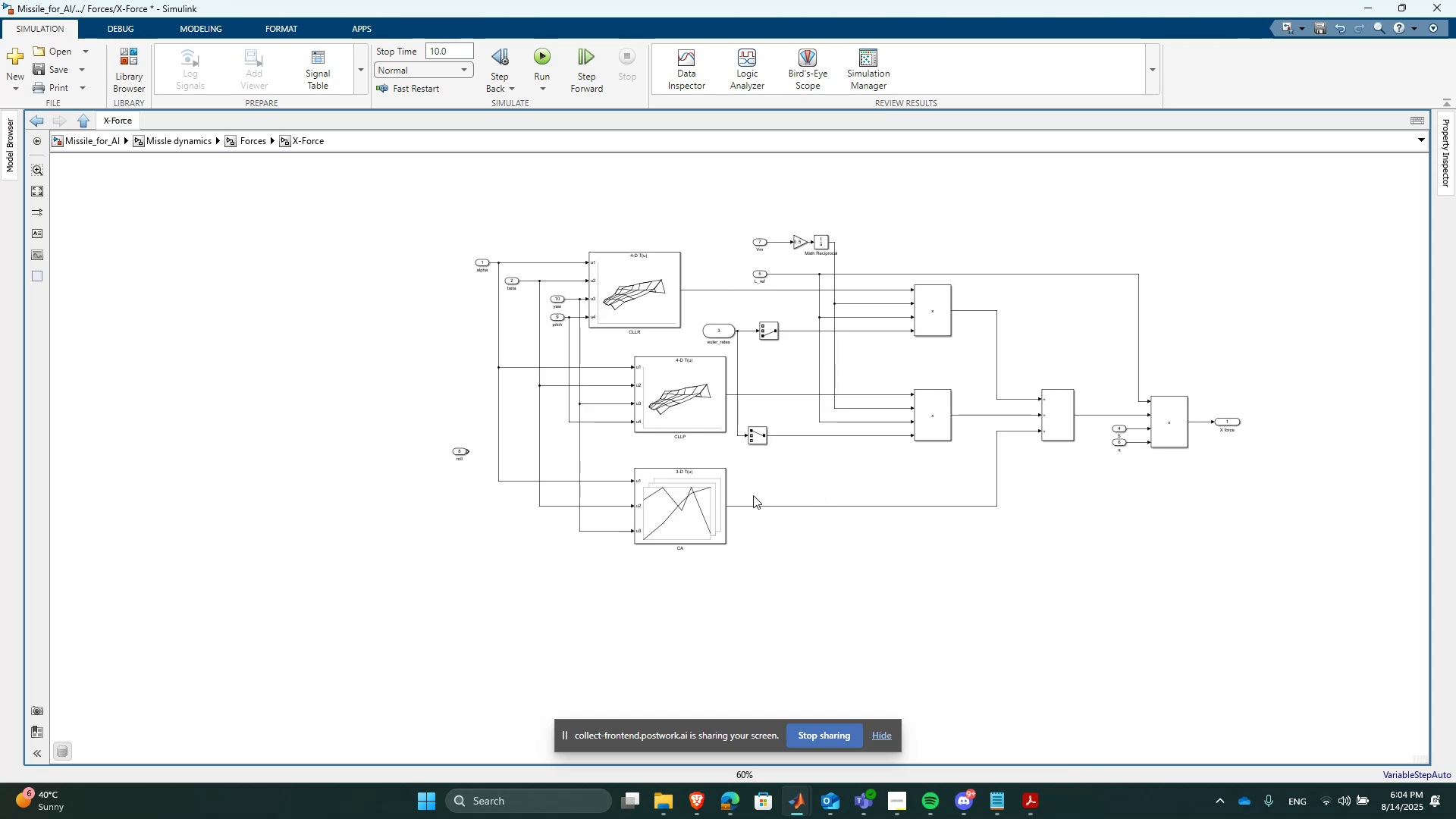 
scroll: coordinate [685, 414], scroll_direction: up, amount: 1.0
 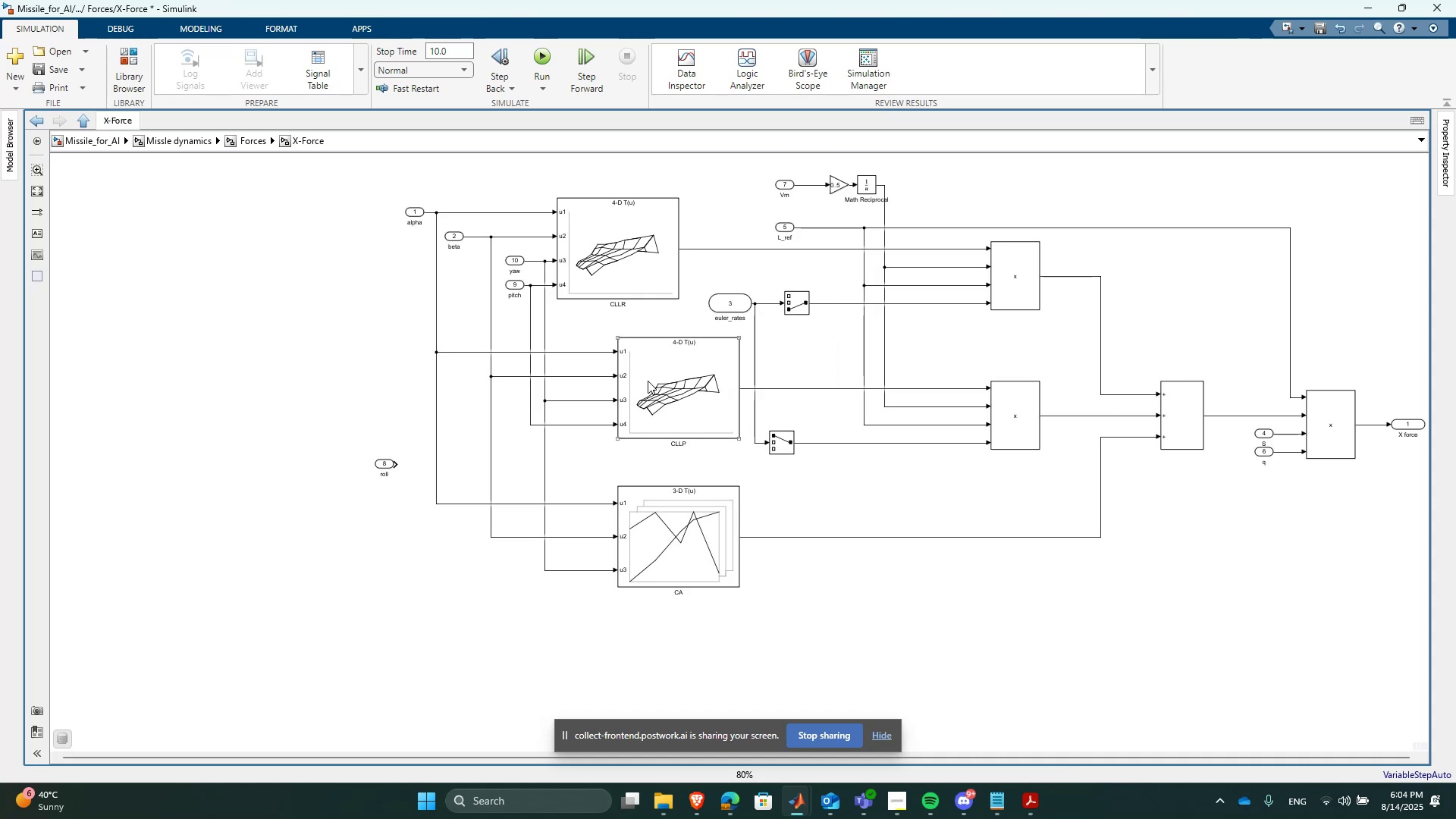 
left_click_drag(start_coordinate=[595, 340], to_coordinate=[717, 453])
 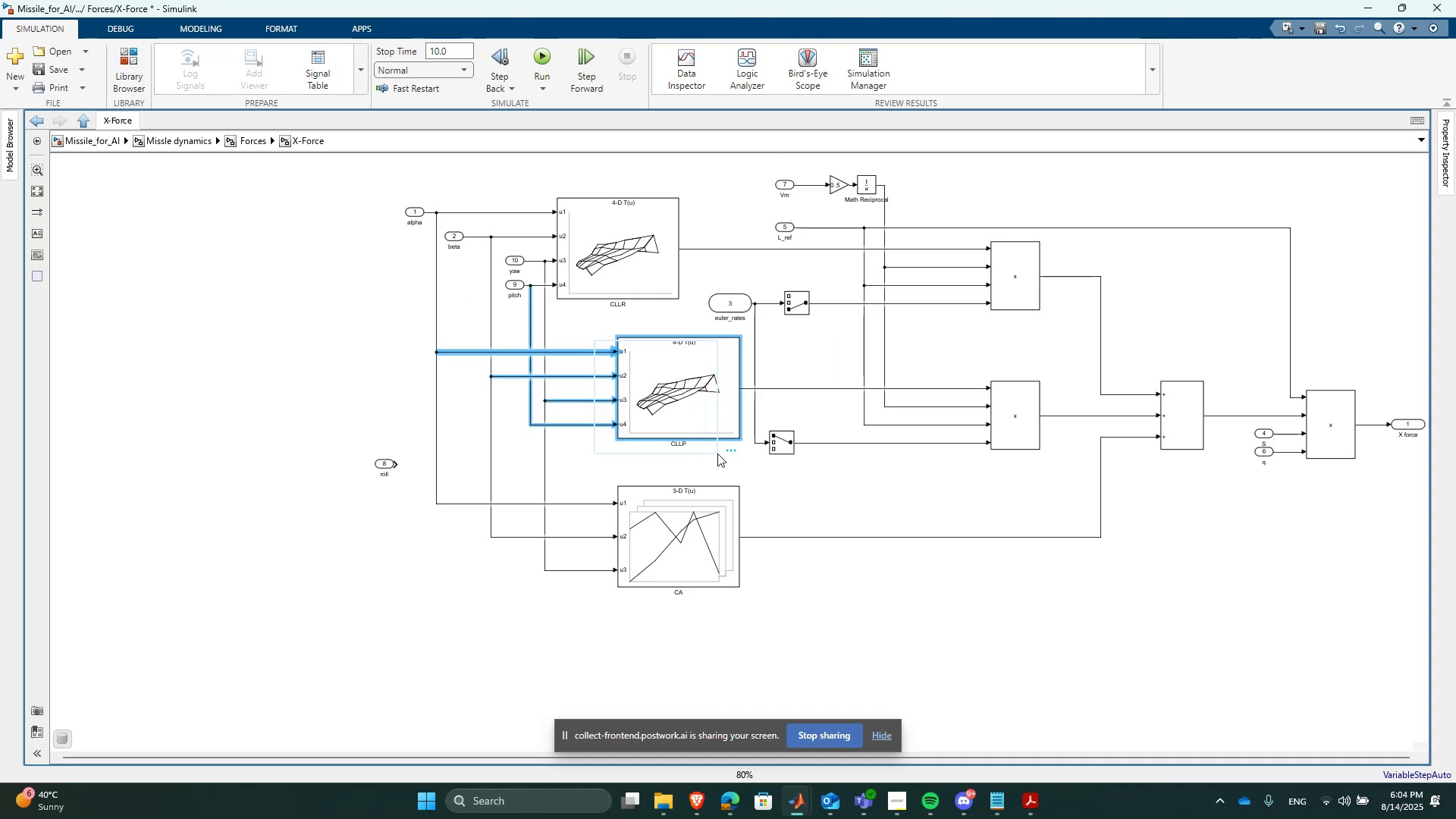 
key(Delete)
 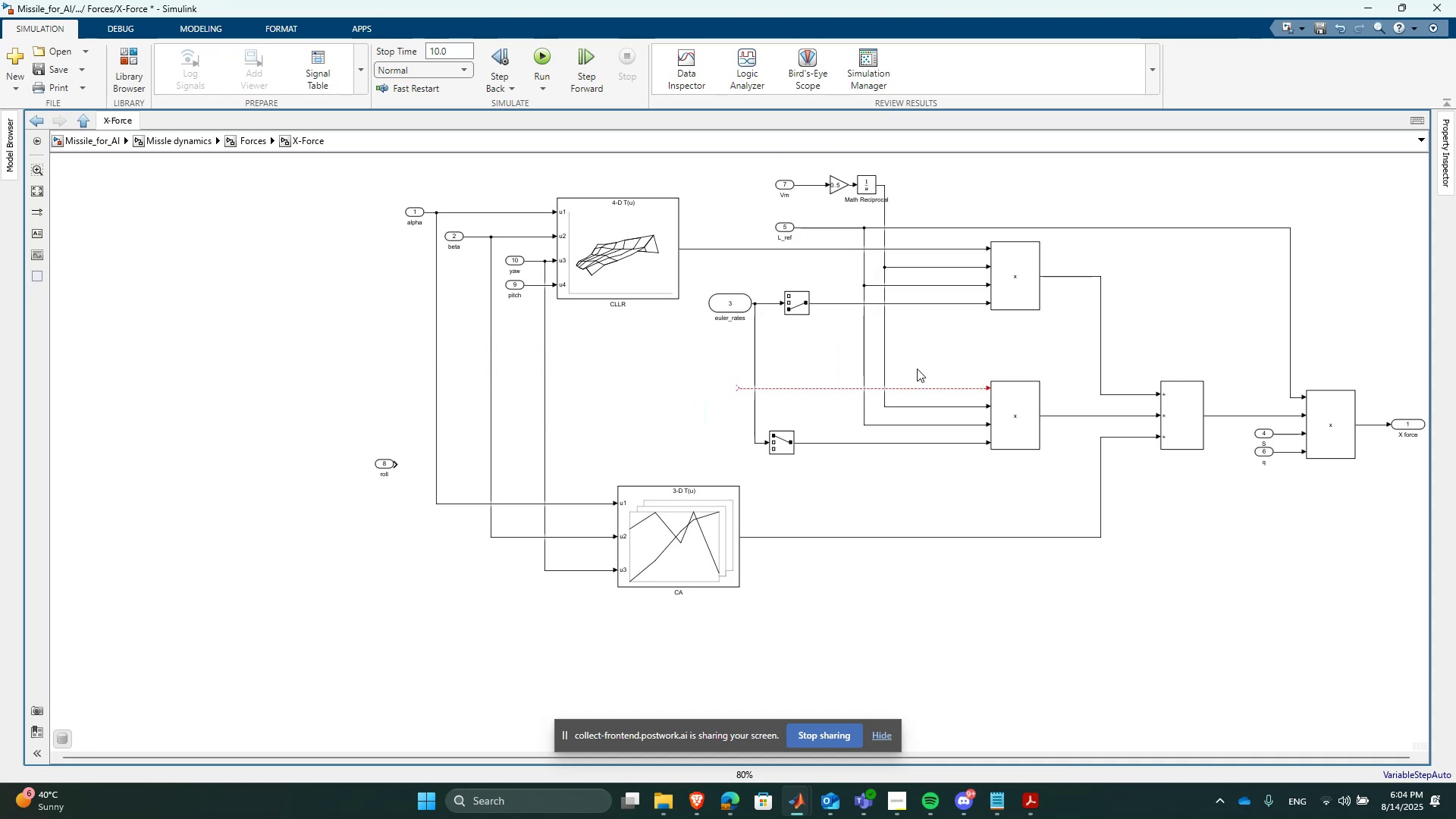 
left_click_drag(start_coordinate=[1031, 367], to_coordinate=[683, 463])
 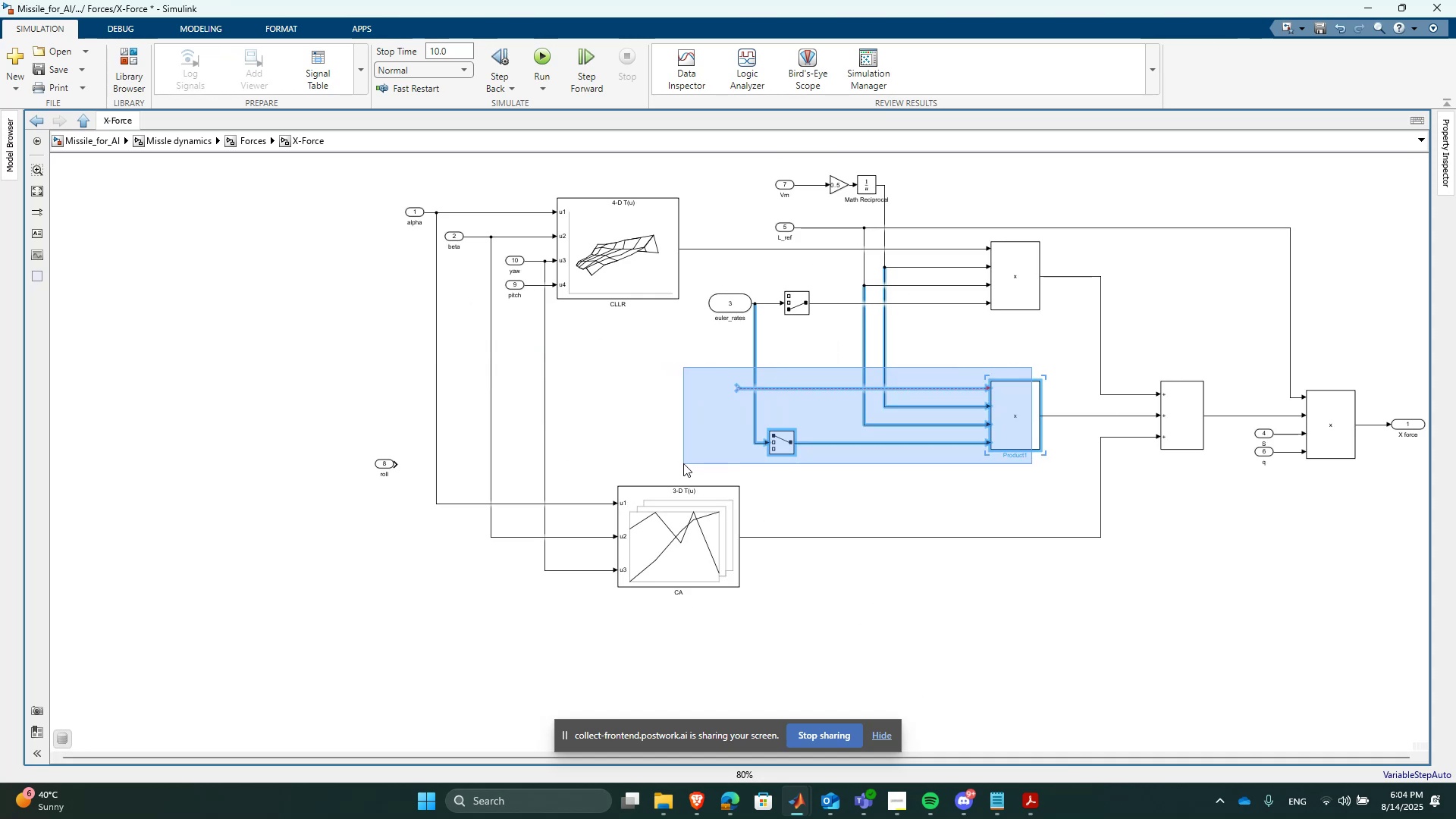 
key(Delete)
 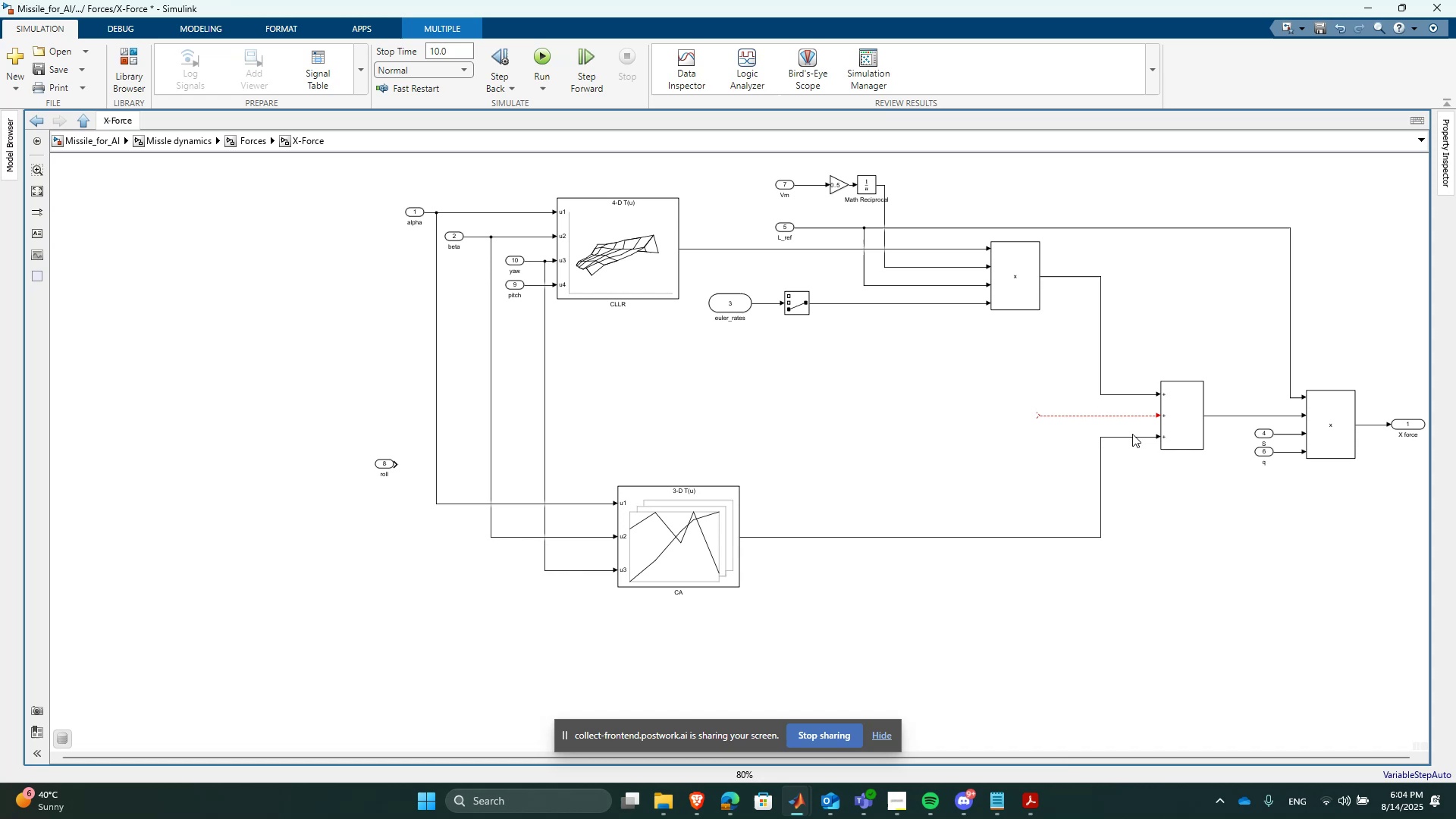 
left_click_drag(start_coordinate=[1060, 395], to_coordinate=[1036, 453])
 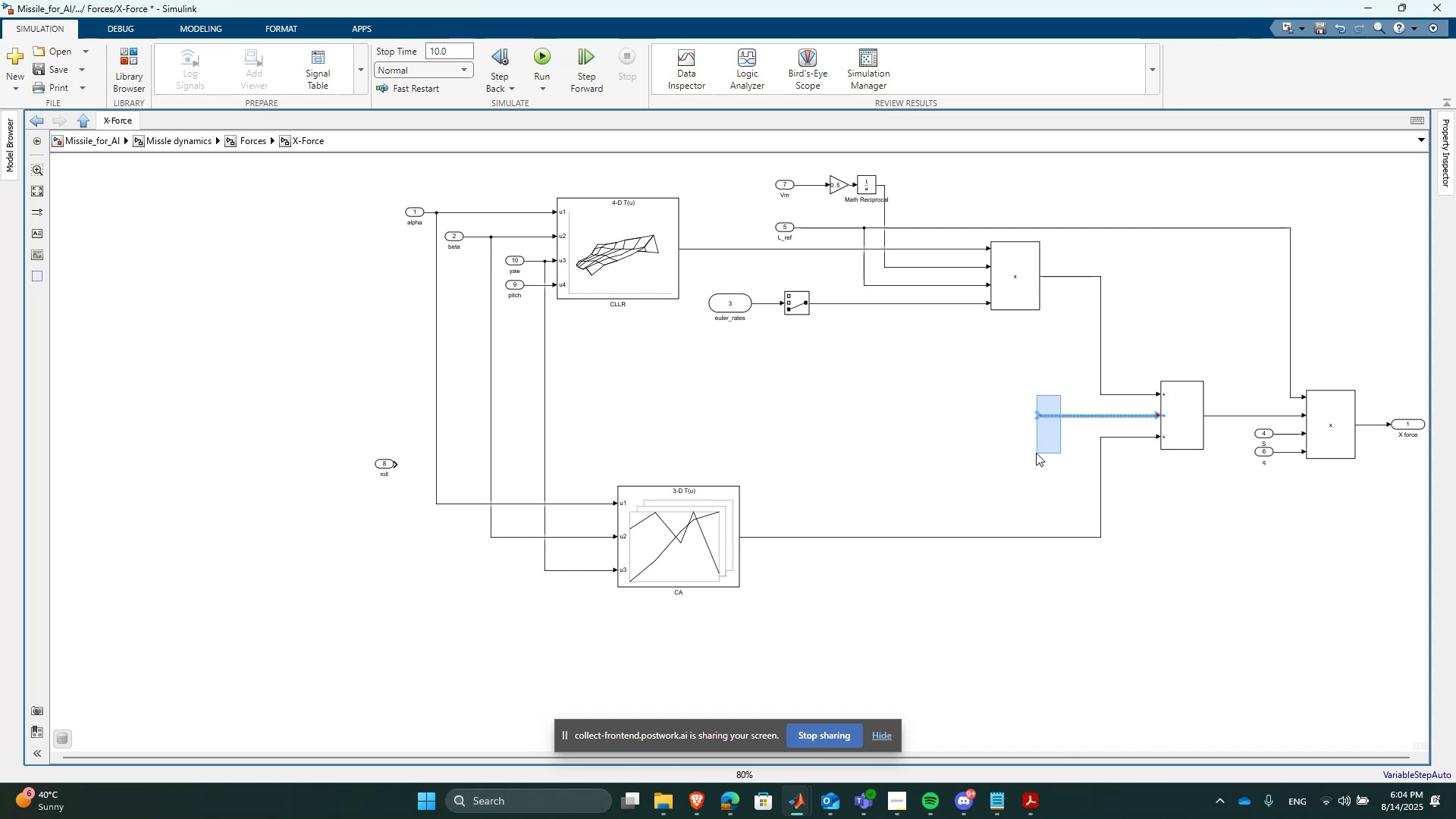 
key(Delete)
 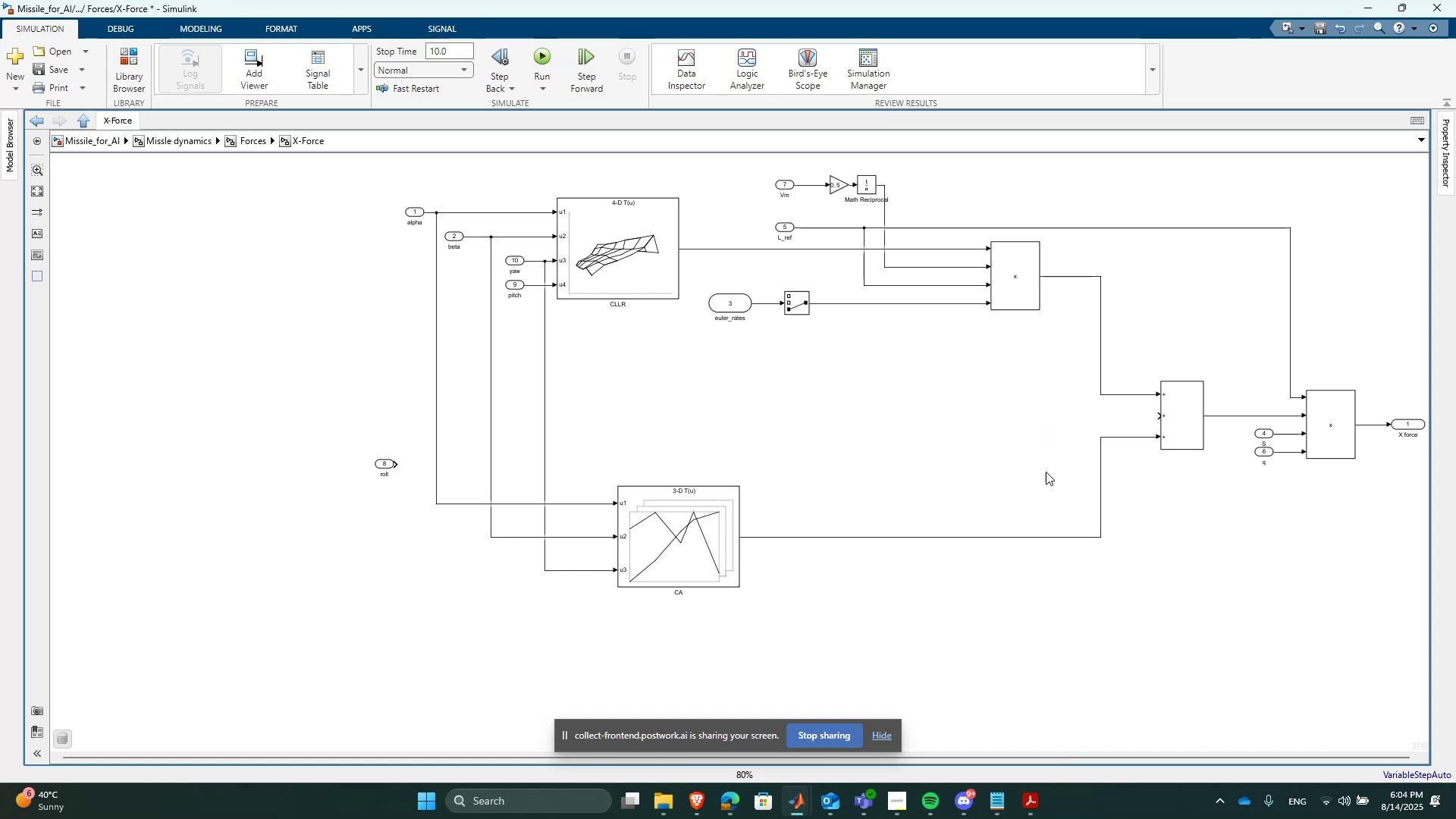 
scroll: coordinate [896, 421], scroll_direction: down, amount: 1.0
 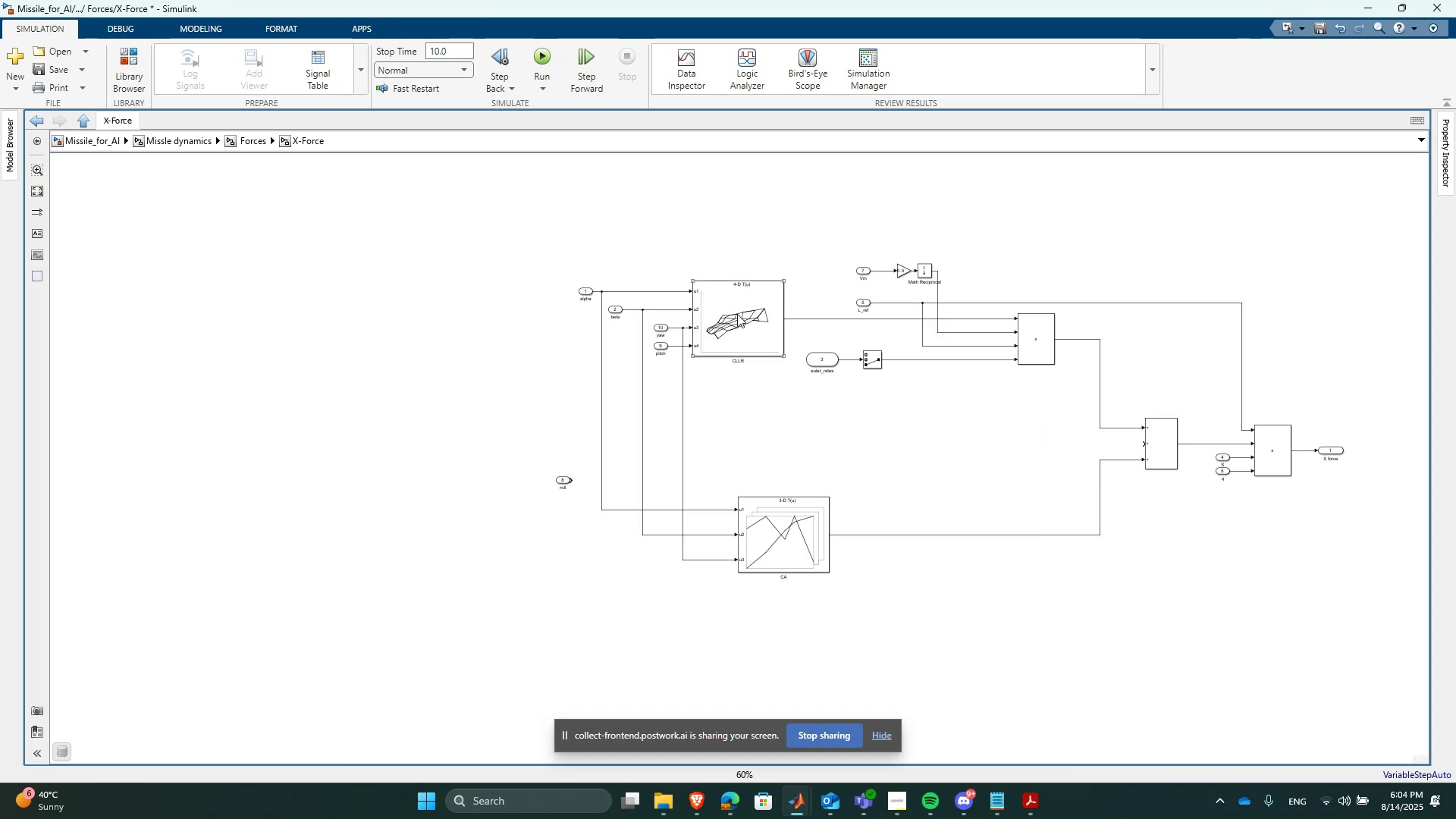 
left_click([735, 309])
 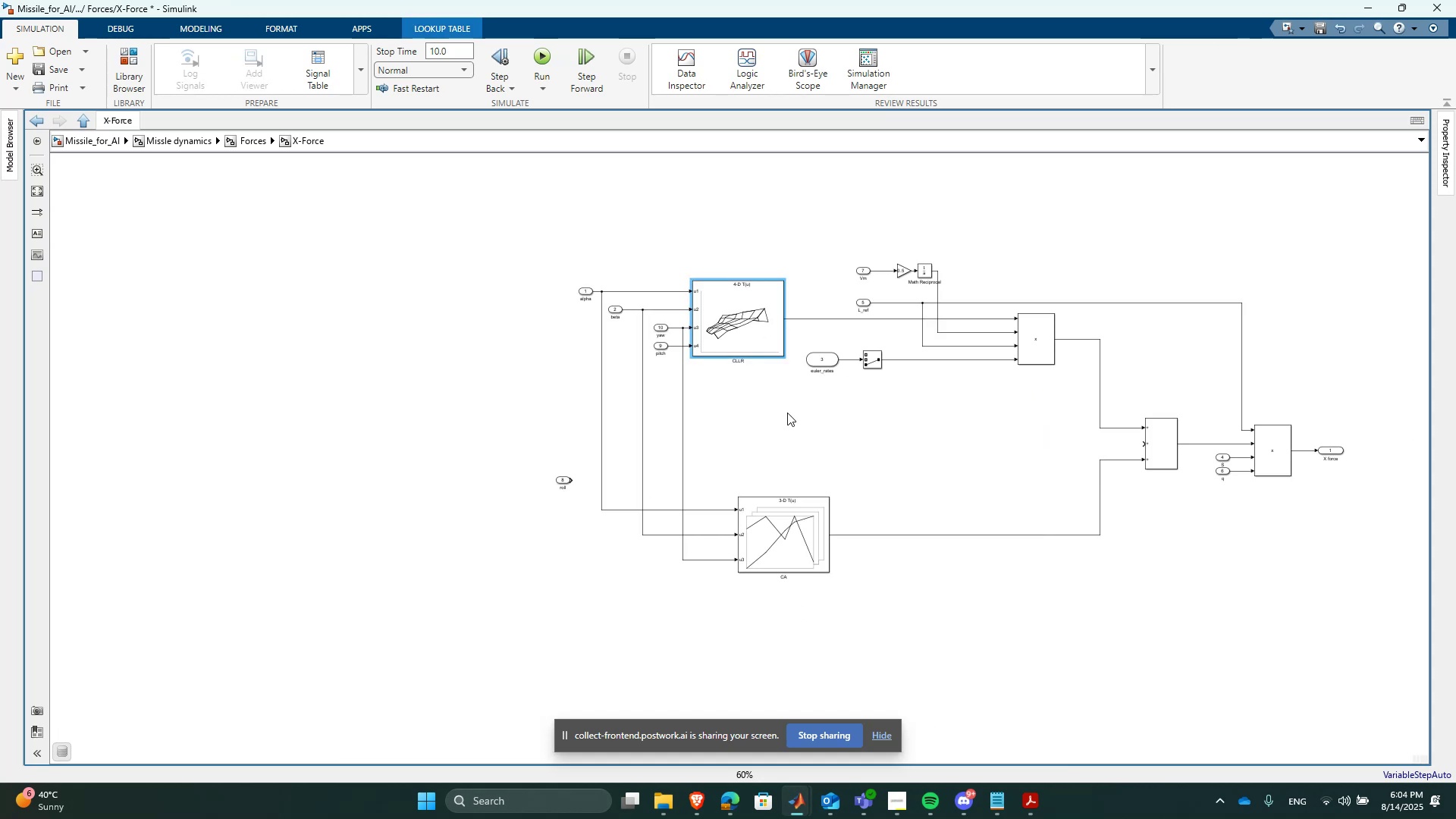 
left_click([794, 808])
 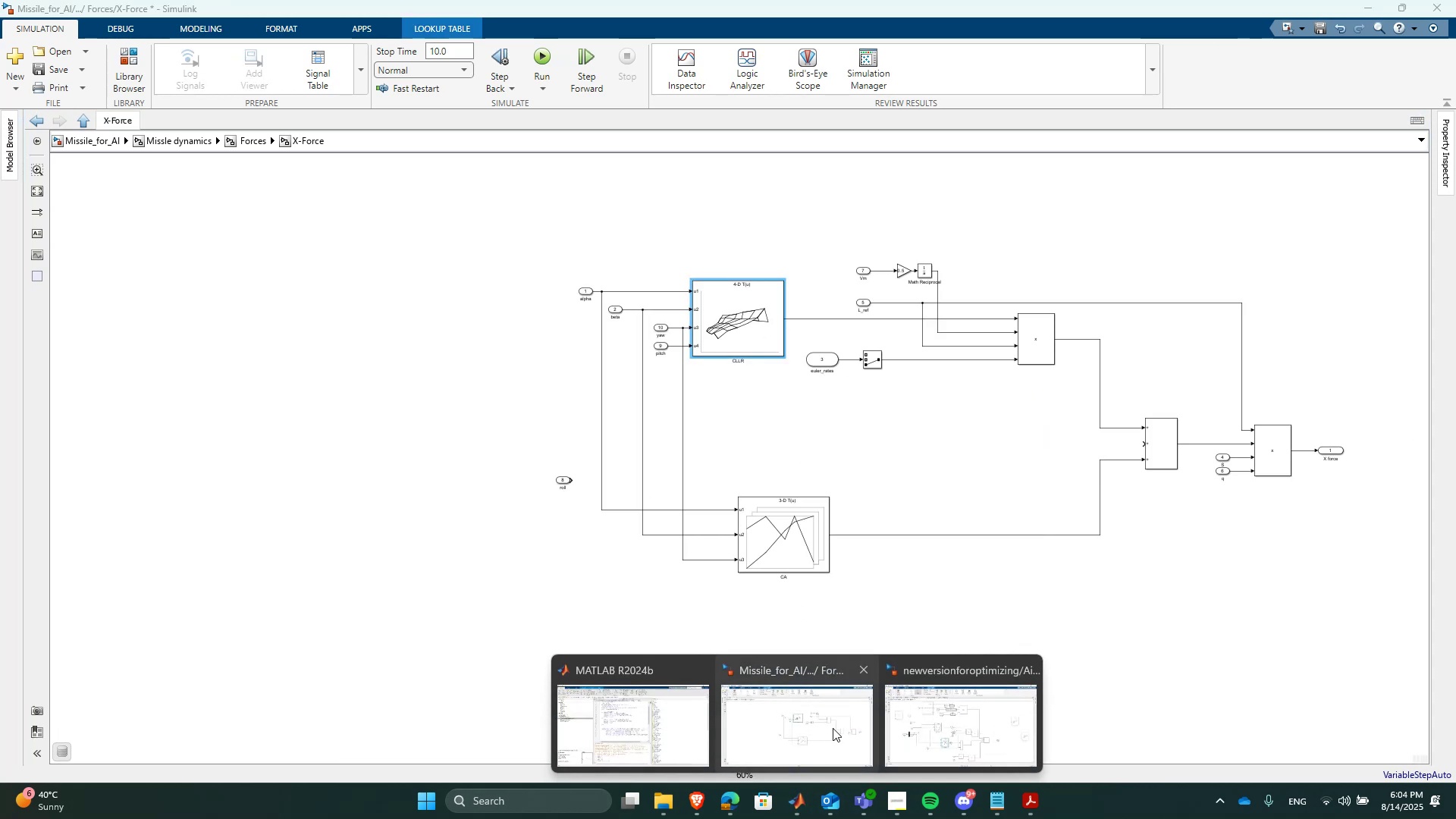 
left_click([924, 728])
 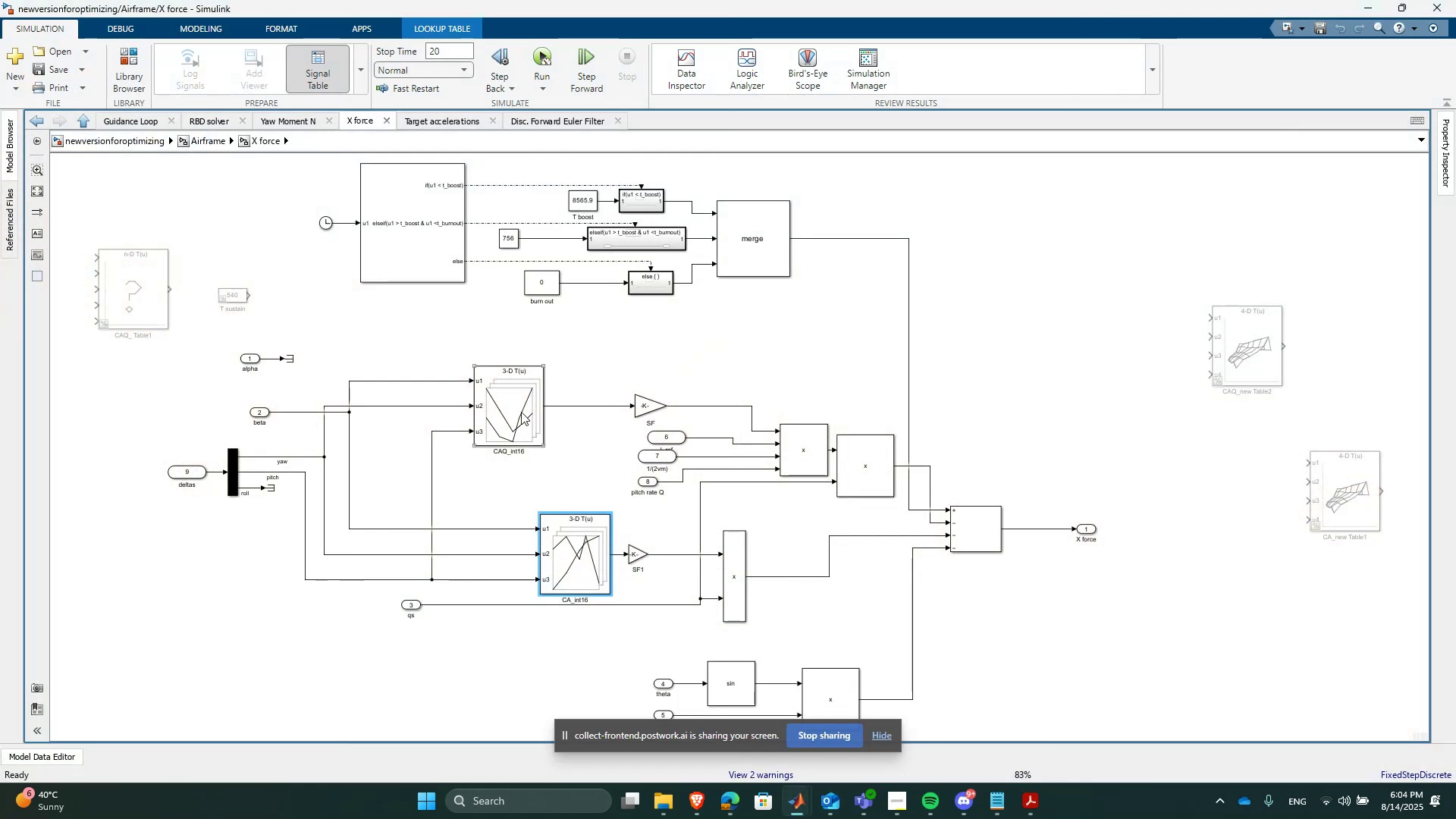 
double_click([519, 411])
 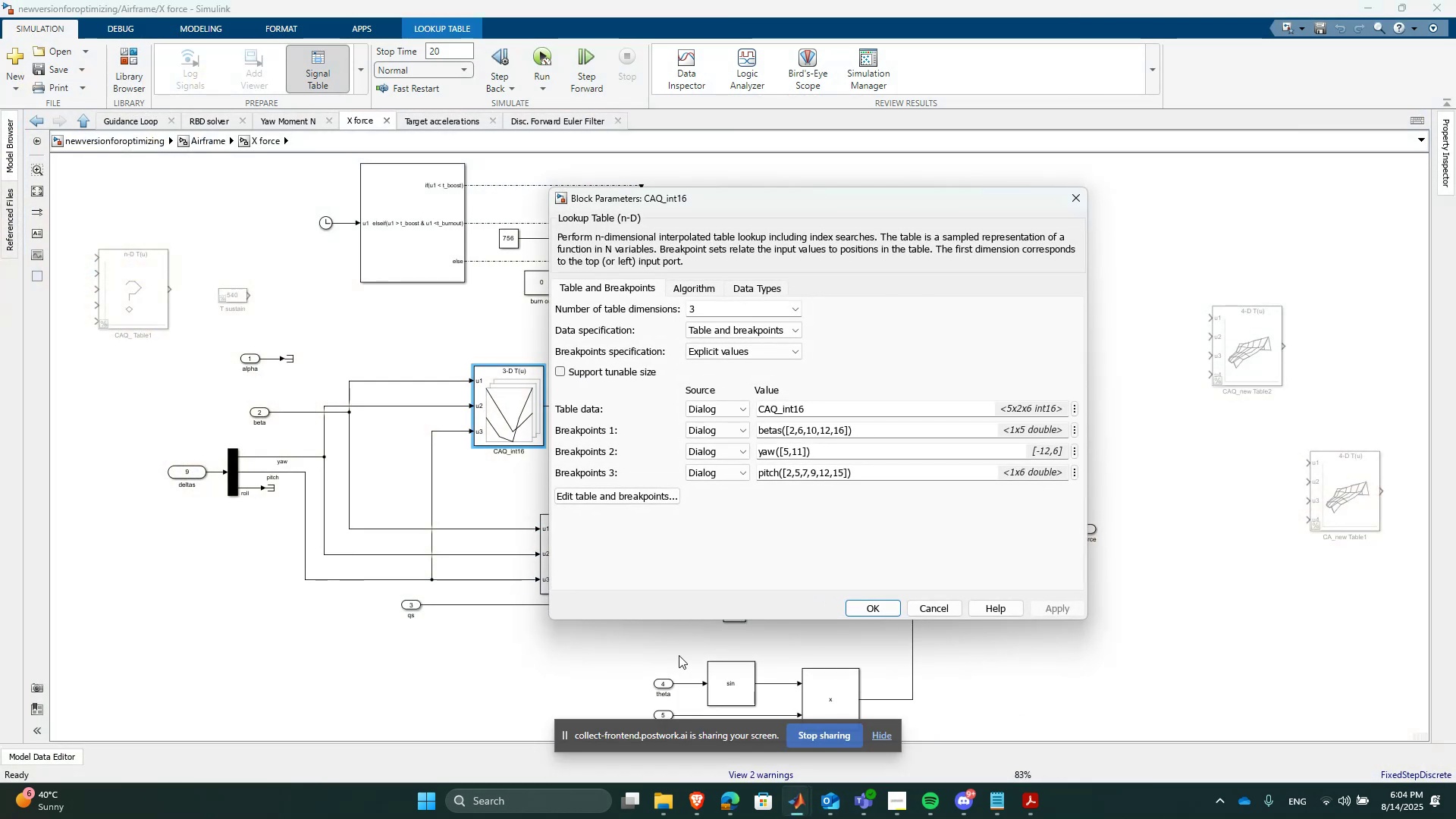 
left_click([796, 814])
 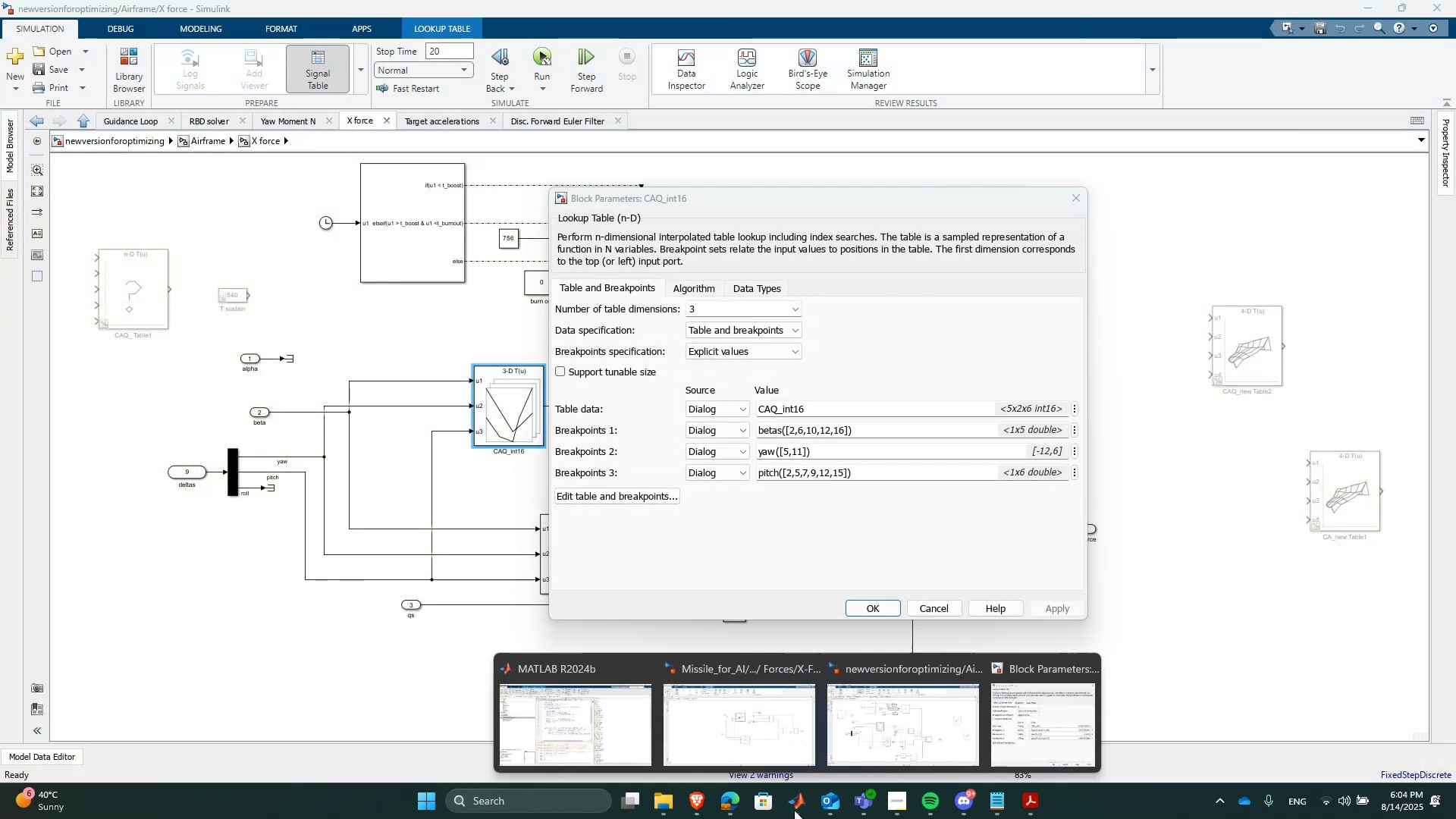 
left_click([760, 749])
 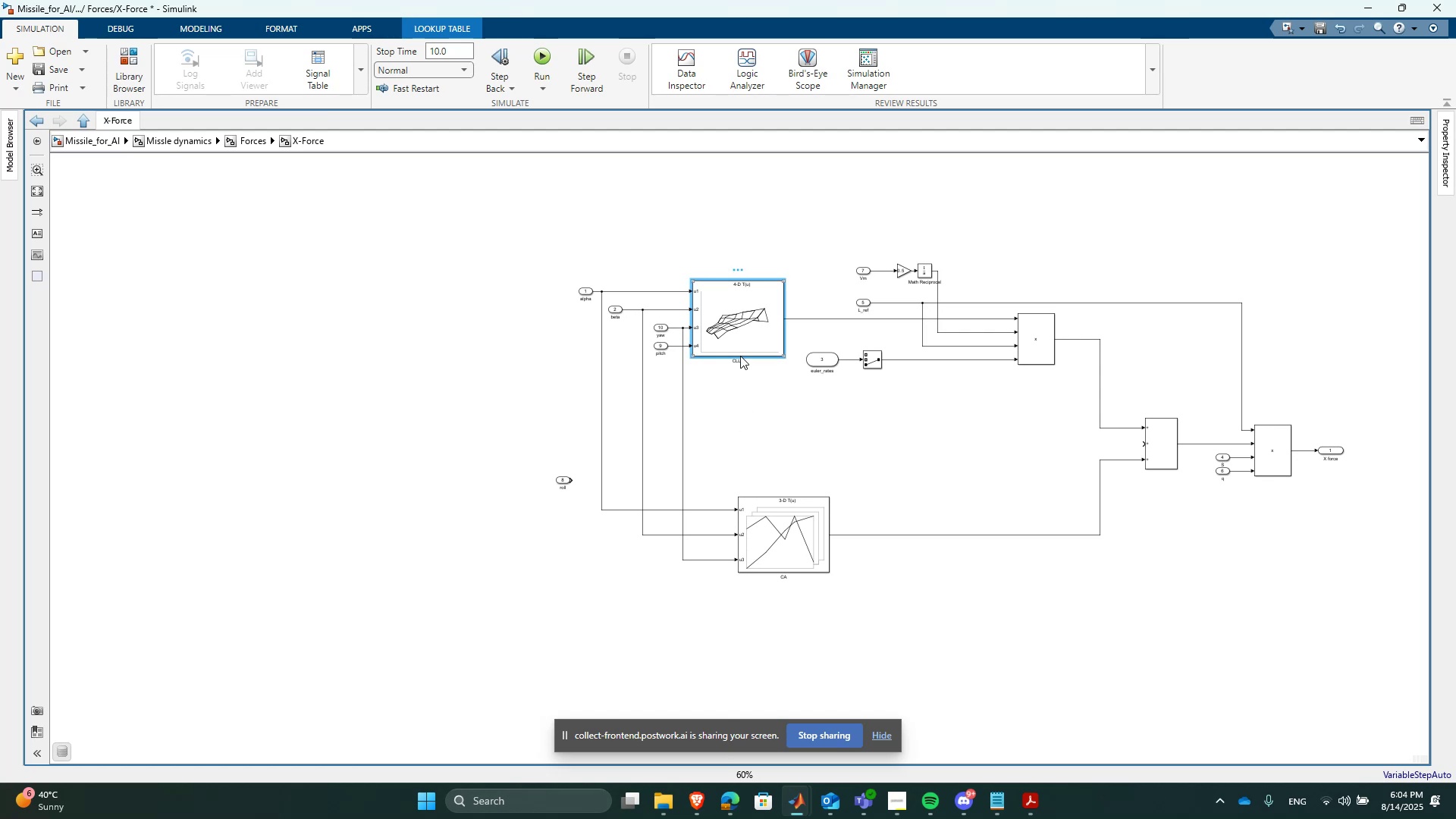 
double_click([745, 329])
 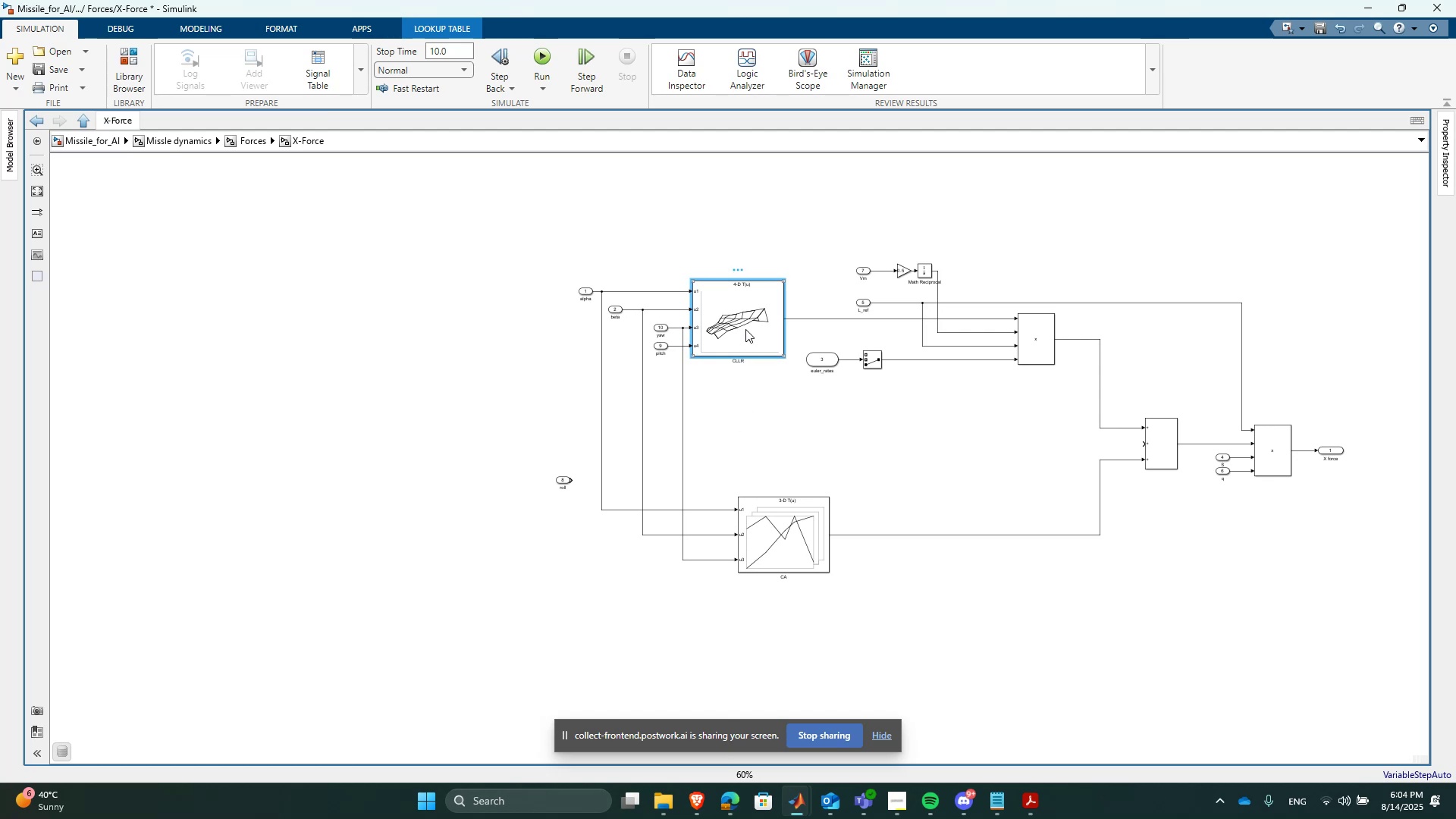 
triple_click([745, 329])
 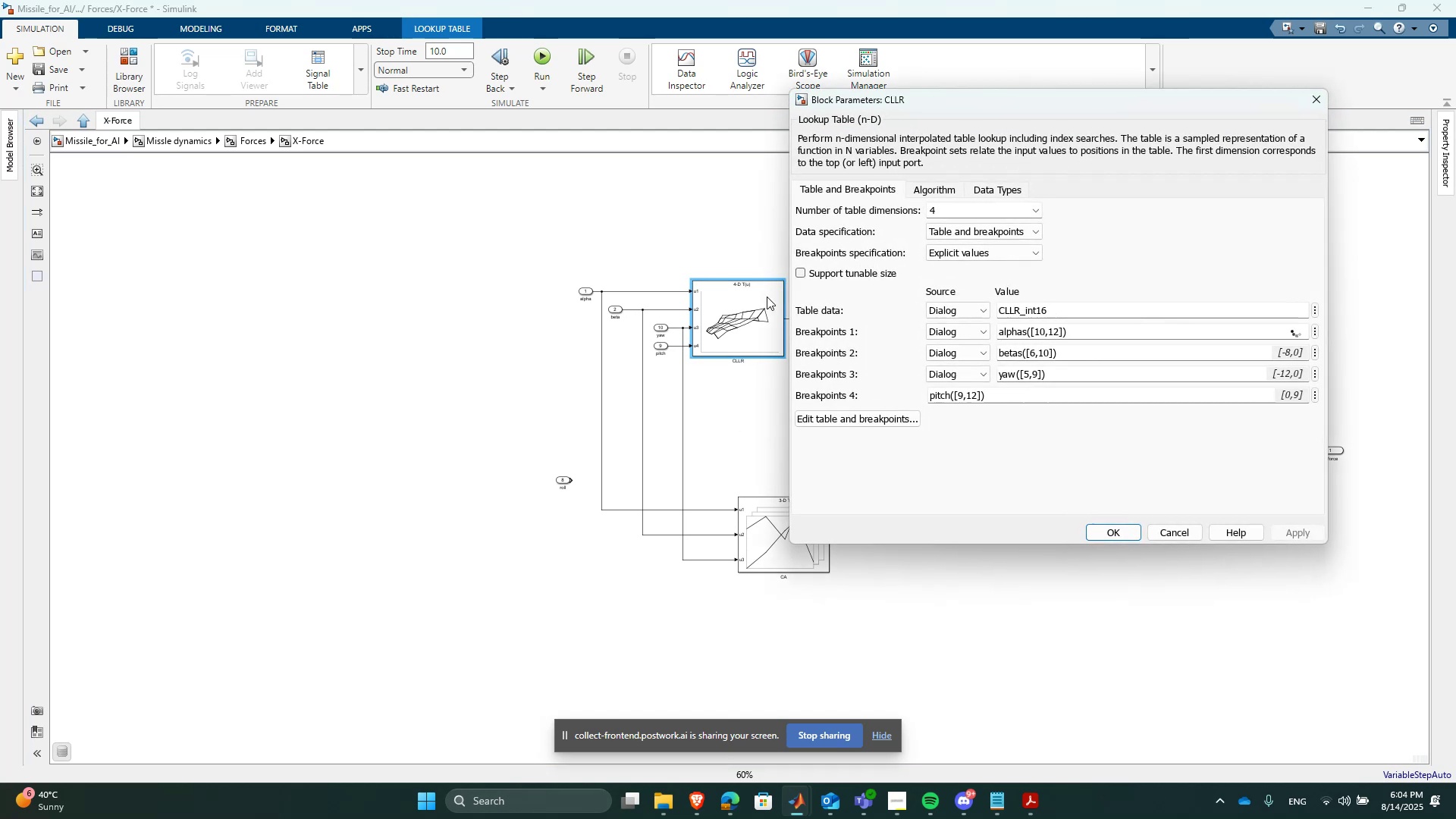 
scroll: coordinate [704, 255], scroll_direction: up, amount: 2.0
 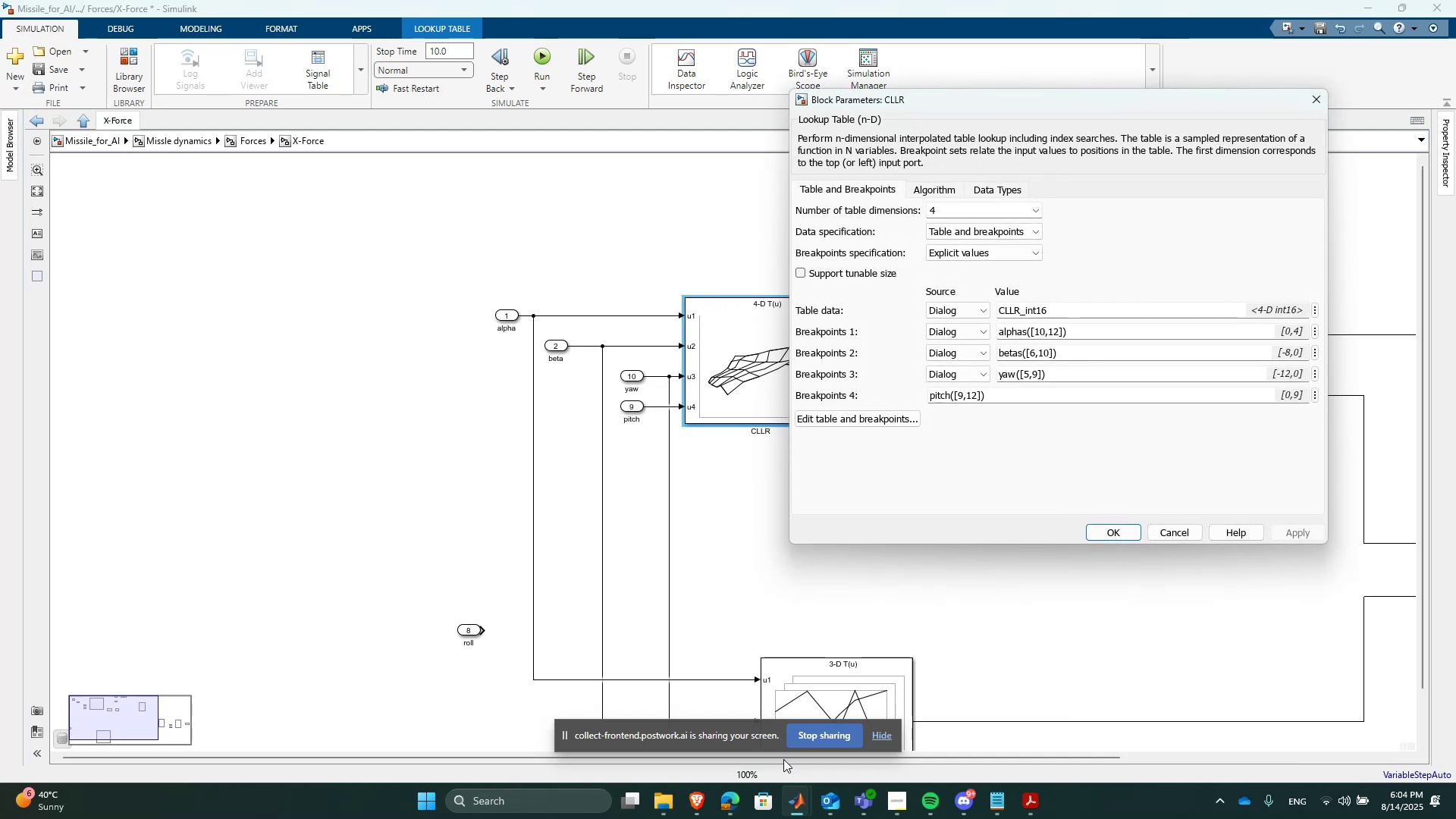 
left_click([789, 799])
 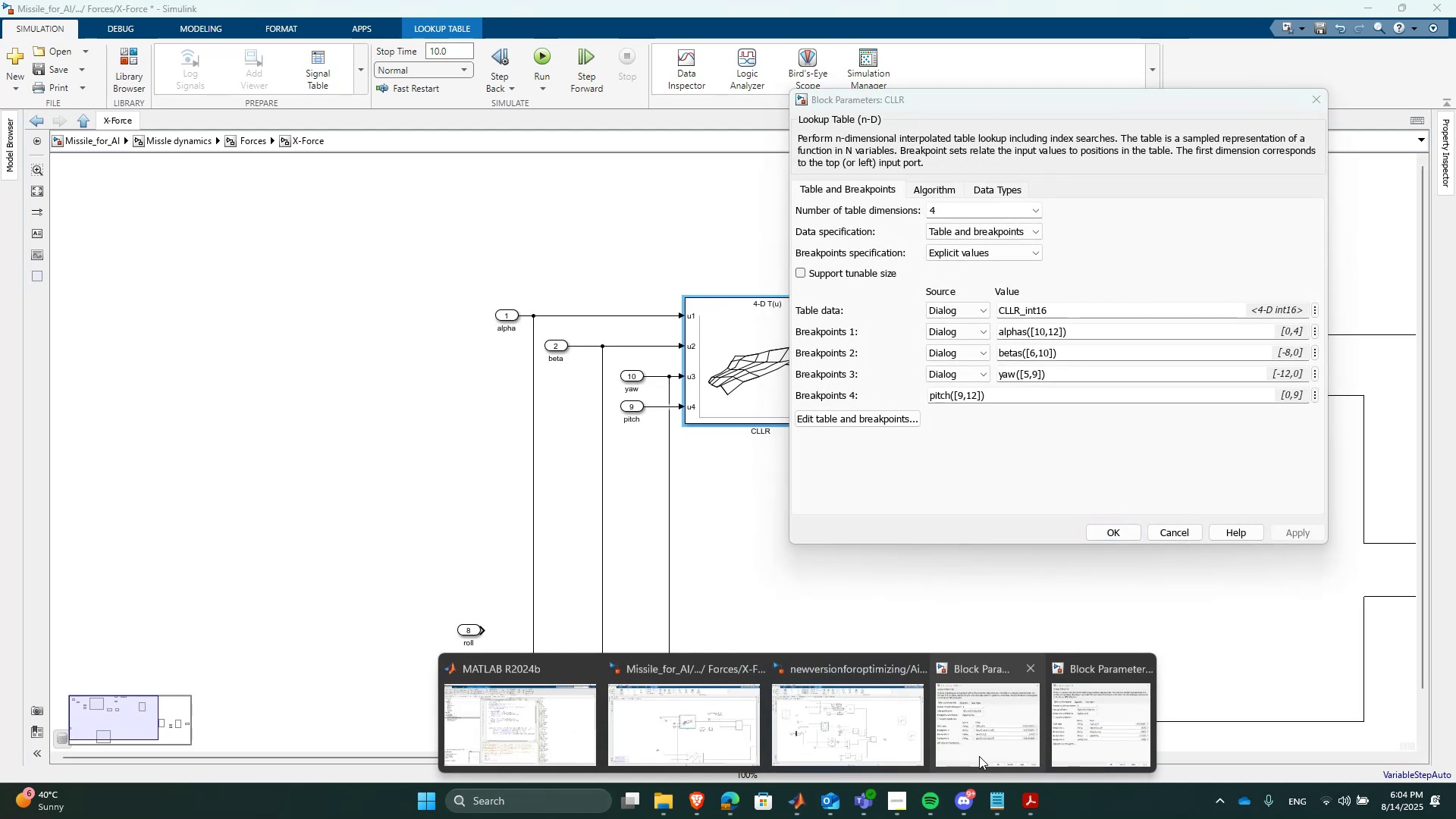 
left_click([979, 742])
 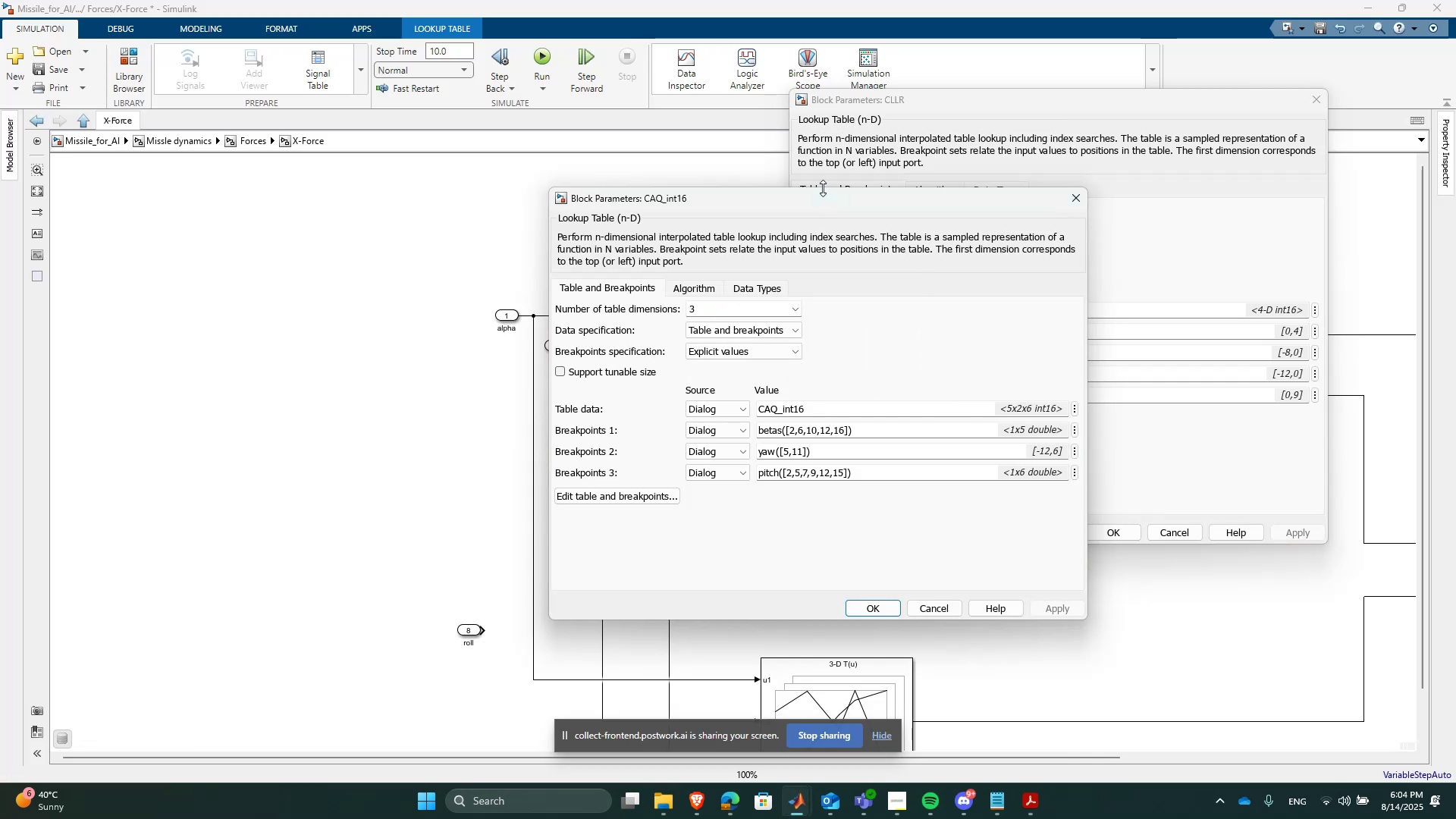 
left_click_drag(start_coordinate=[811, 207], to_coordinate=[523, 174])
 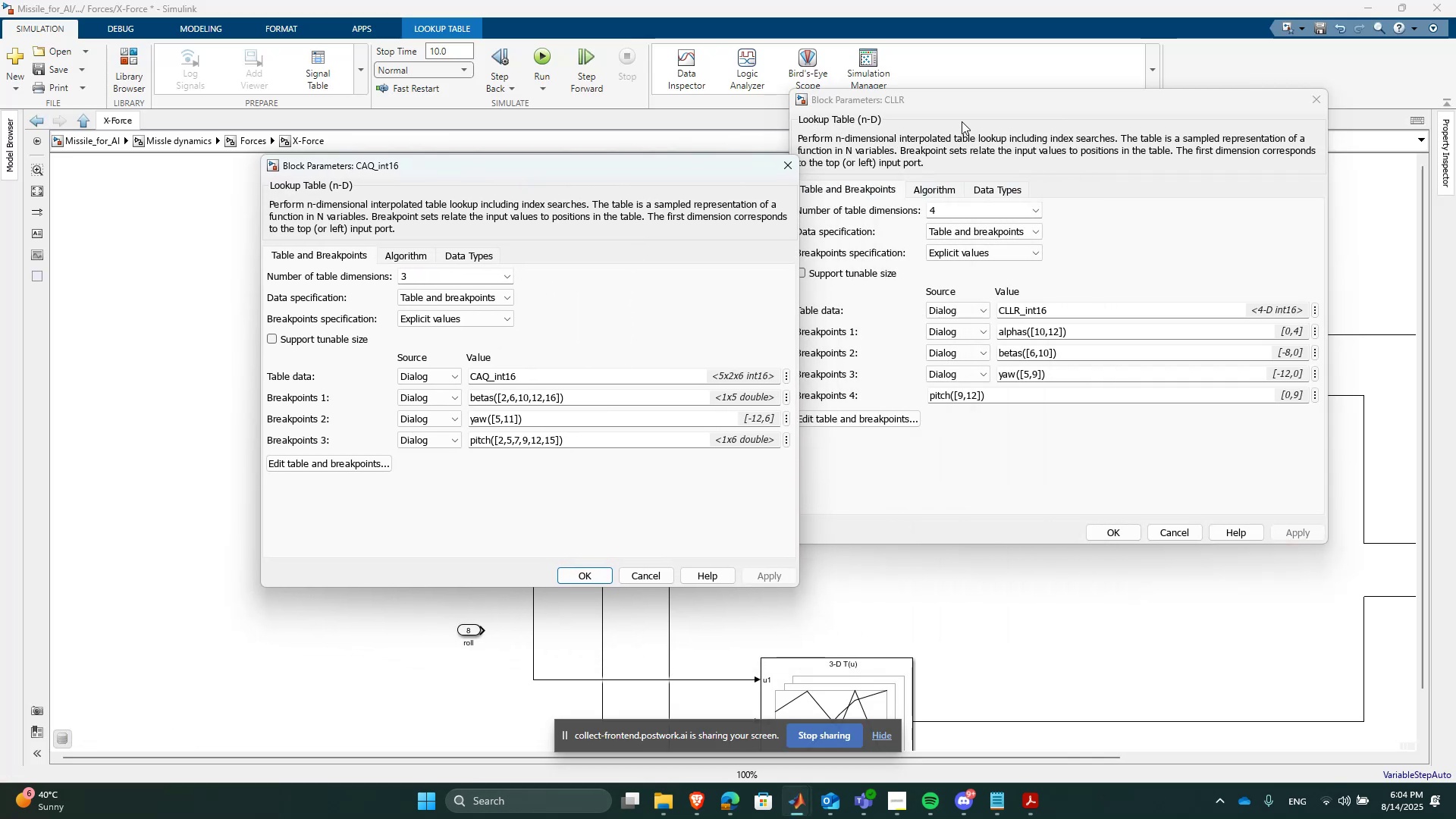 
left_click_drag(start_coordinate=[965, 103], to_coordinate=[1003, 173])
 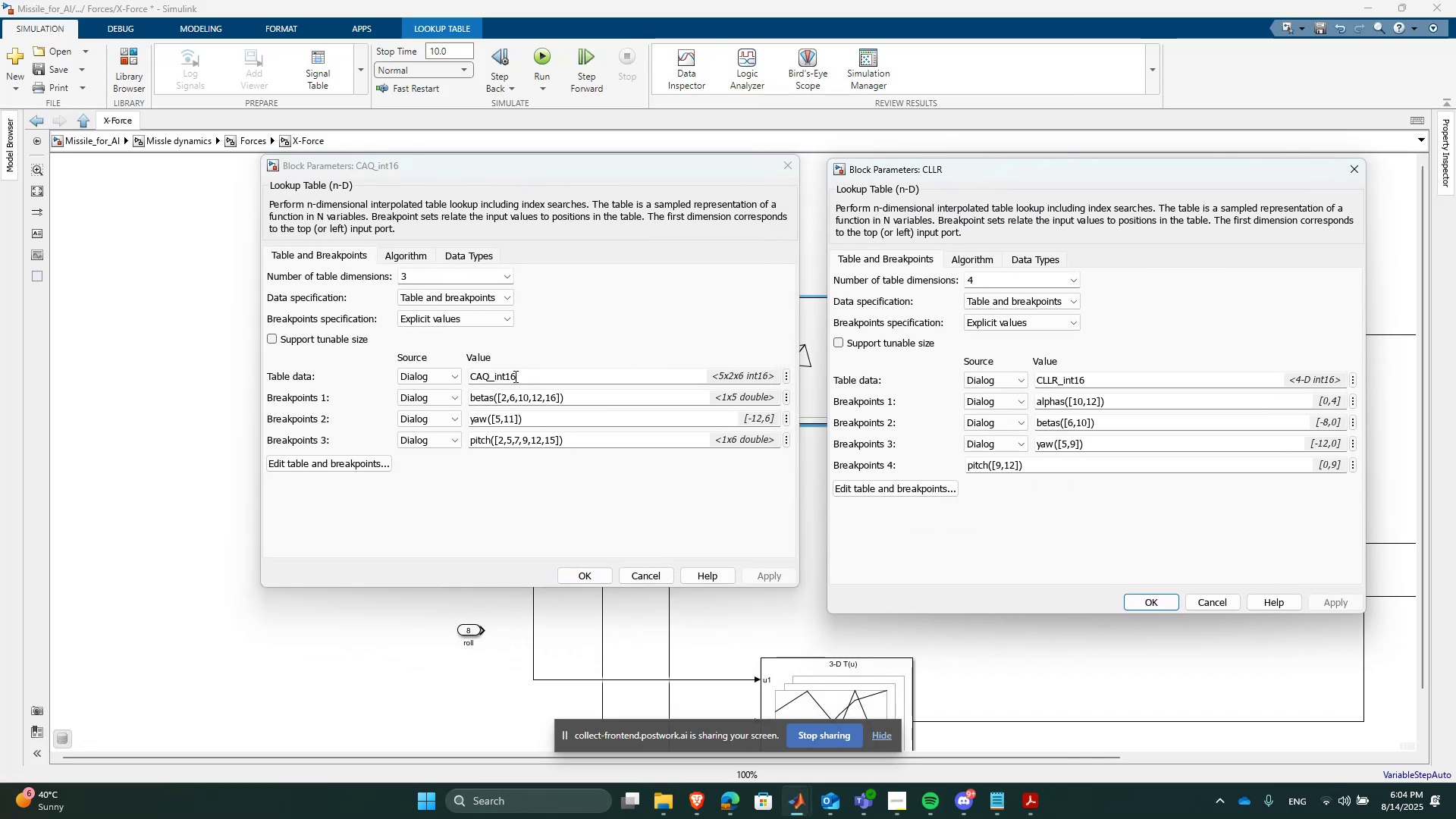 
double_click([514, 376])
 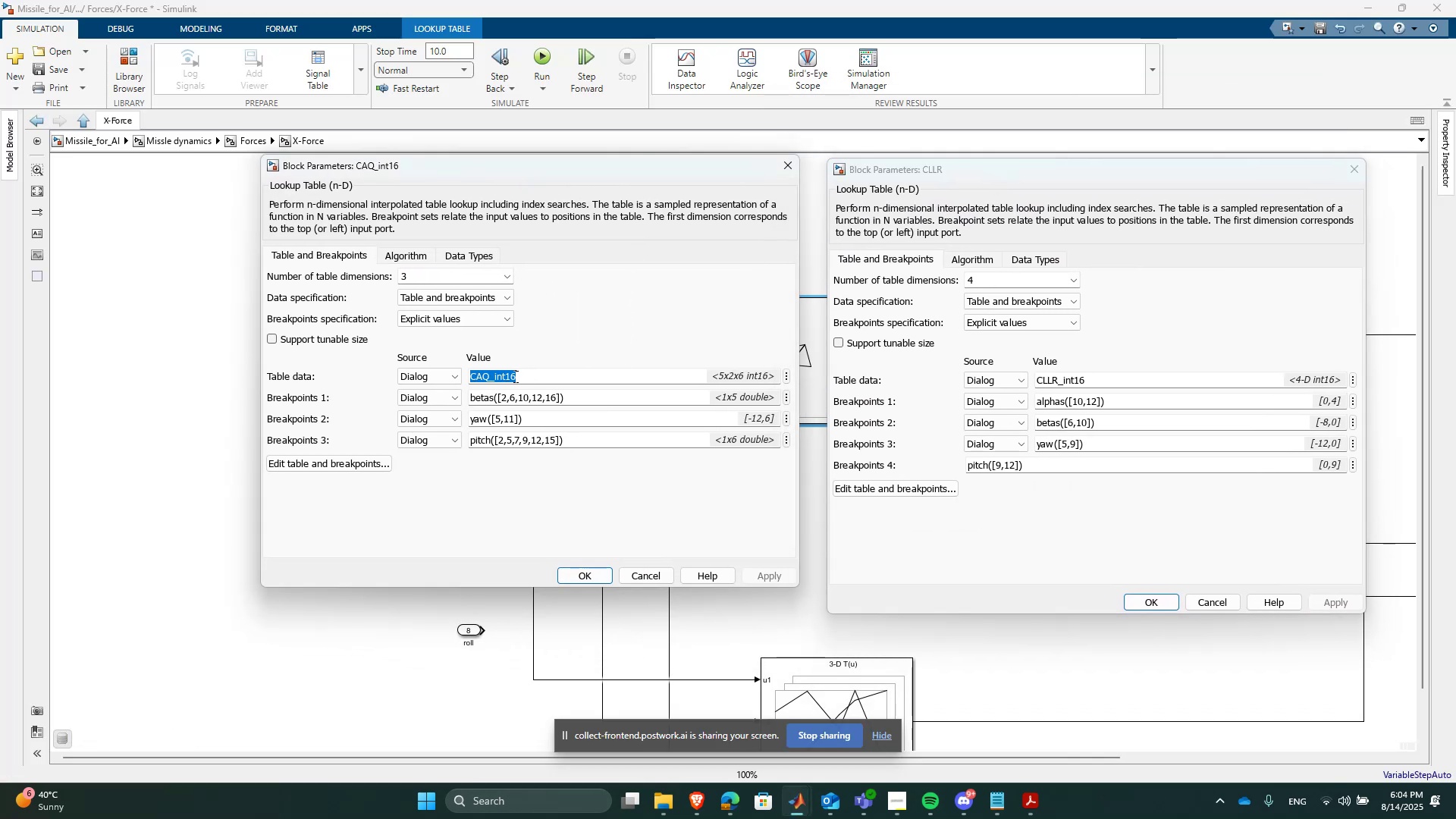 
key(Control+C)
 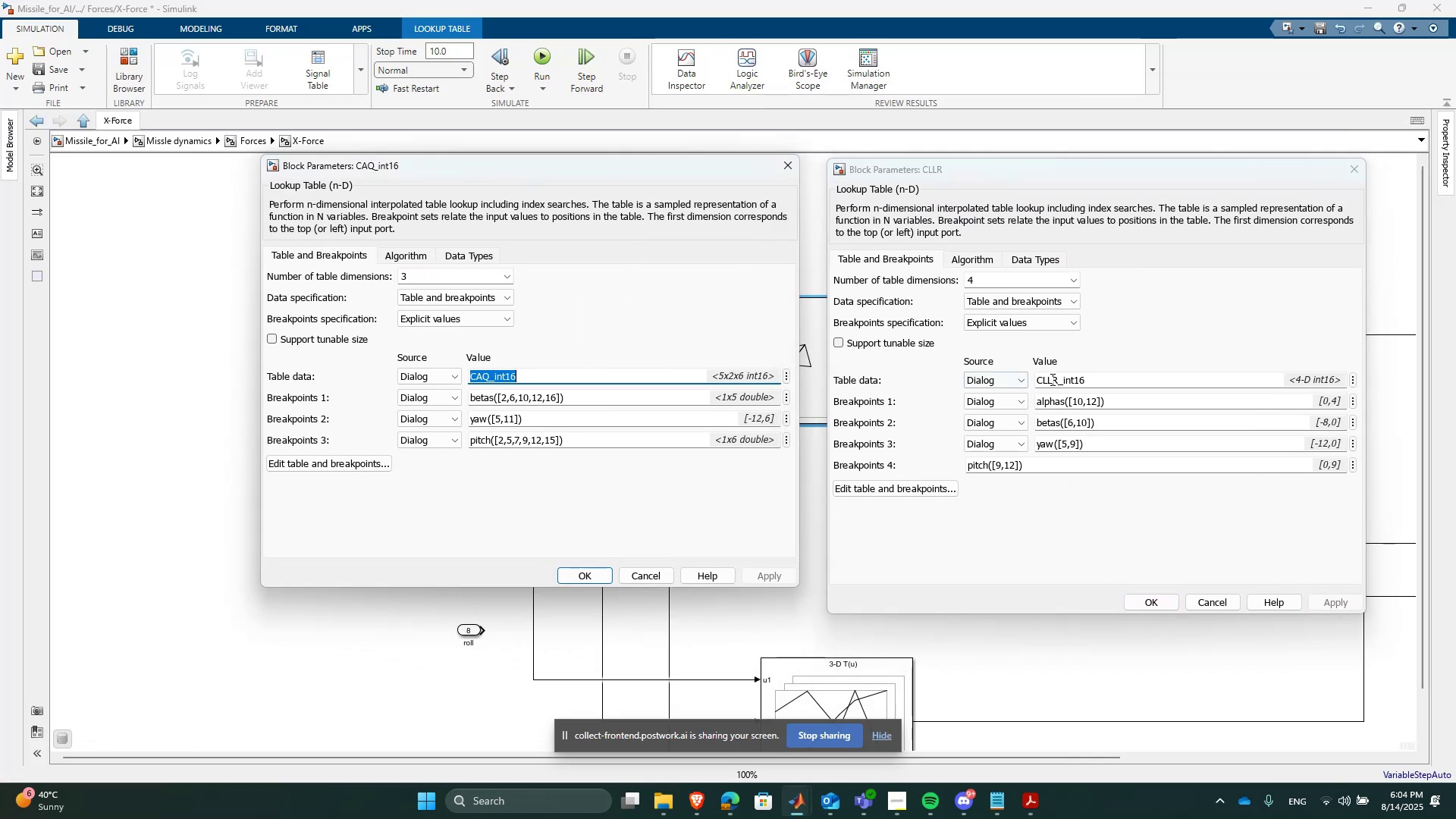 
left_click([1068, 377])
 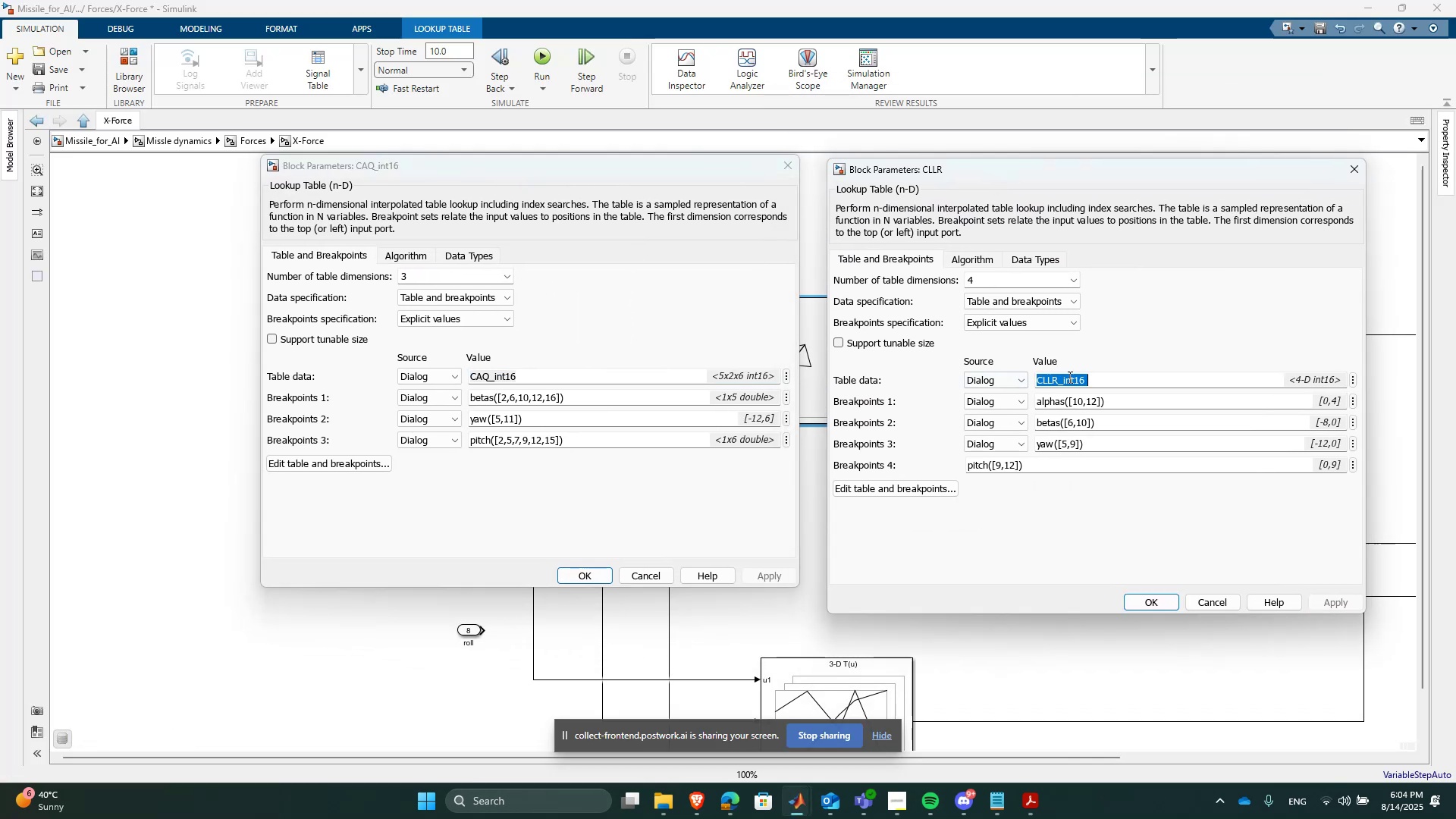 
key(Control+ControlLeft)
 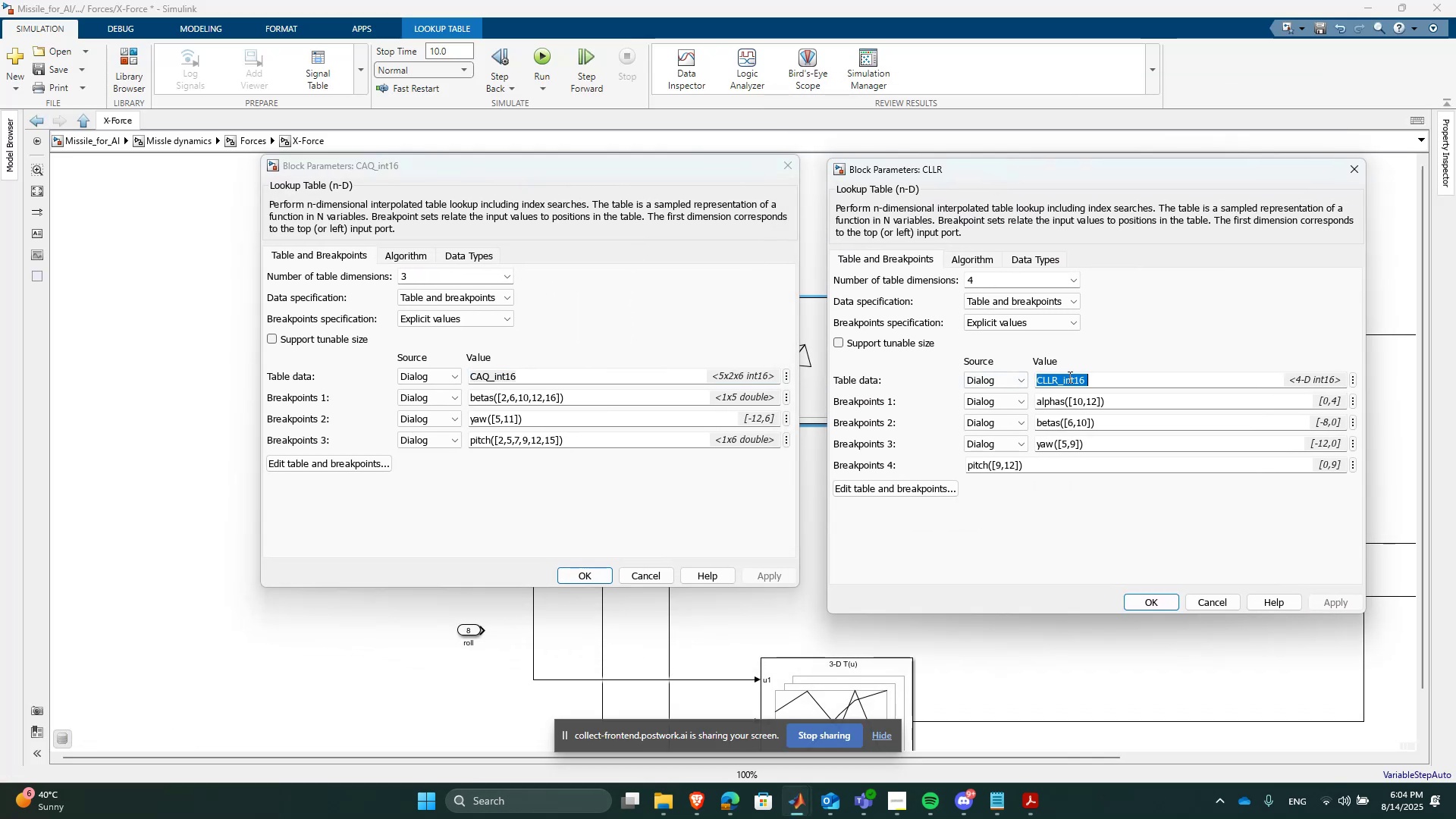 
key(Control+V)
 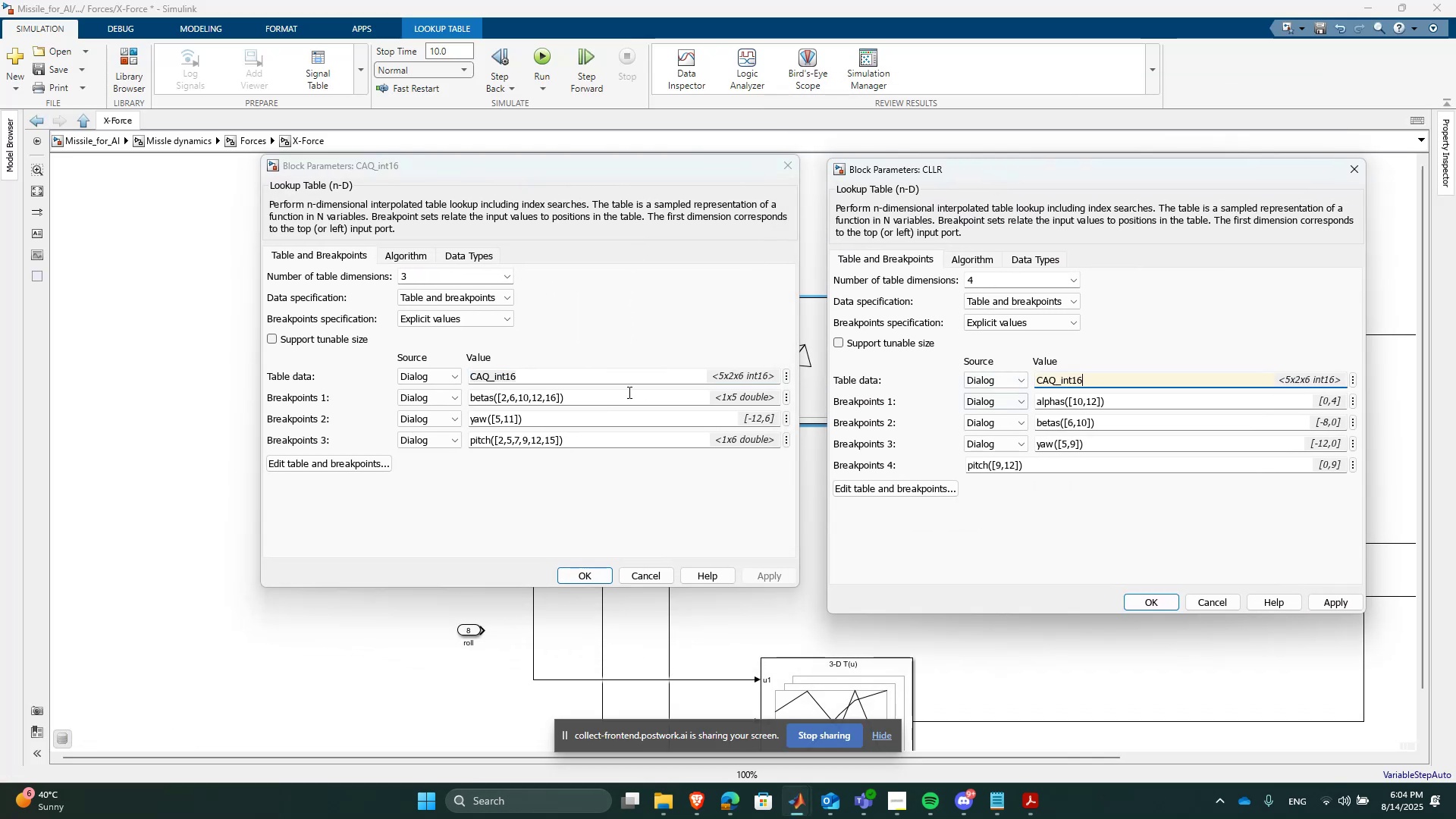 
left_click([626, 393])
 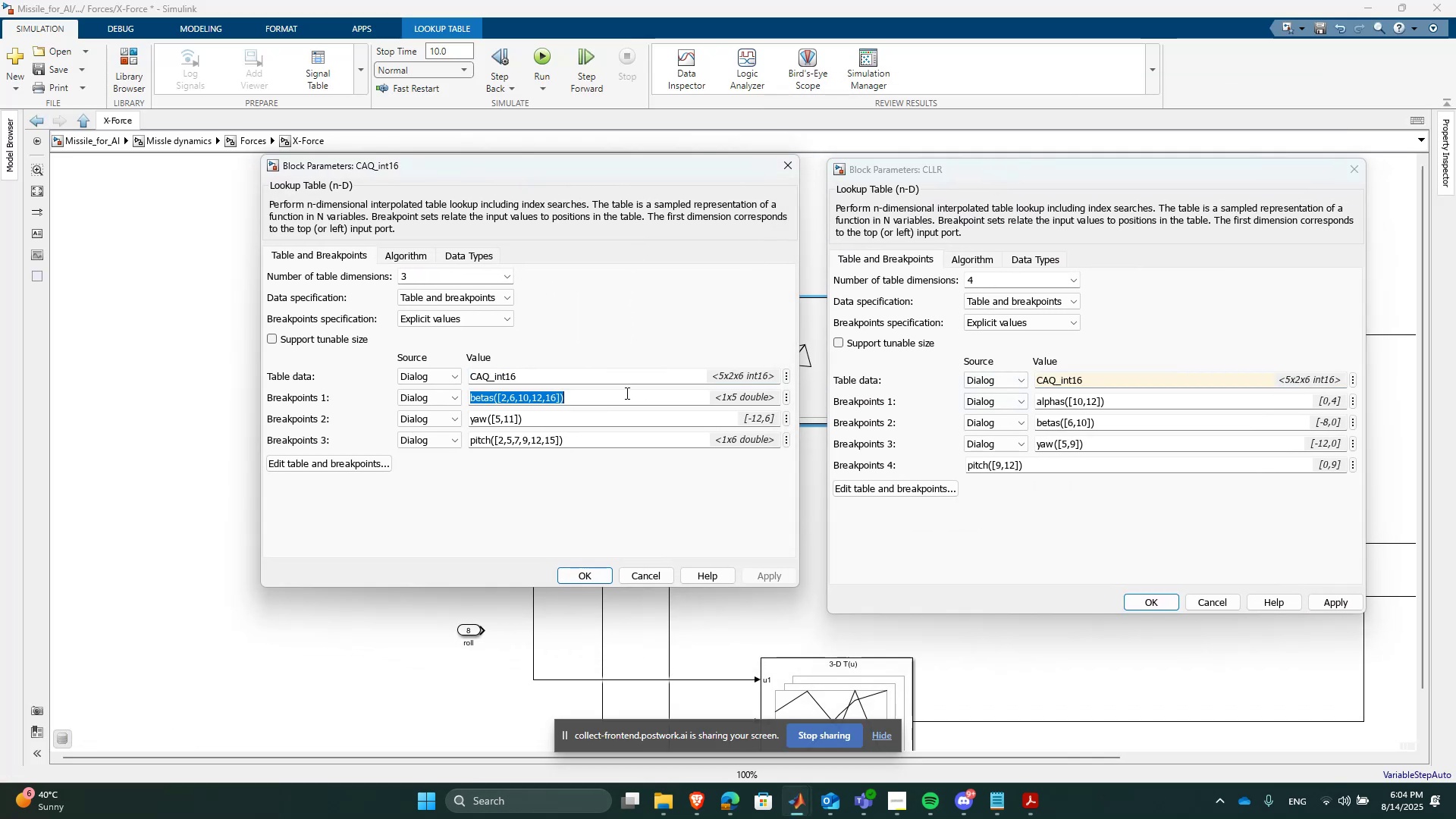 
key(Control+ControlLeft)
 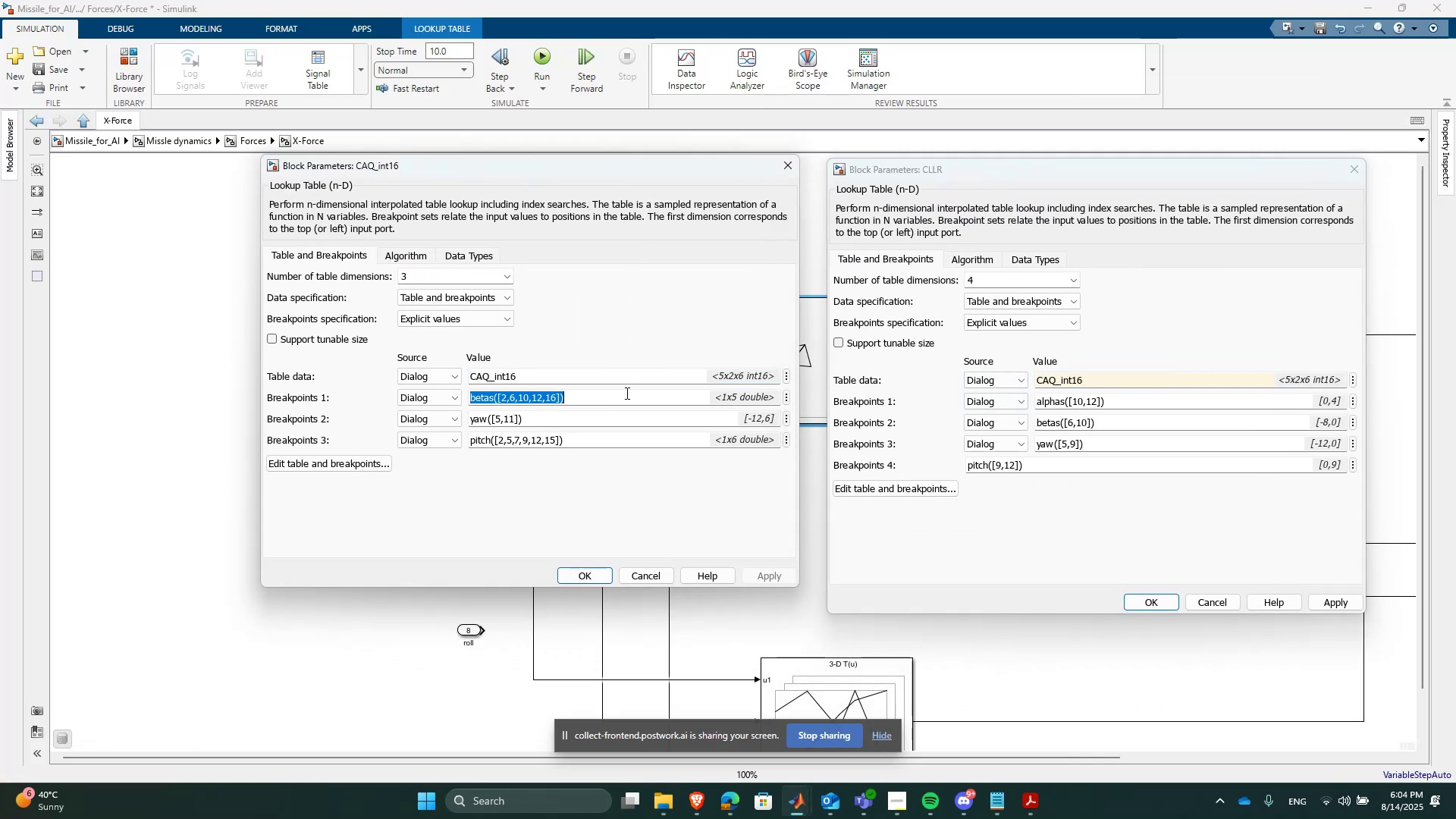 
key(Control+C)
 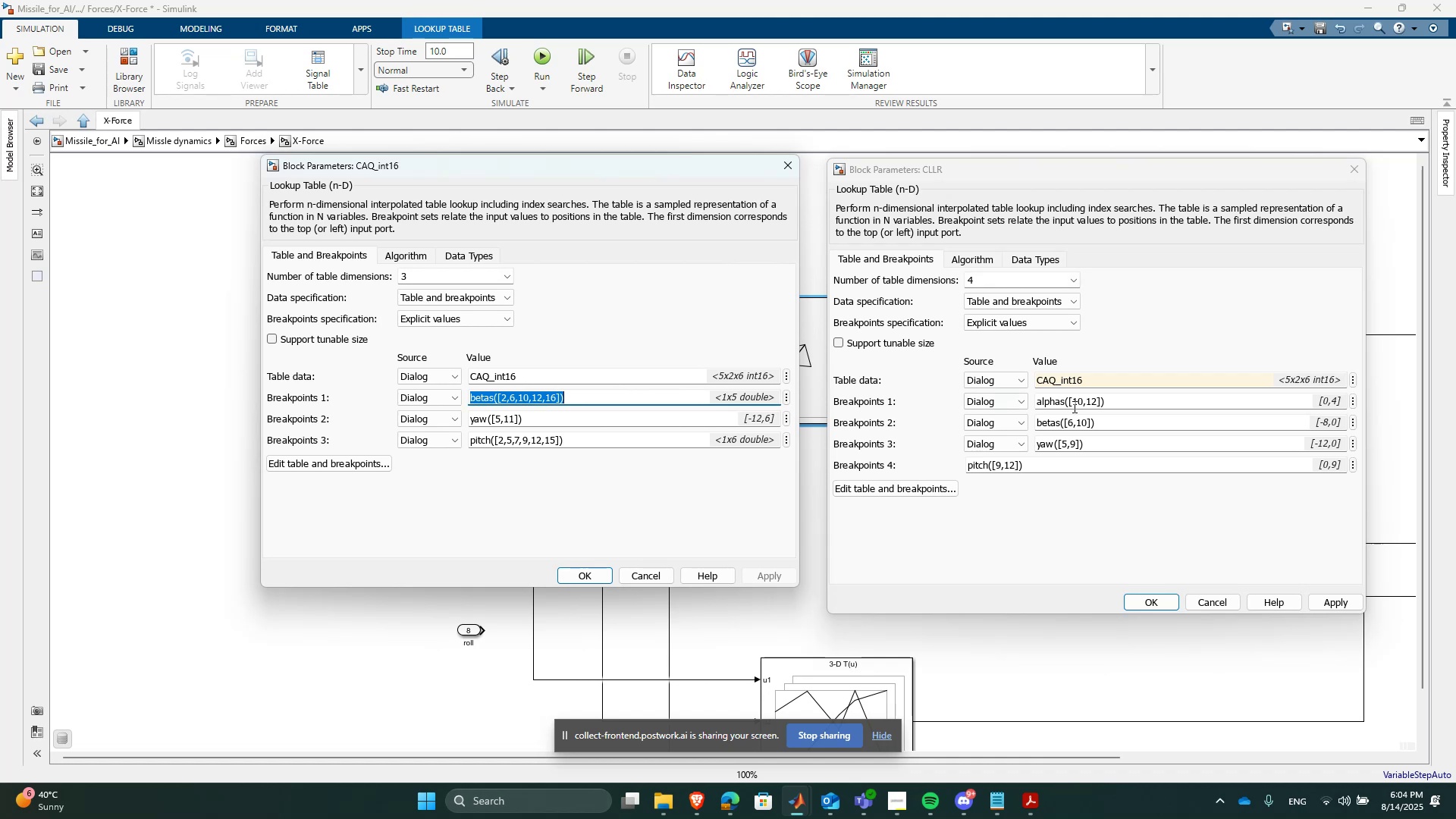 
left_click([1073, 406])
 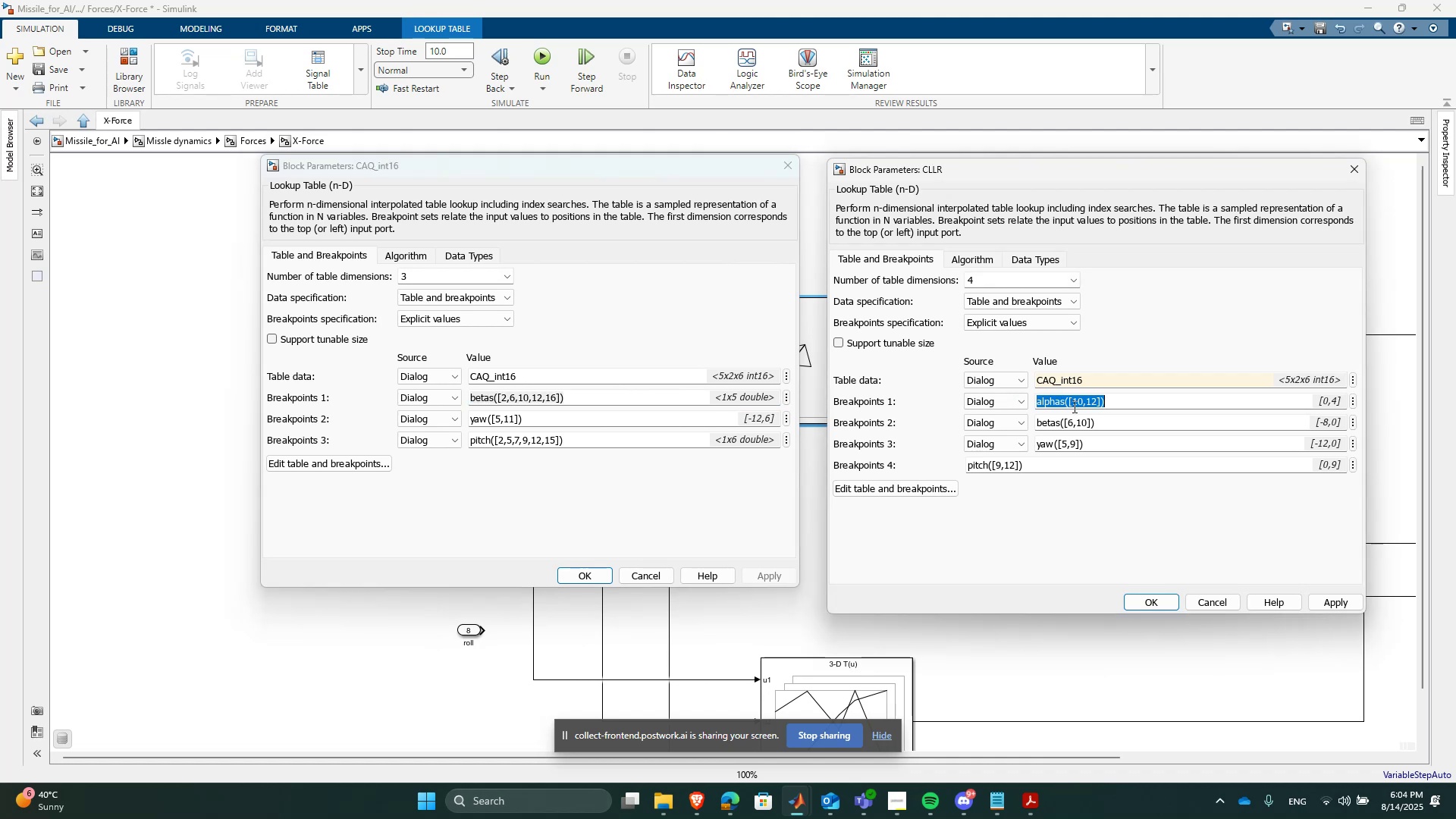 
key(Control+ControlLeft)
 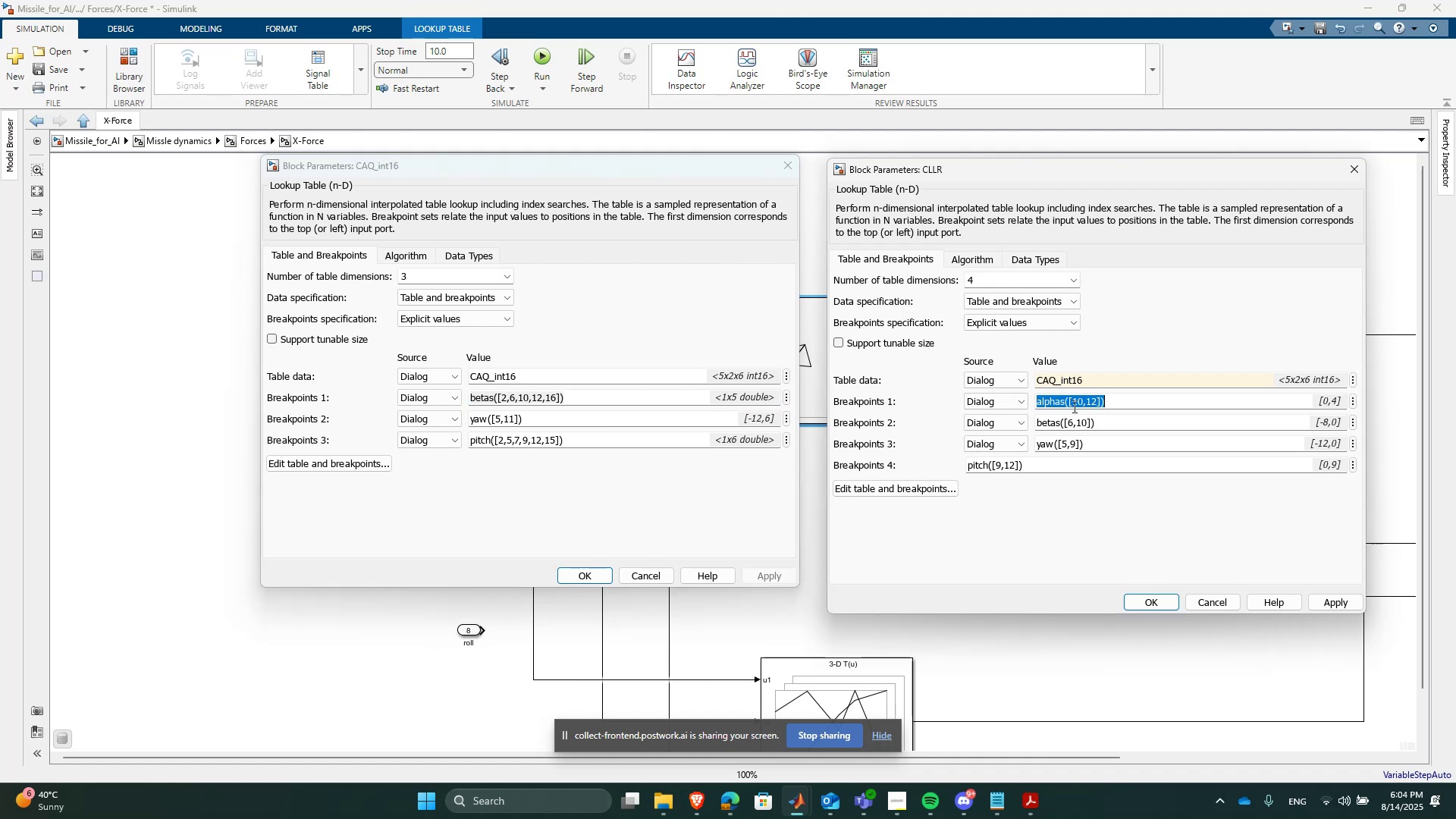 
key(Control+V)
 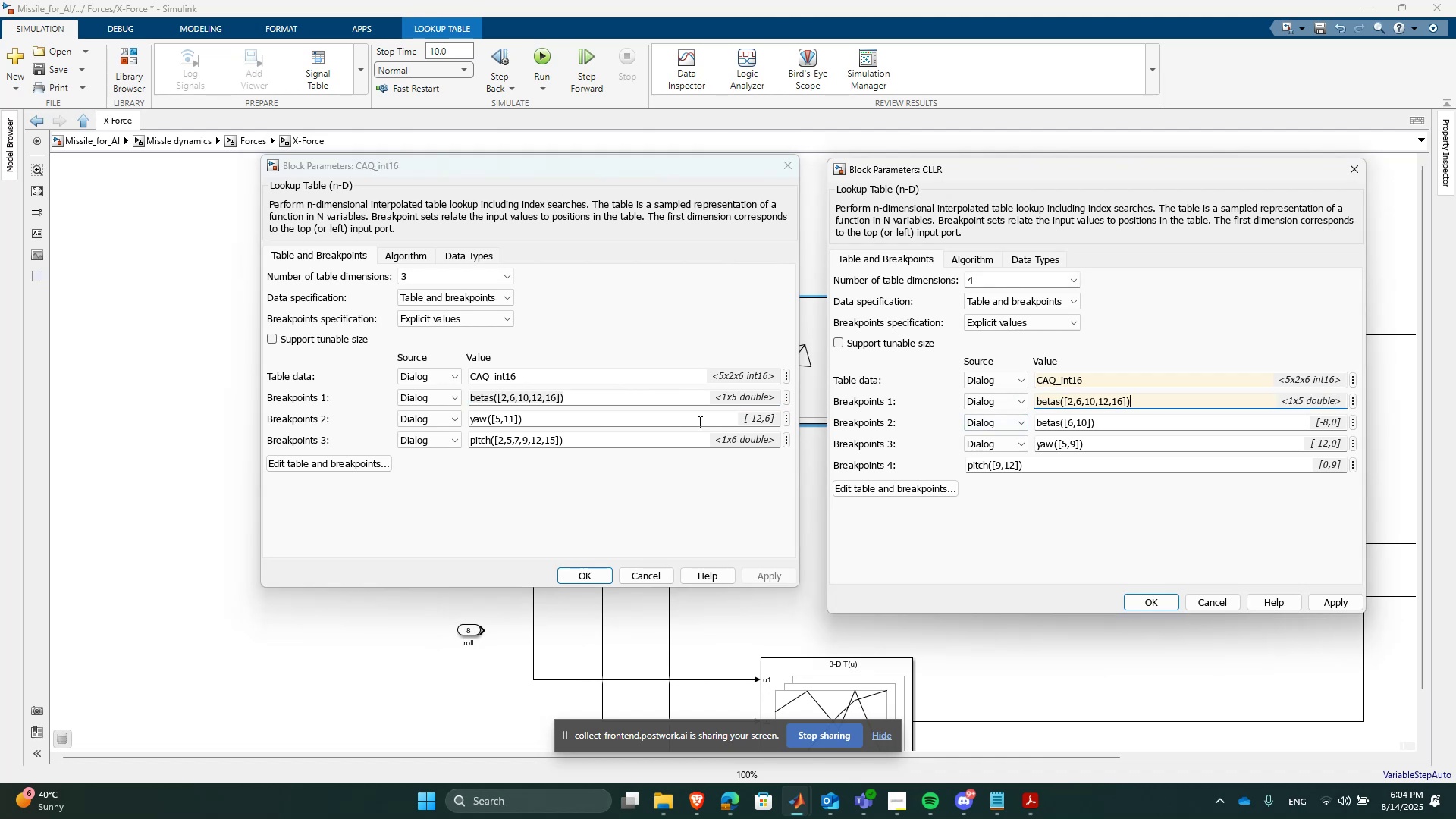 
key(Control+Z)
 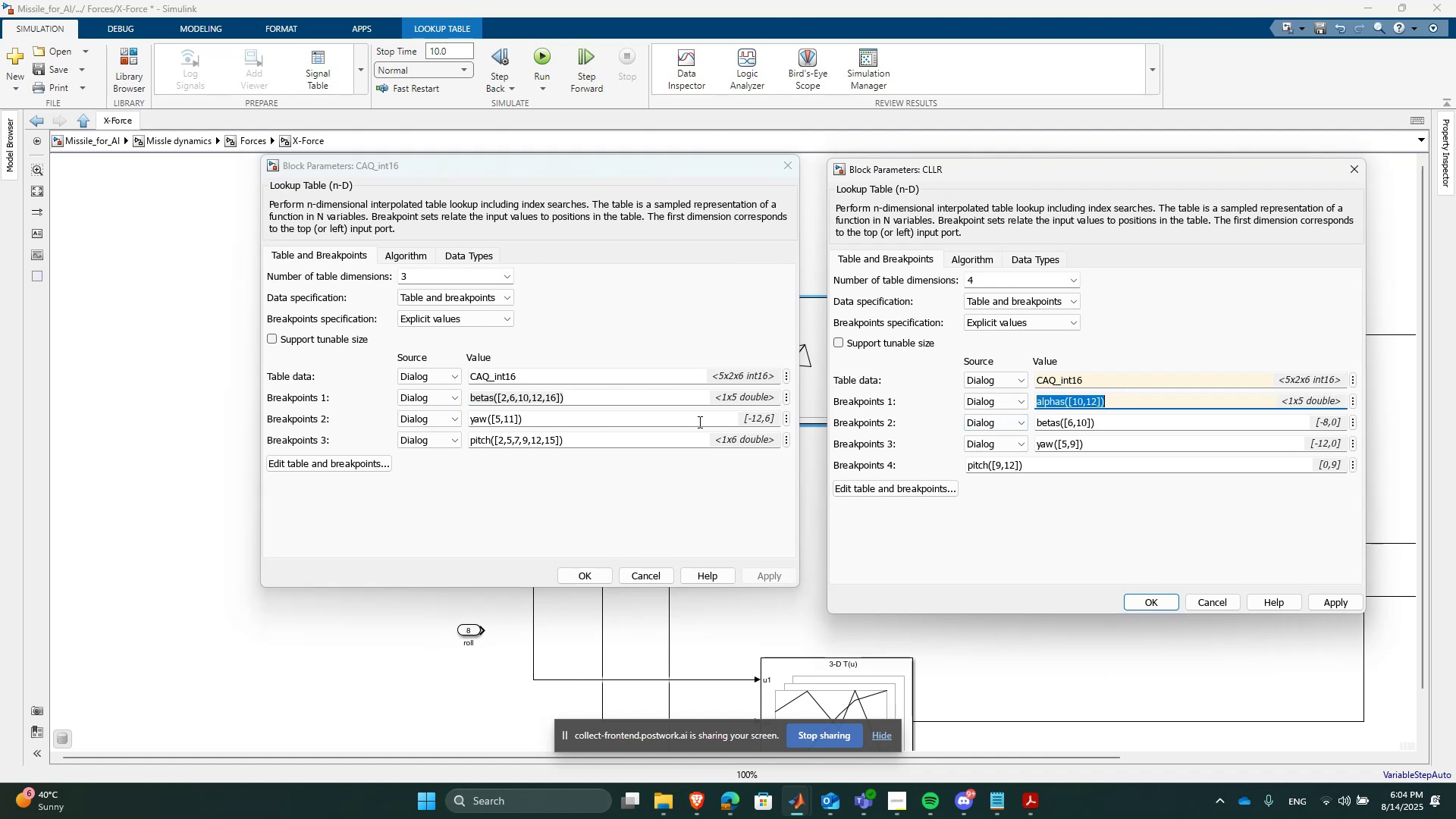 
key(Control+V)
 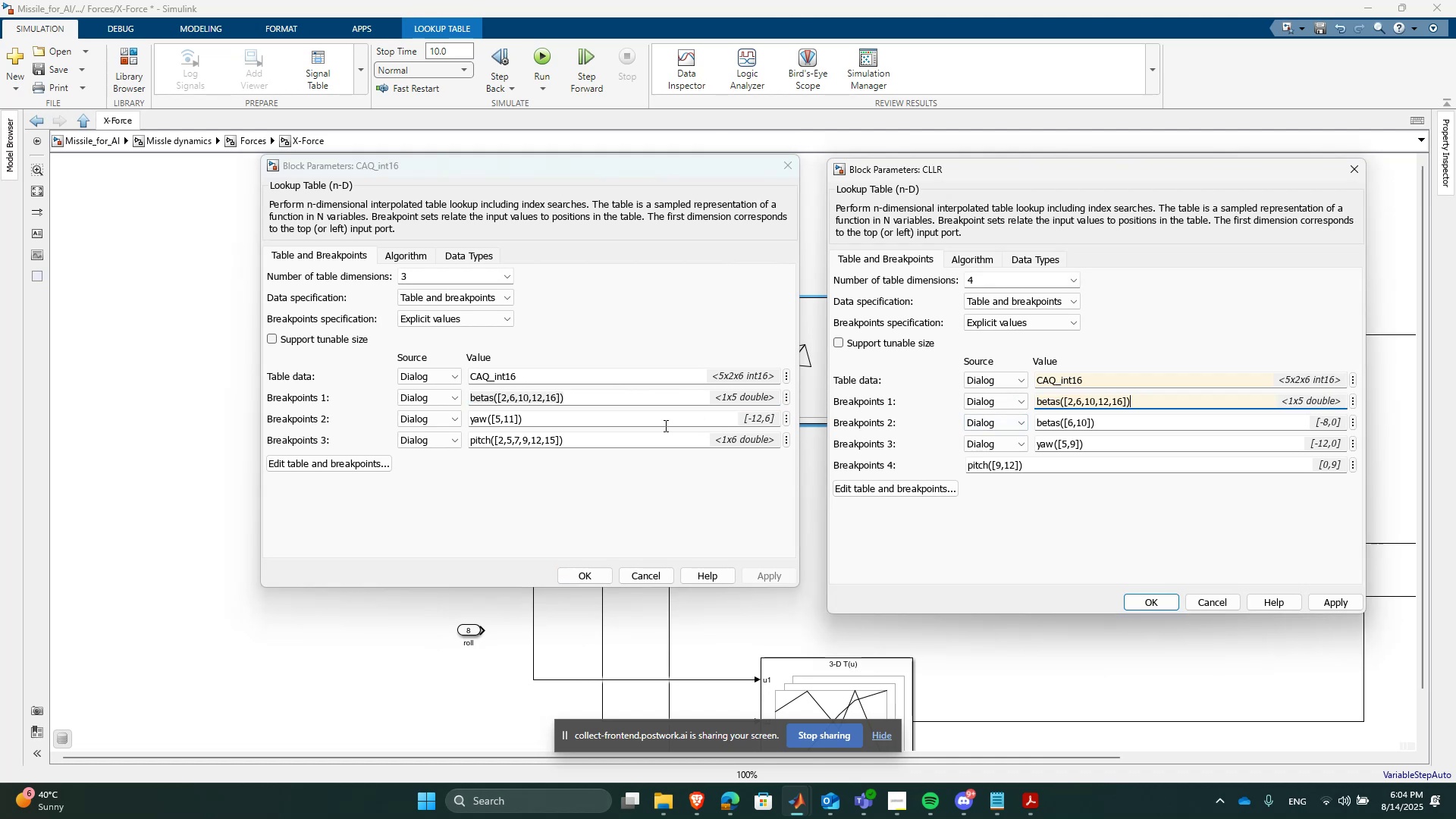 
left_click([655, 425])
 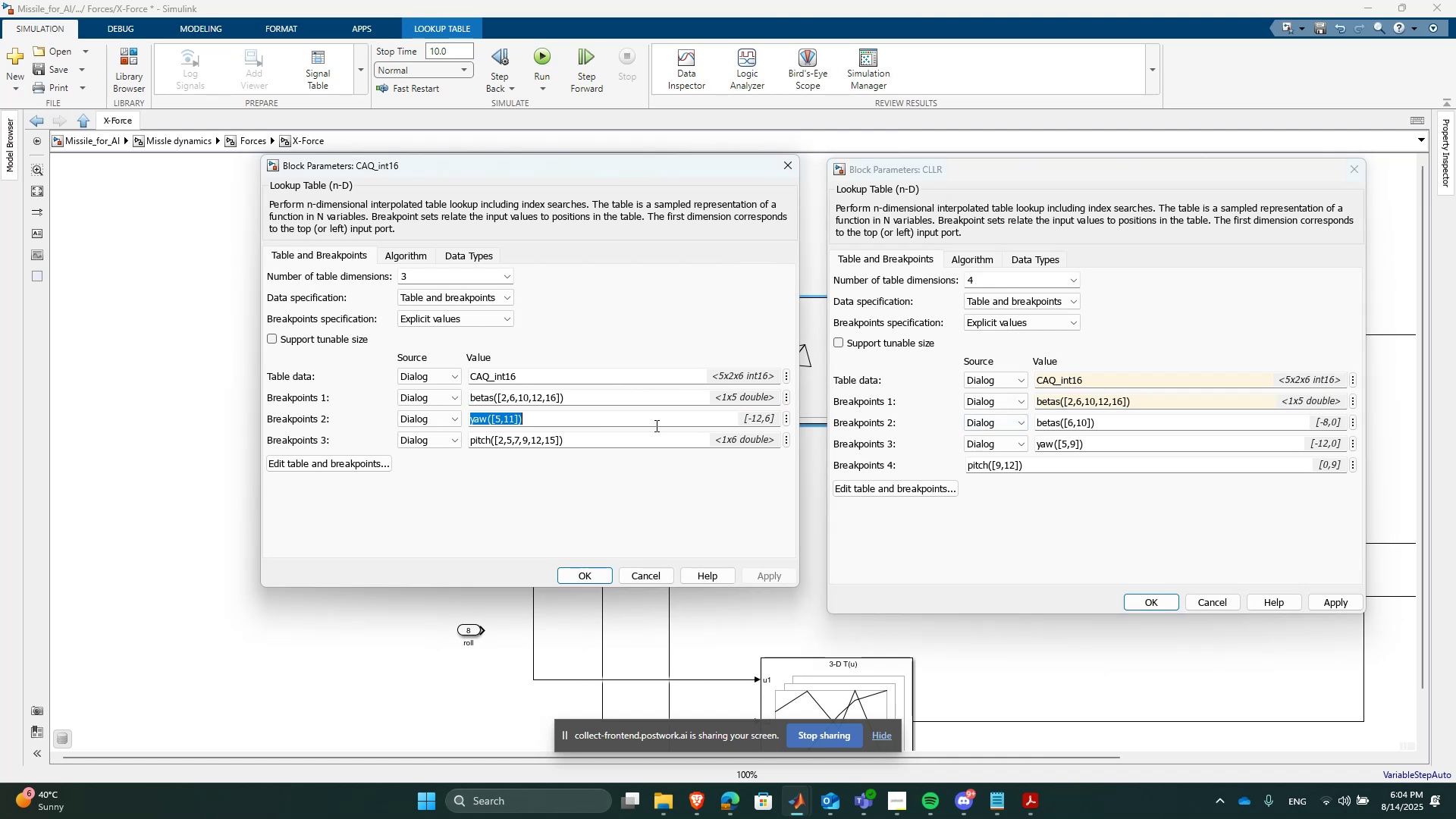 
key(Control+ControlLeft)
 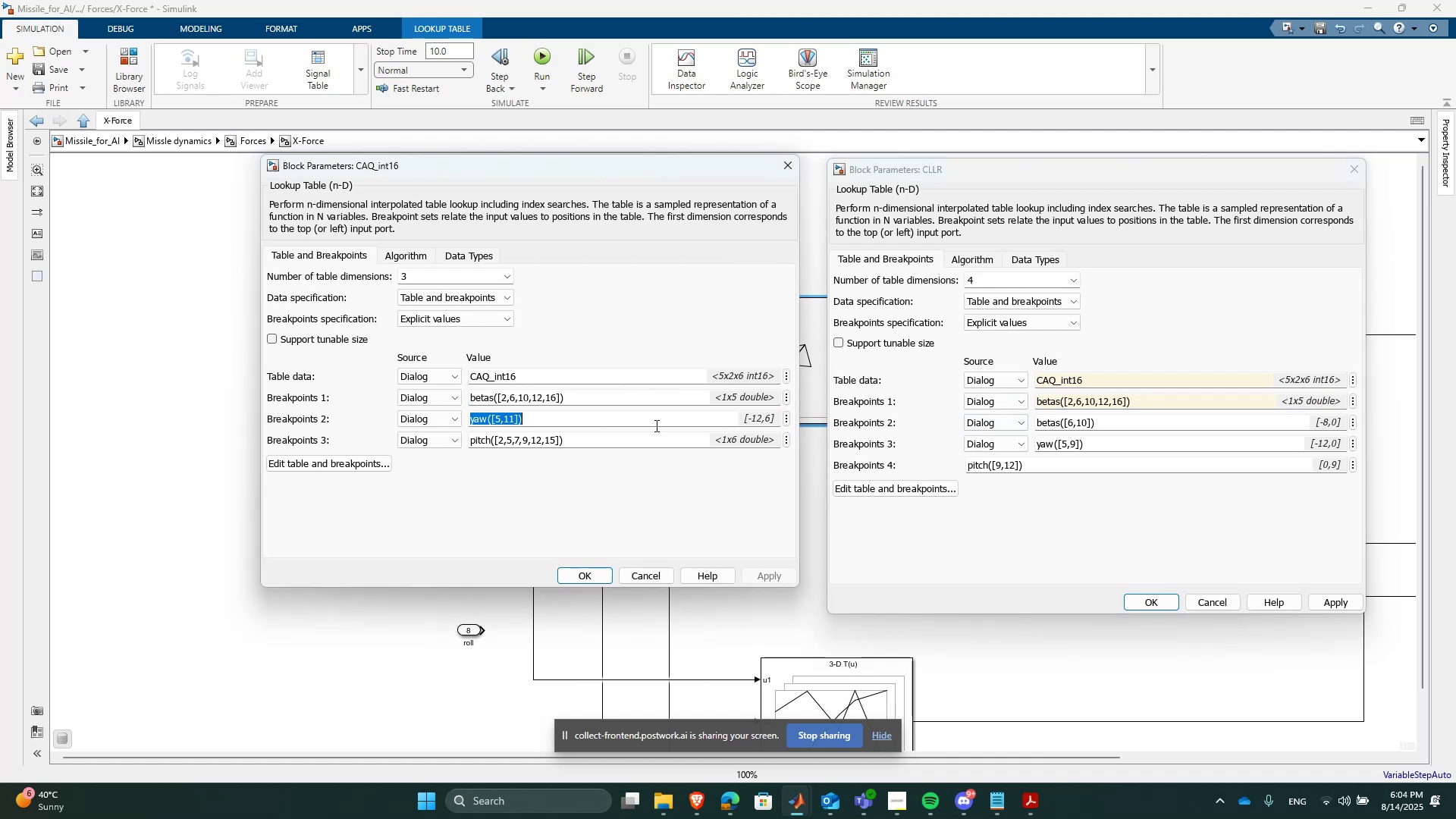 
key(Control+C)
 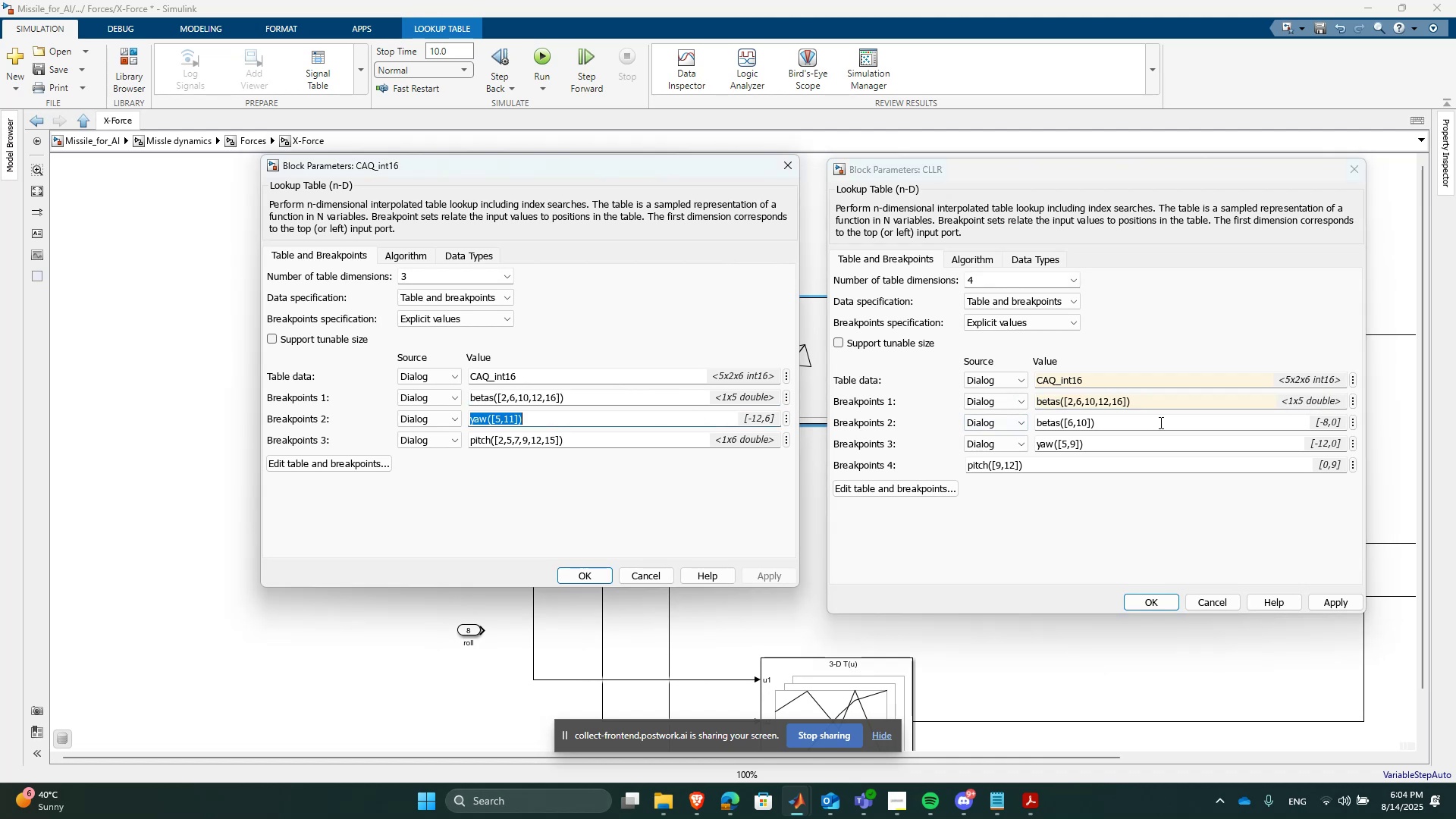 
left_click([1159, 422])
 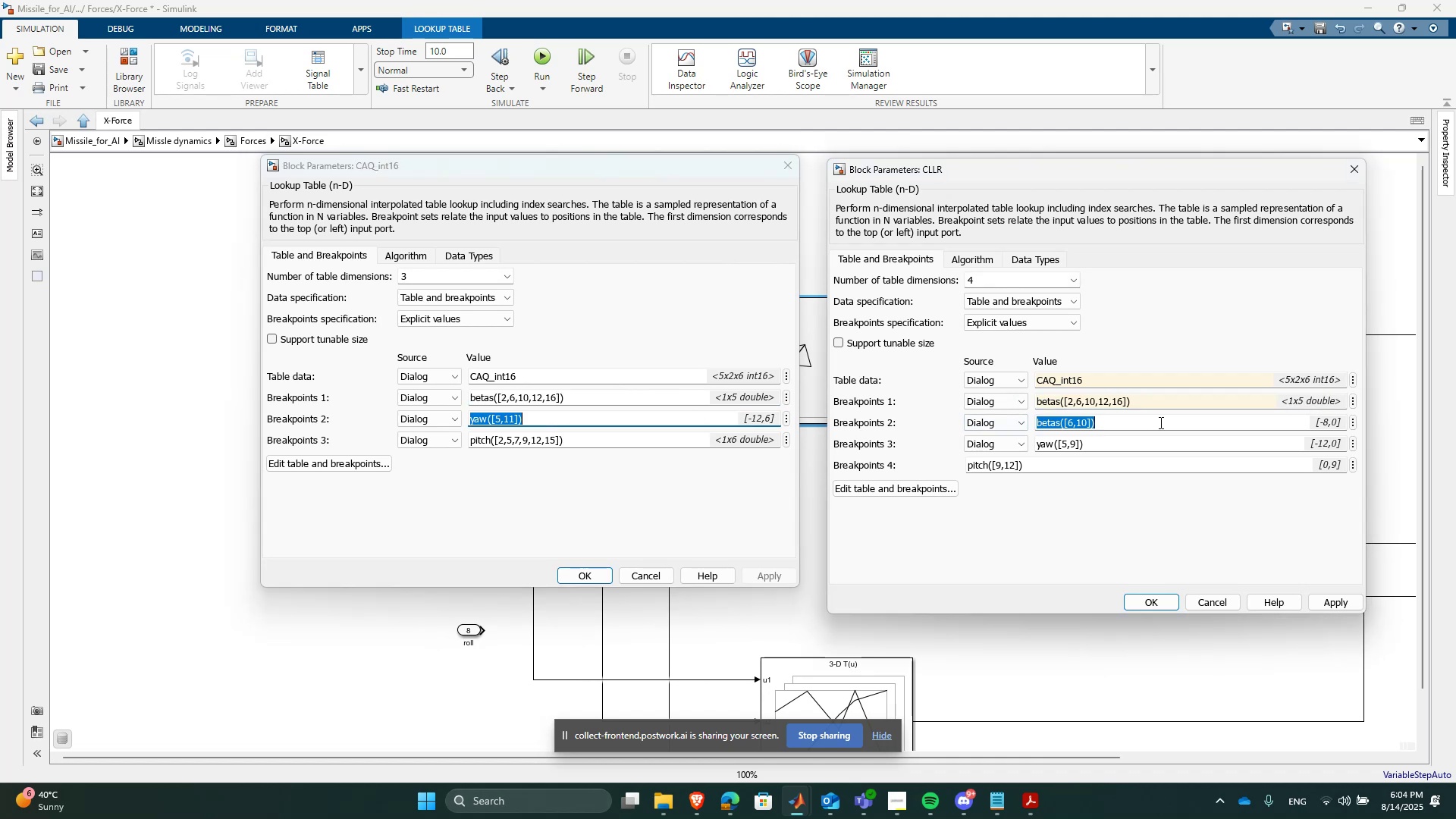 
key(Control+ControlLeft)
 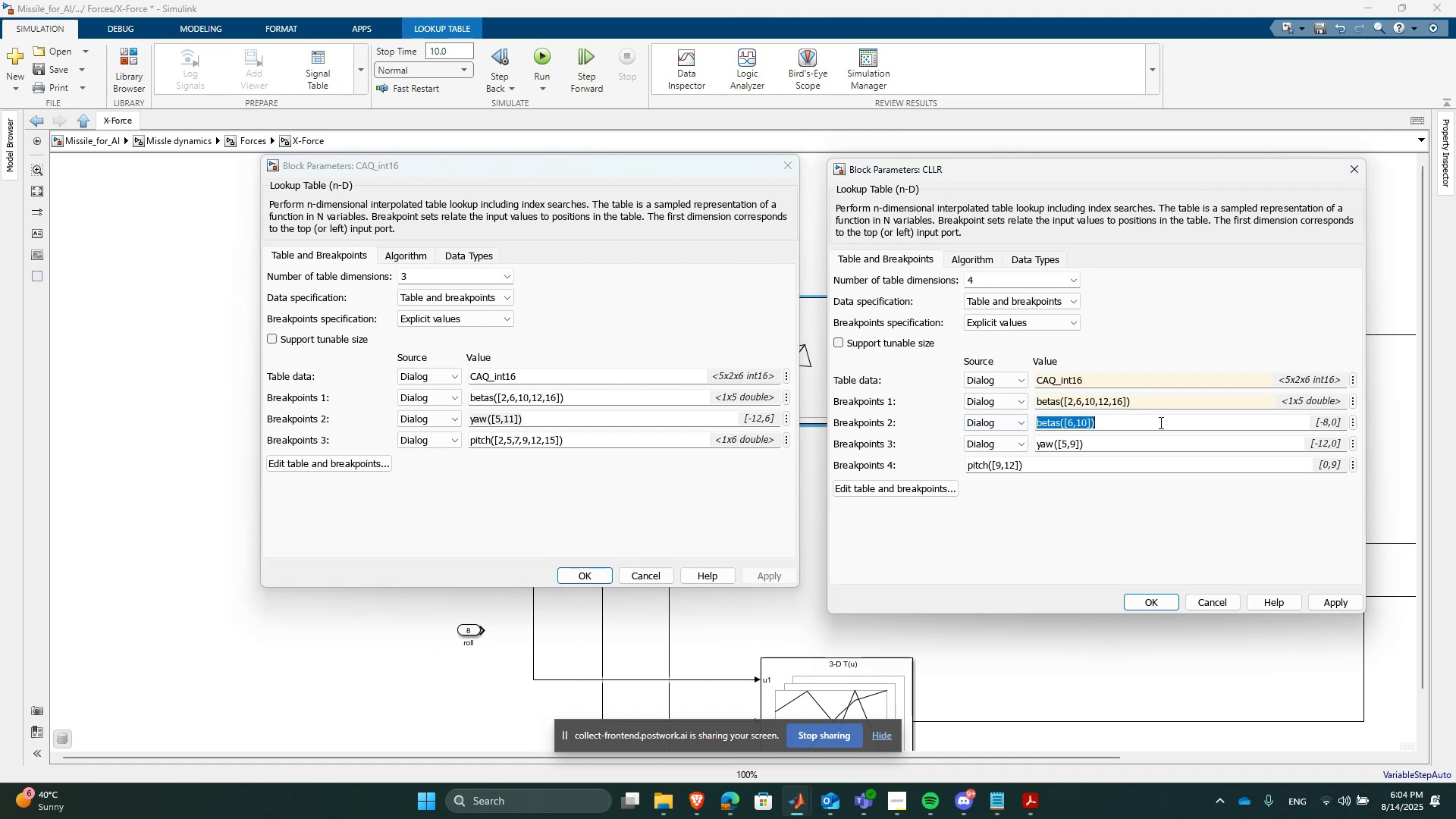 
key(Control+V)
 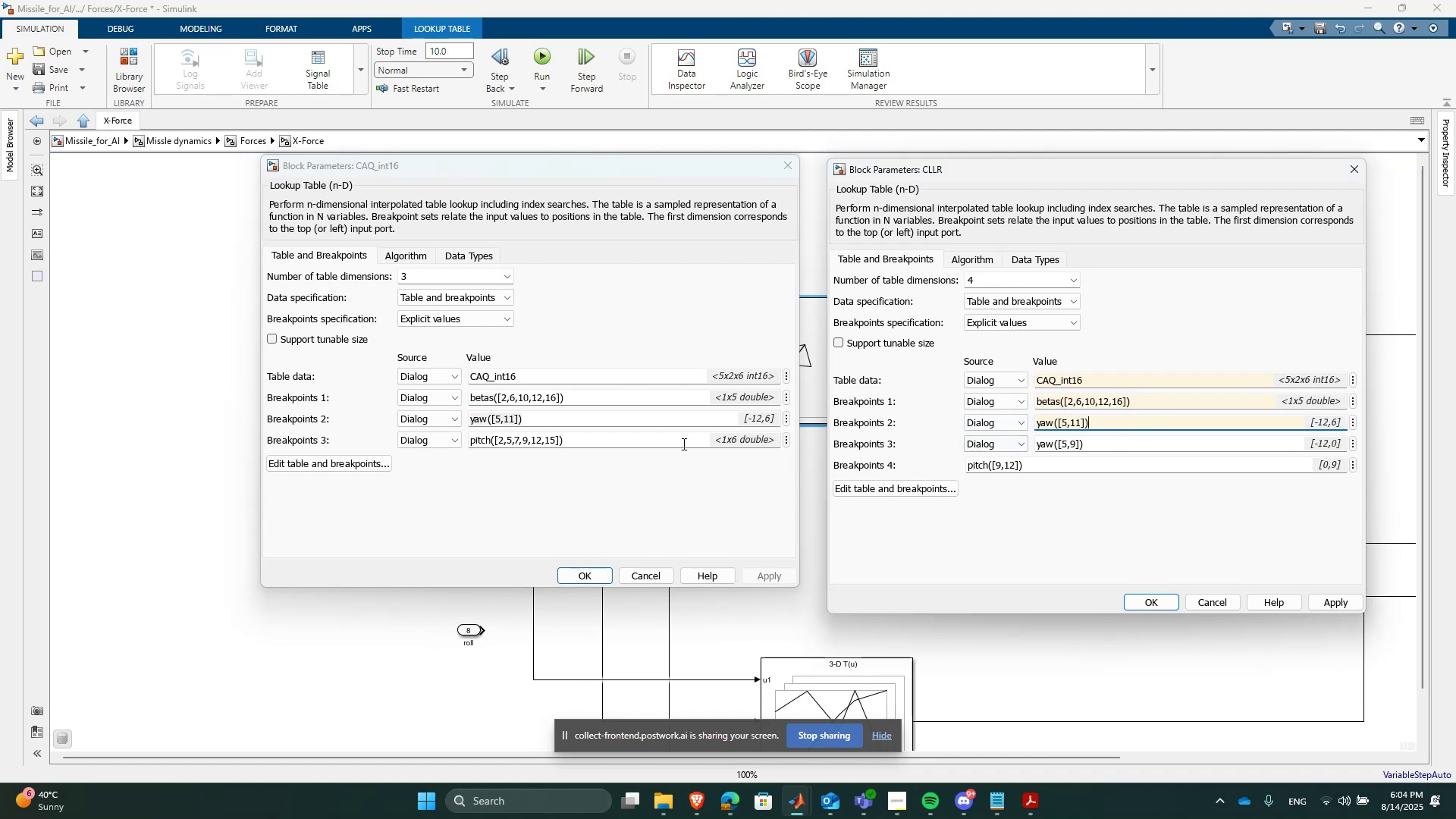 
left_click([679, 441])
 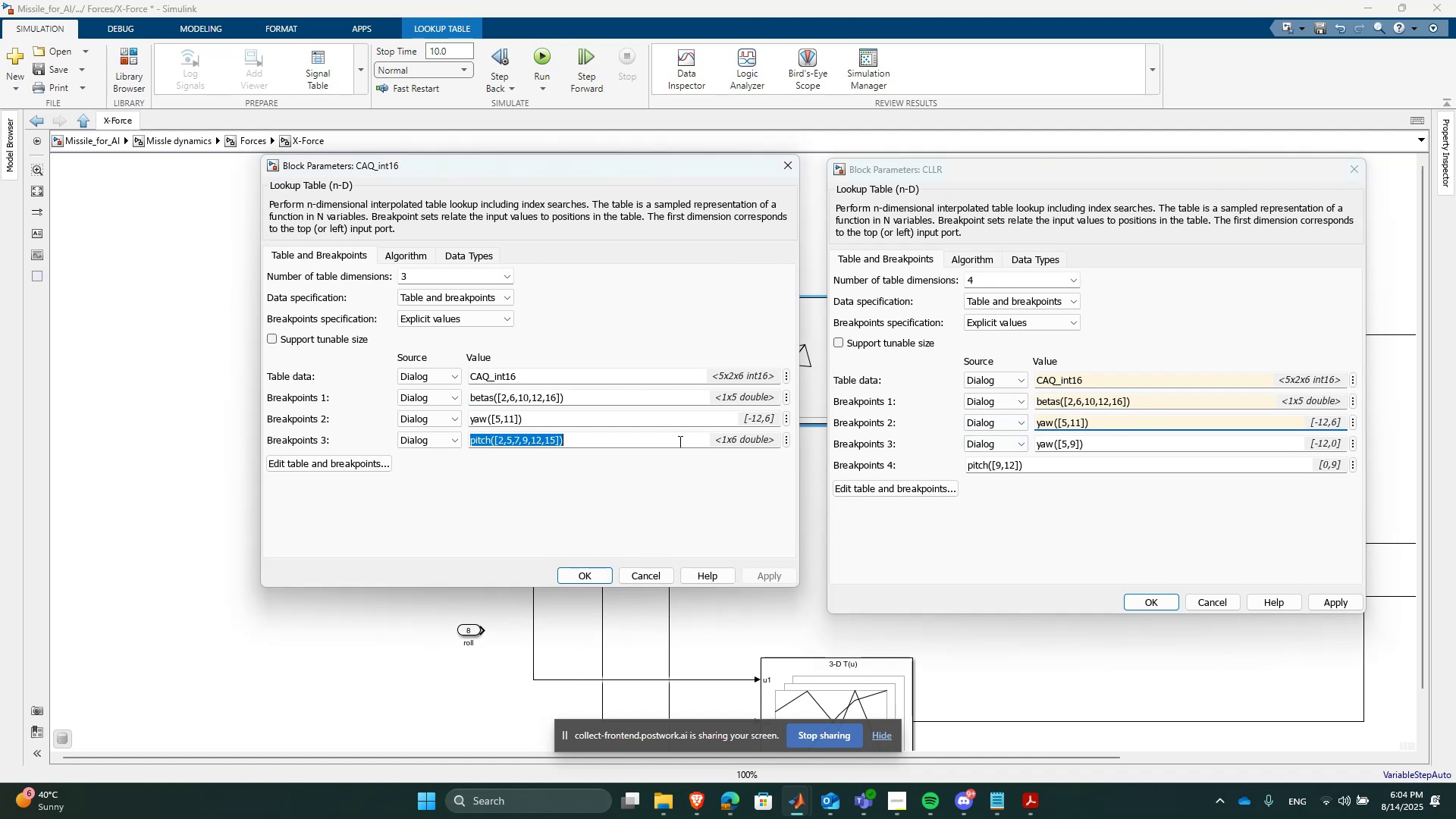 
key(Control+C)
 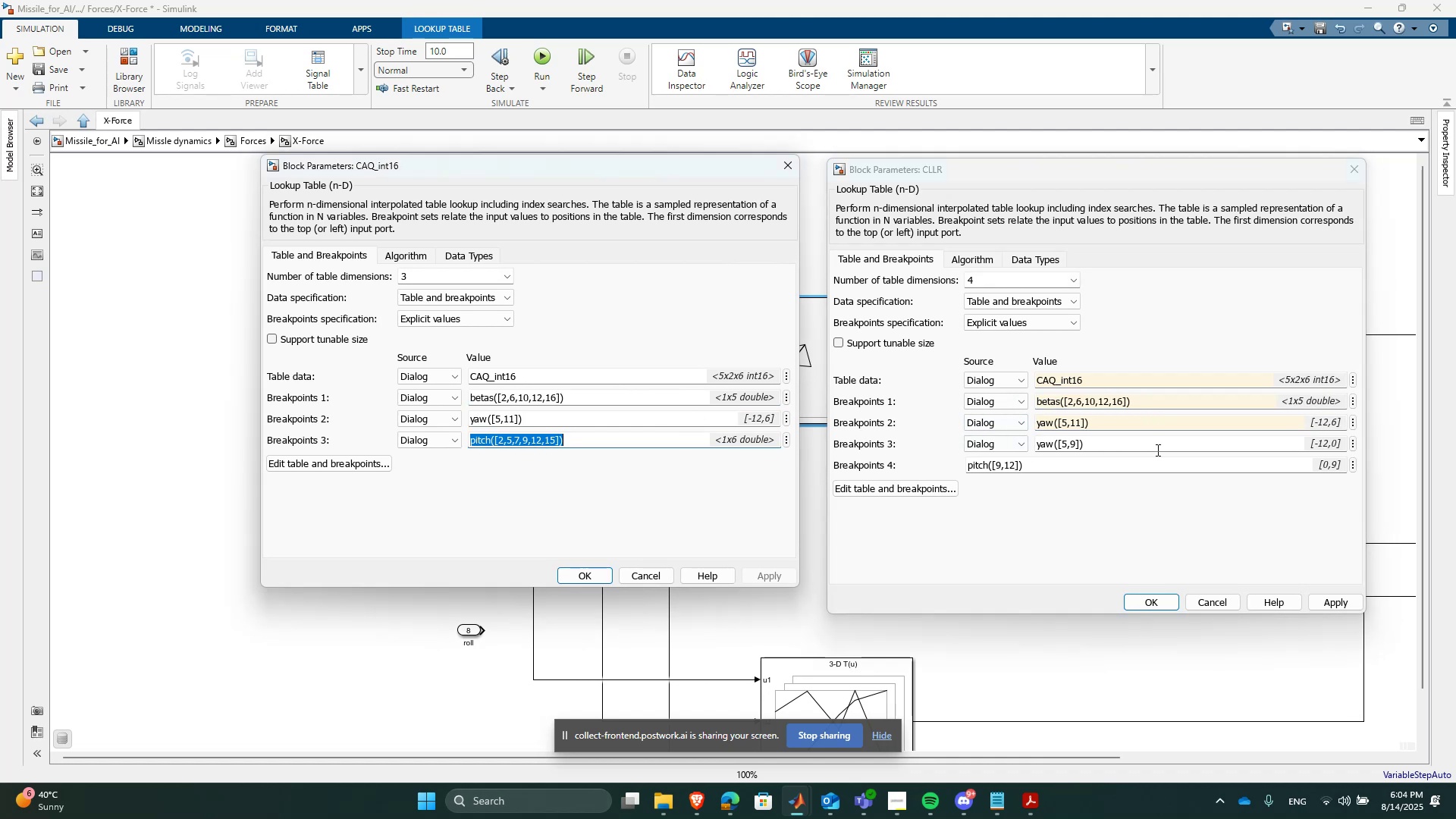 
left_click([1156, 450])
 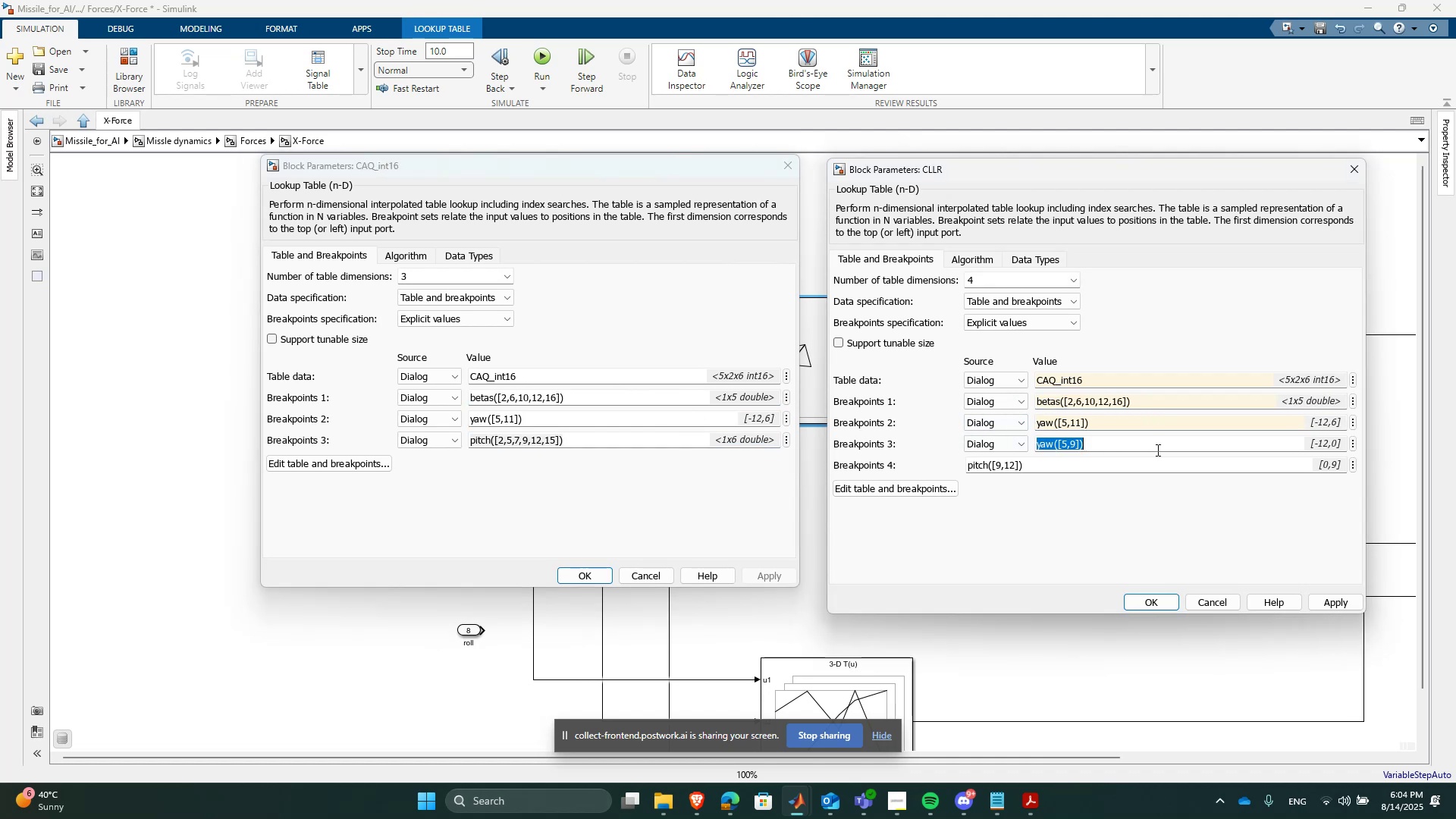 
key(Control+ControlLeft)
 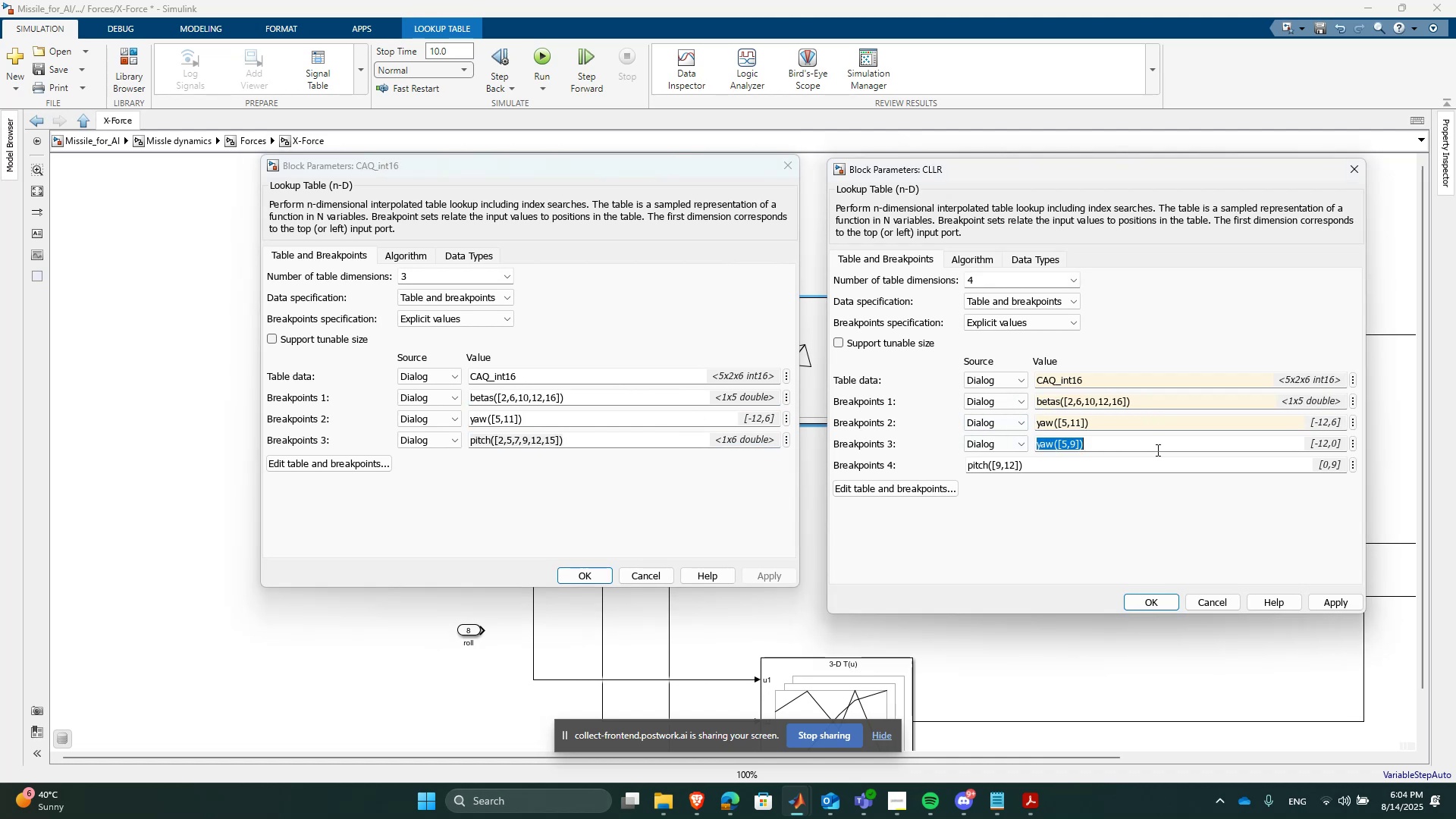 
key(Control+V)
 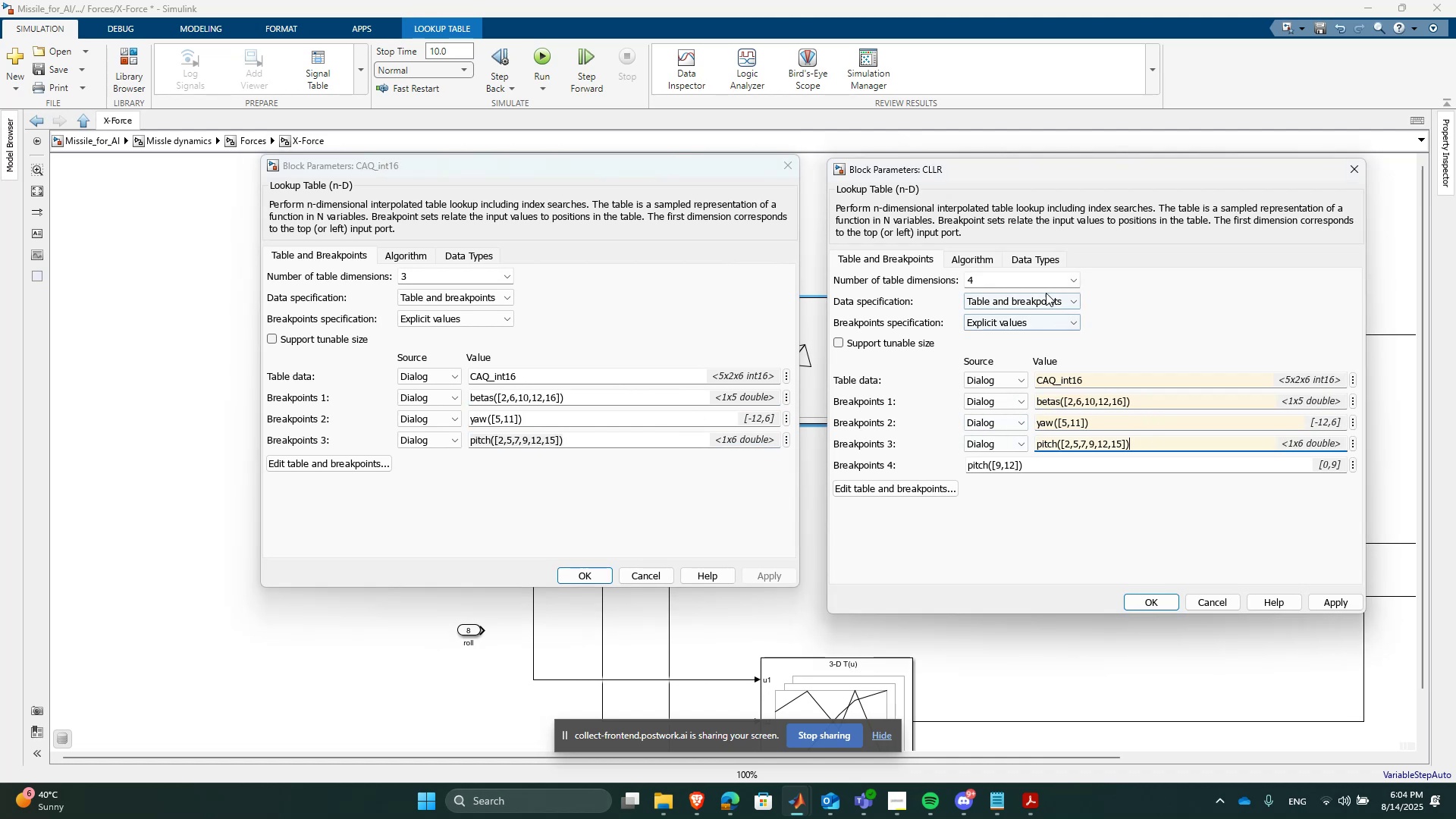 
left_click([1033, 281])
 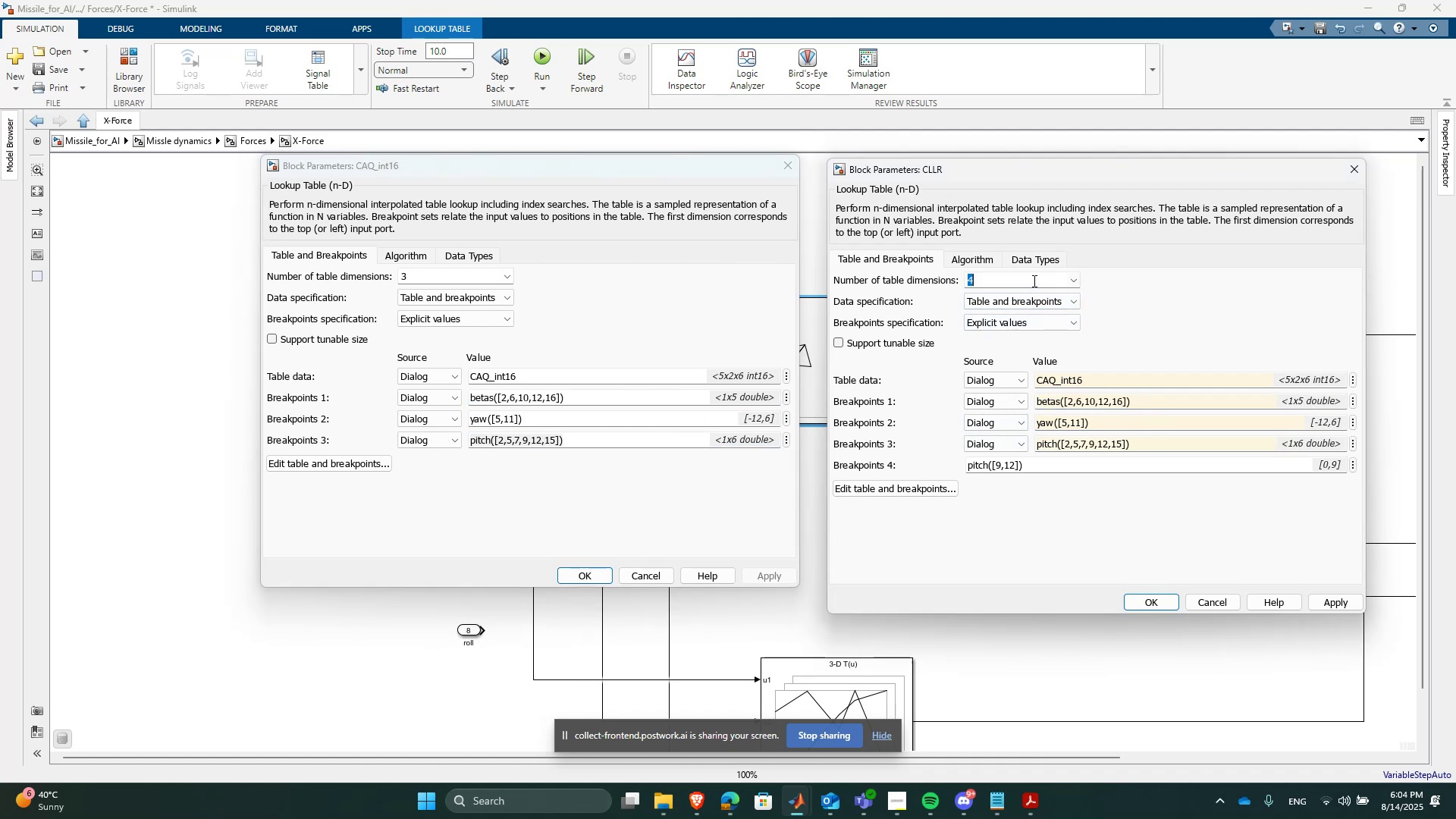 
key(3)
 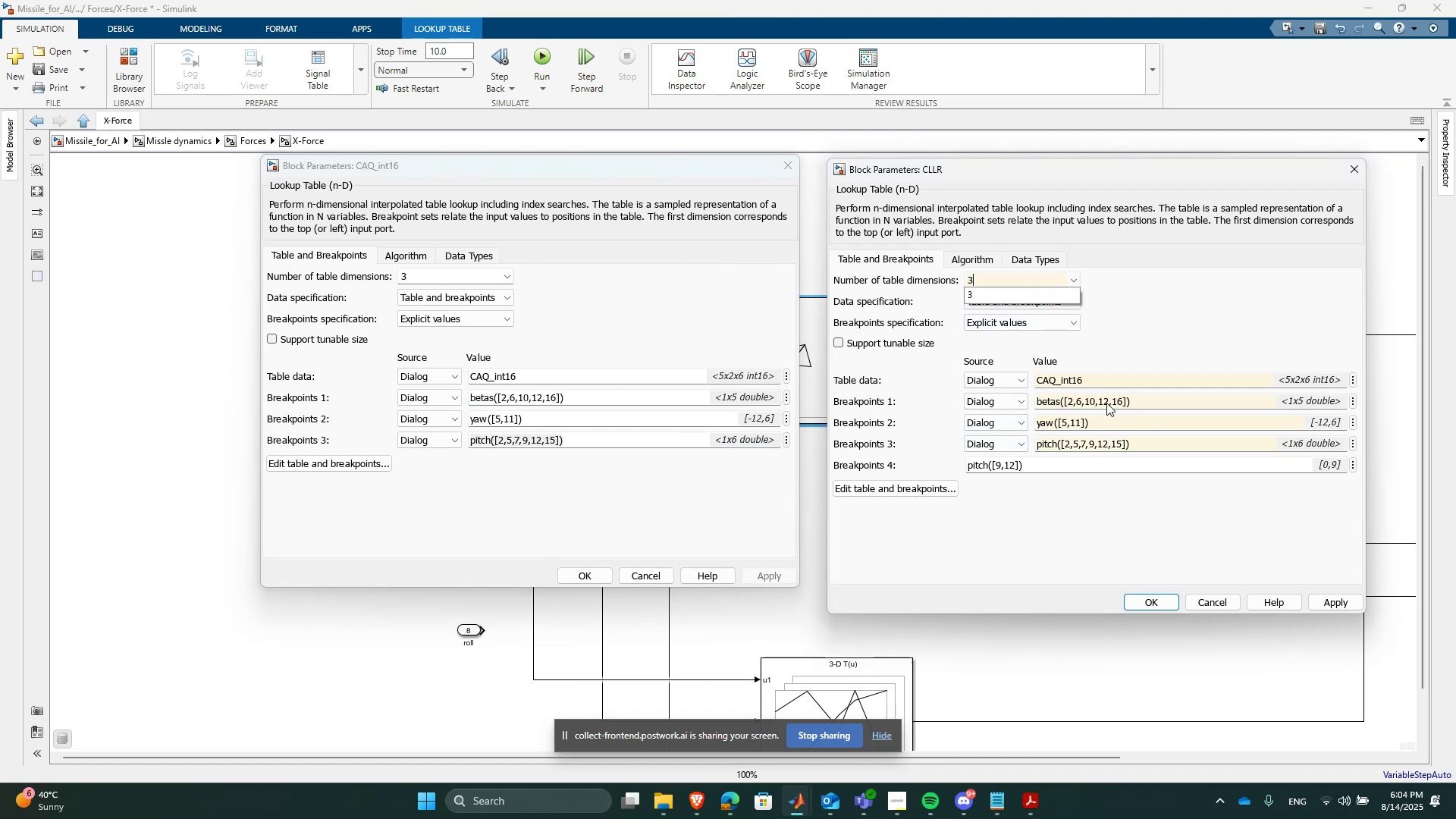 
left_click([1173, 555])
 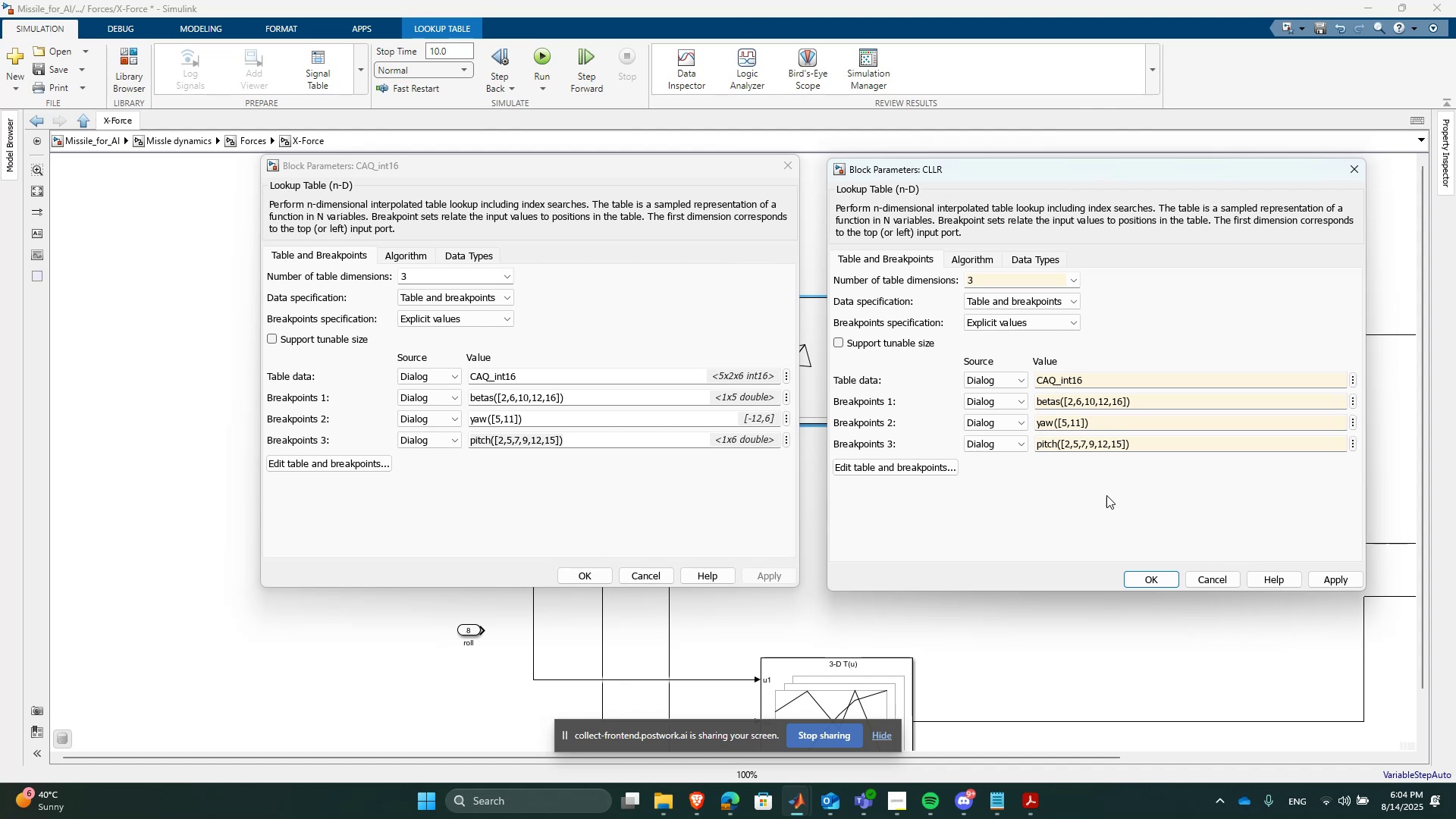 
left_click([1332, 580])
 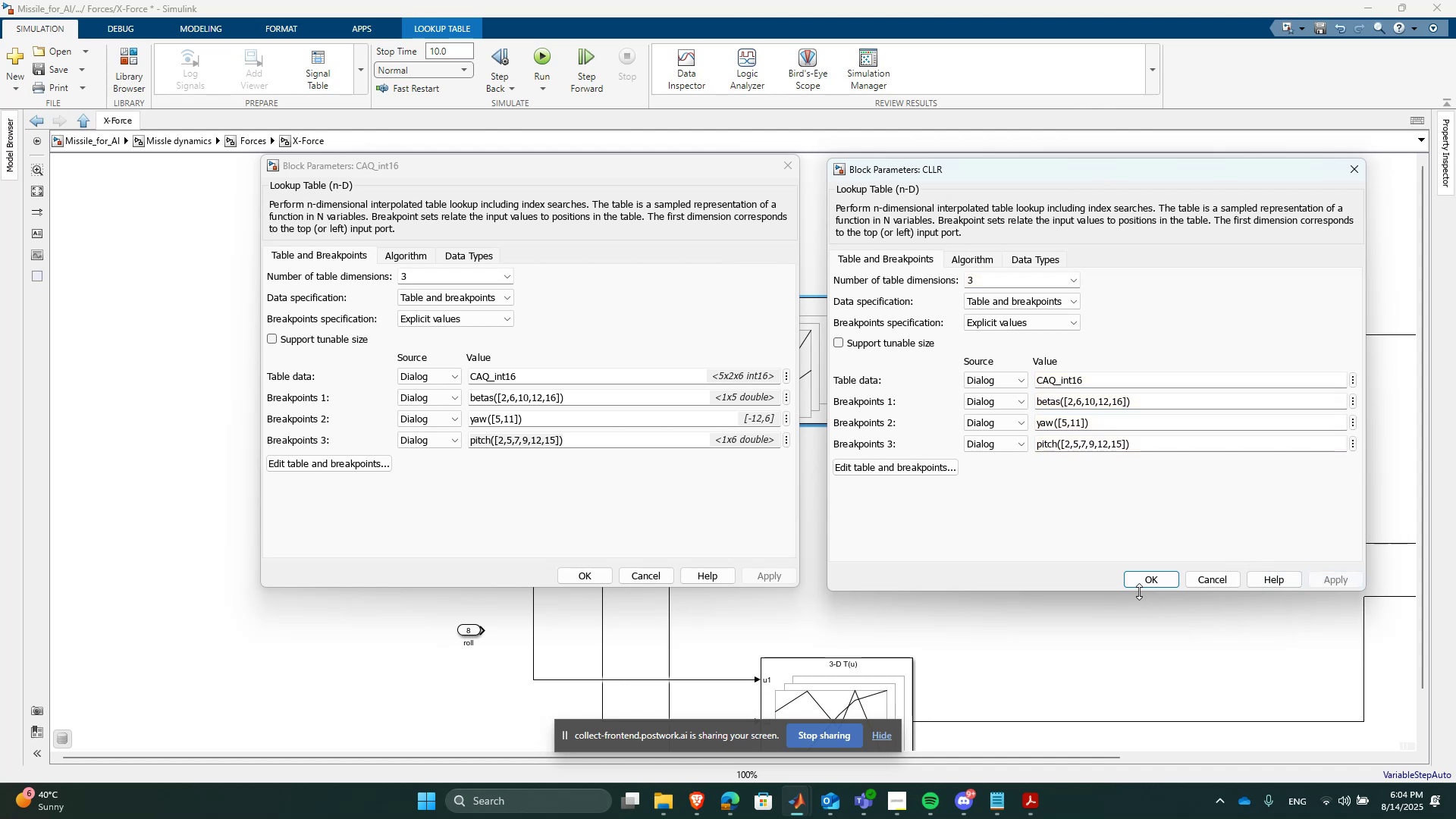 
left_click([1136, 586])
 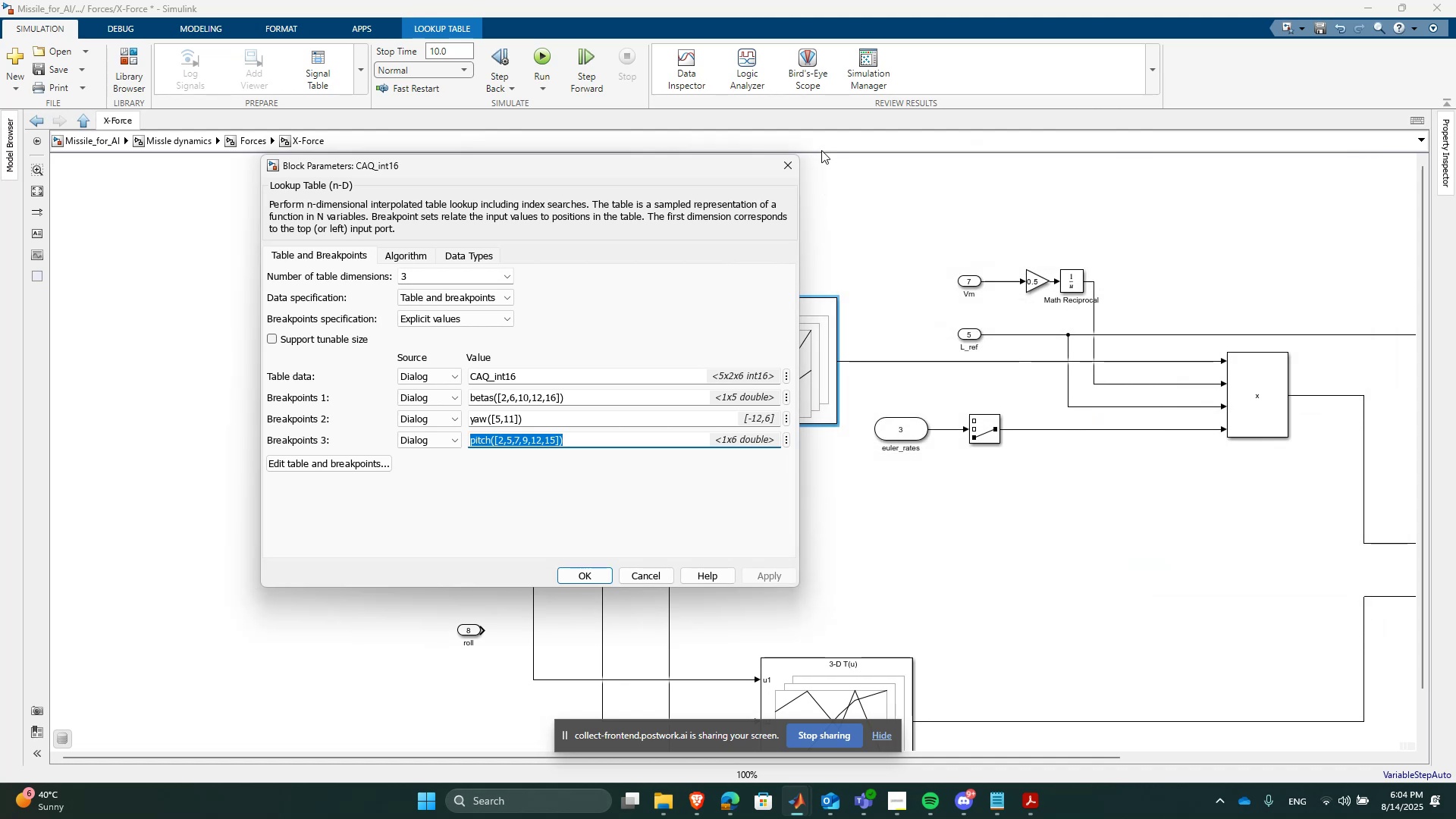 
left_click([784, 169])
 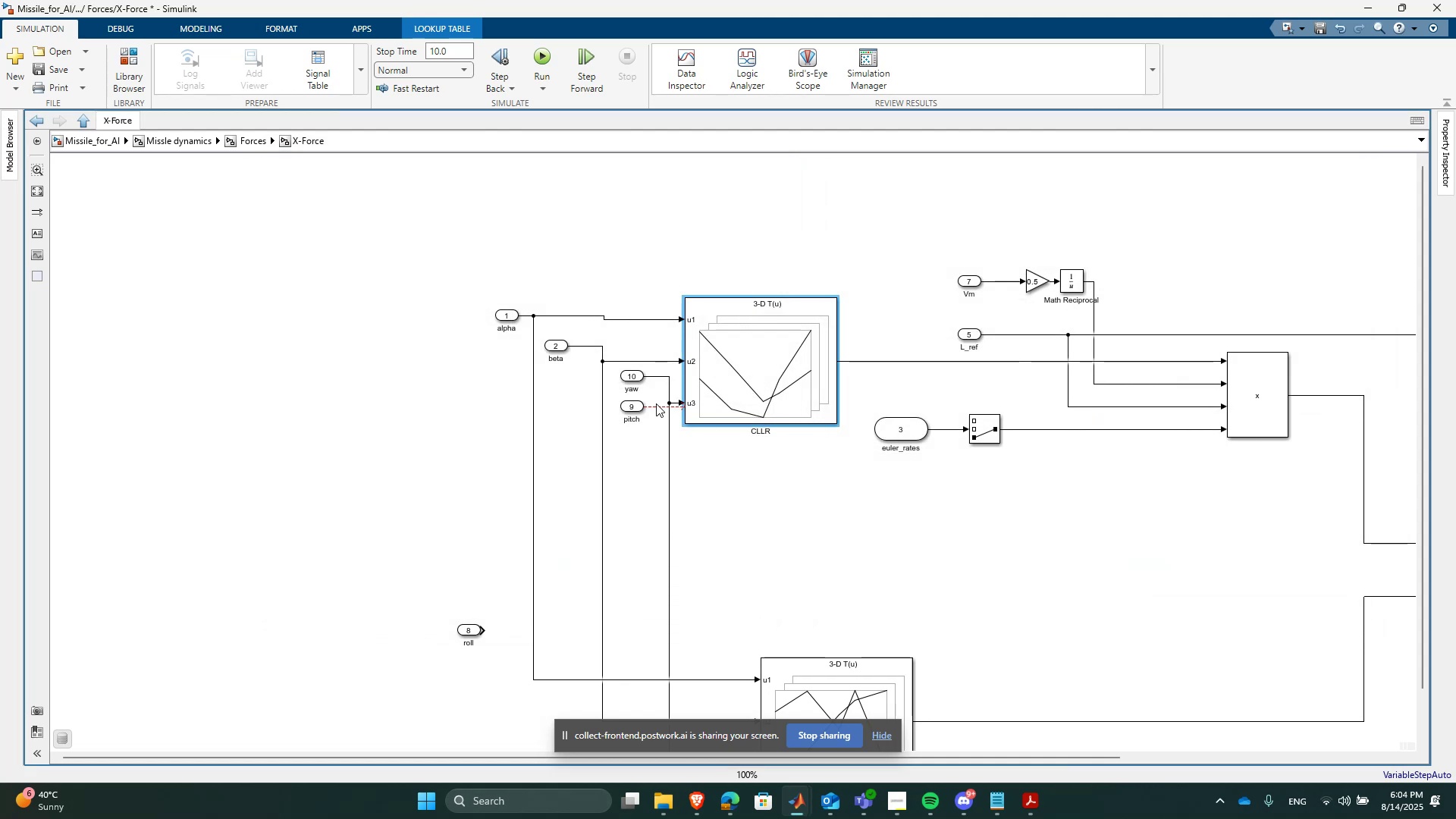 
left_click([661, 406])
 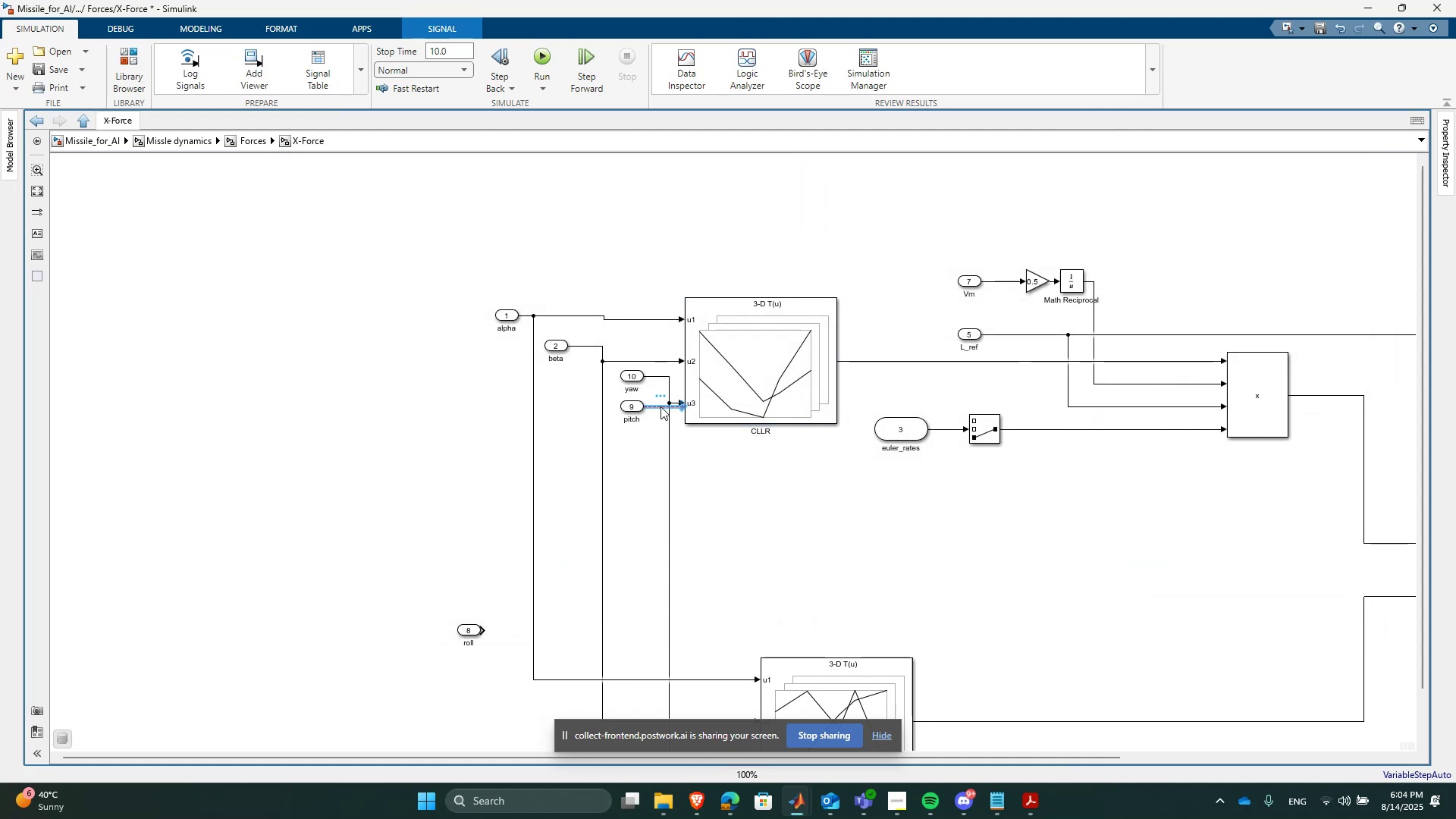 
key(Delete)
 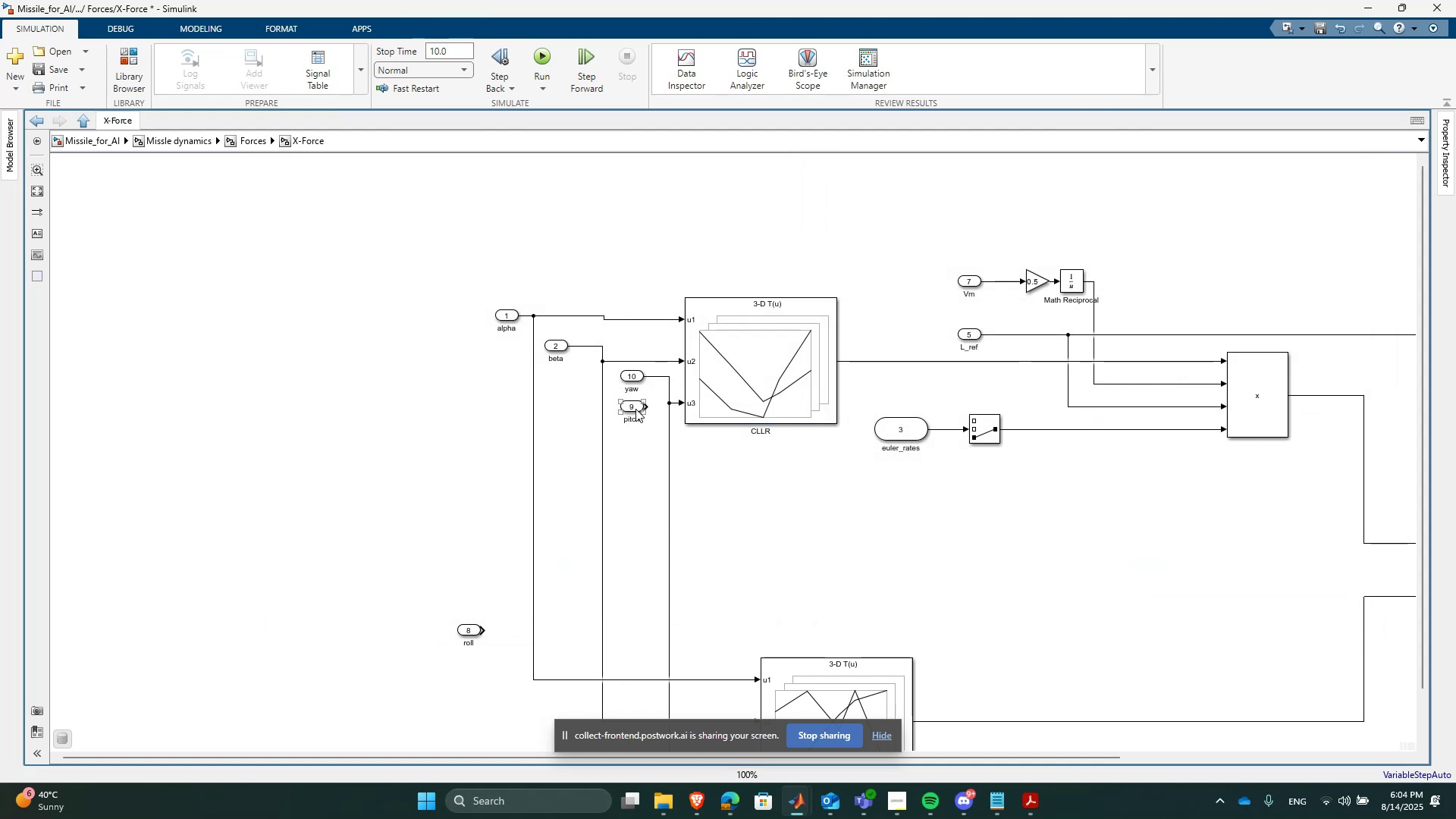 
left_click_drag(start_coordinate=[635, 409], to_coordinate=[413, 547])
 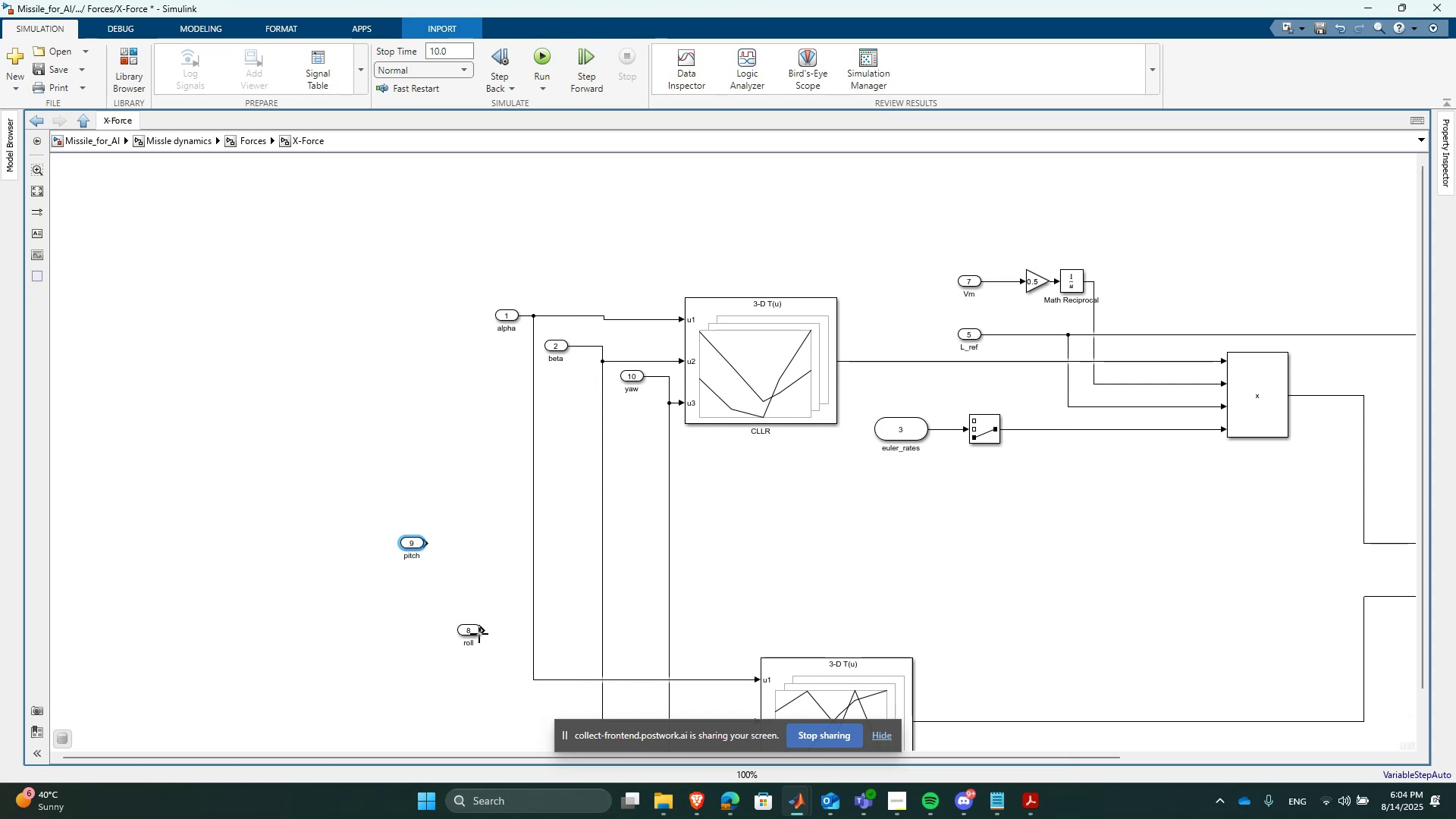 
left_click_drag(start_coordinate=[473, 630], to_coordinate=[422, 518])
 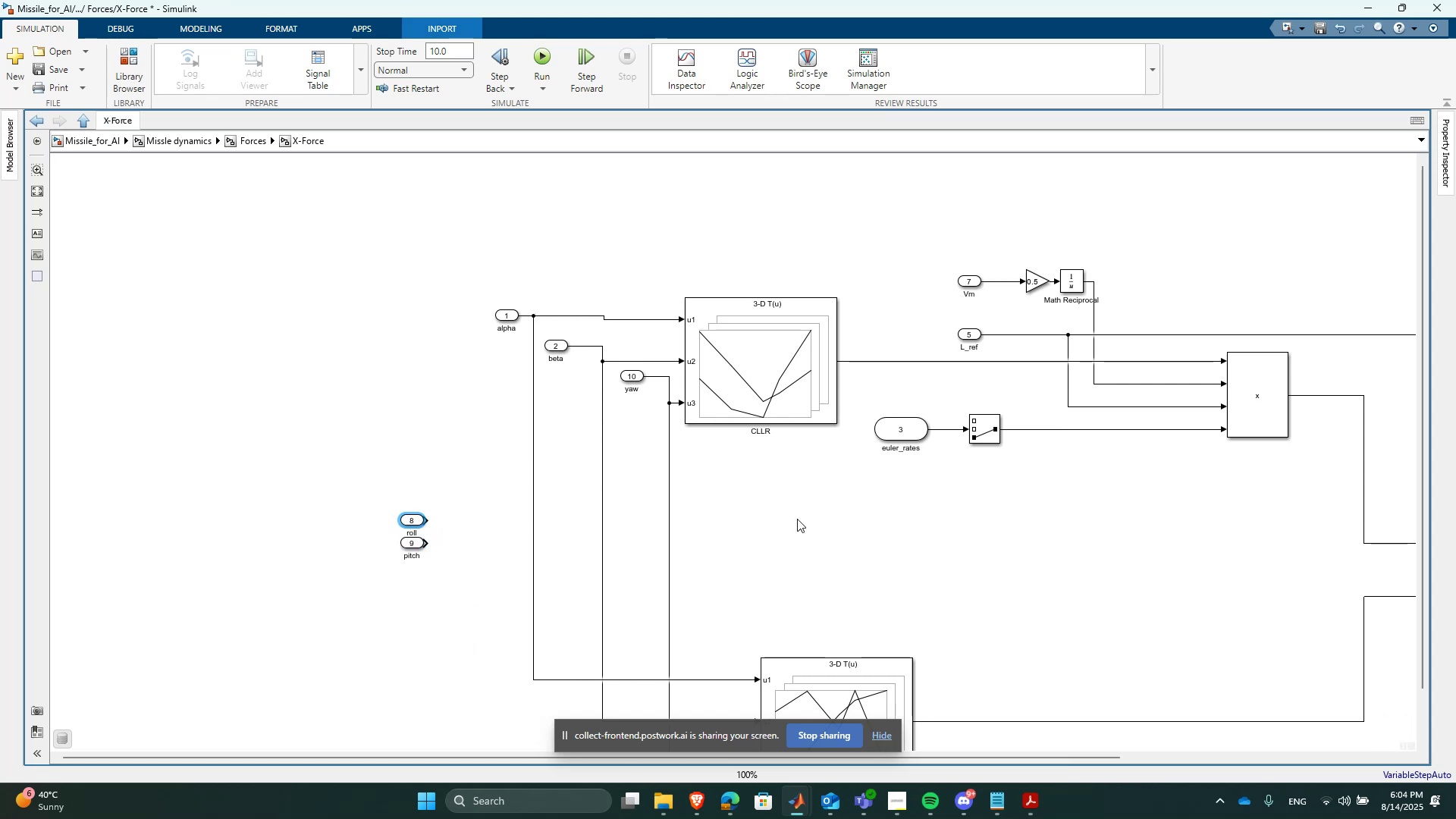 
scroll: coordinate [812, 529], scroll_direction: none, amount: 0.0
 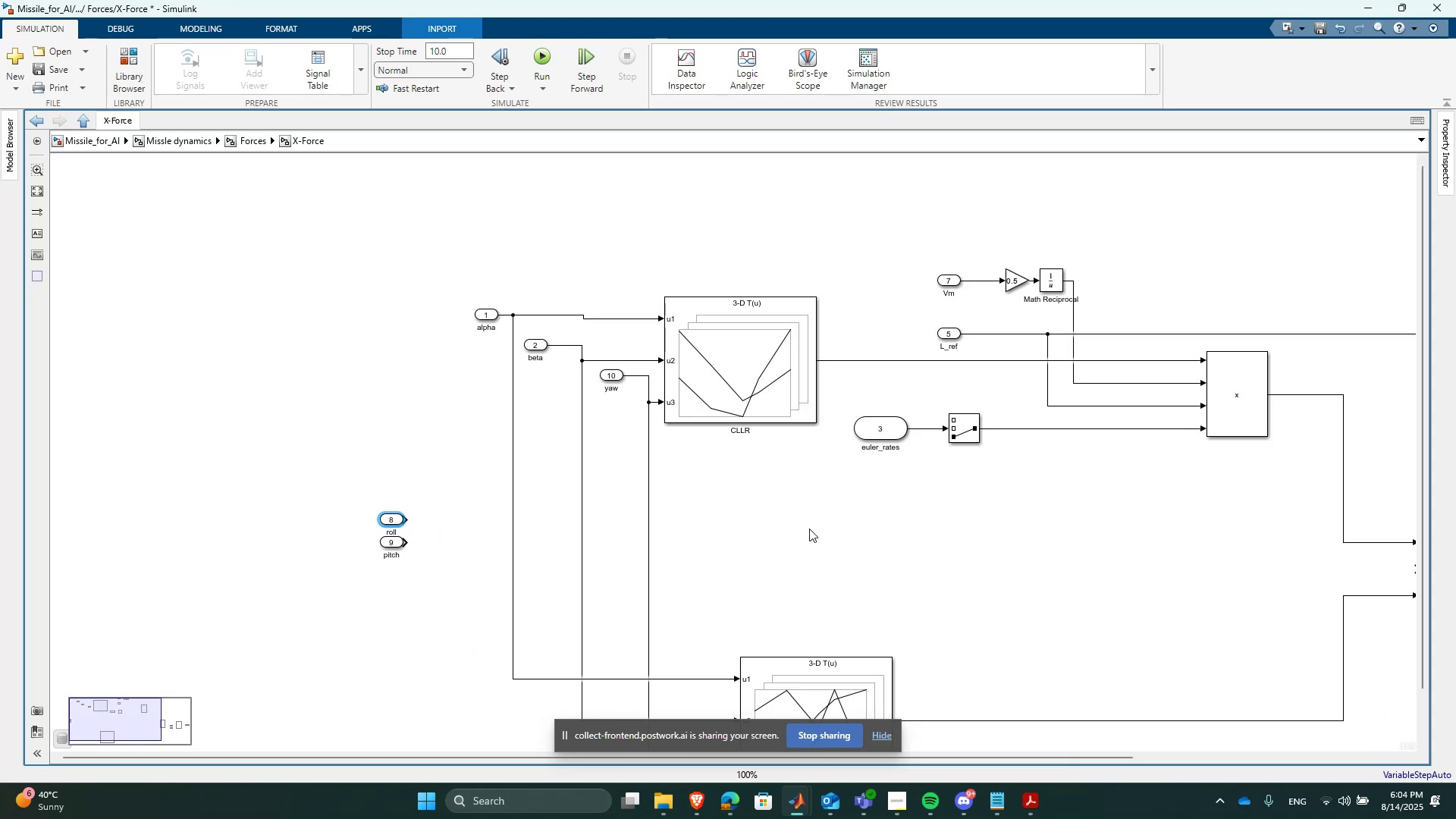 
scroll: coordinate [809, 529], scroll_direction: down, amount: 1.0
 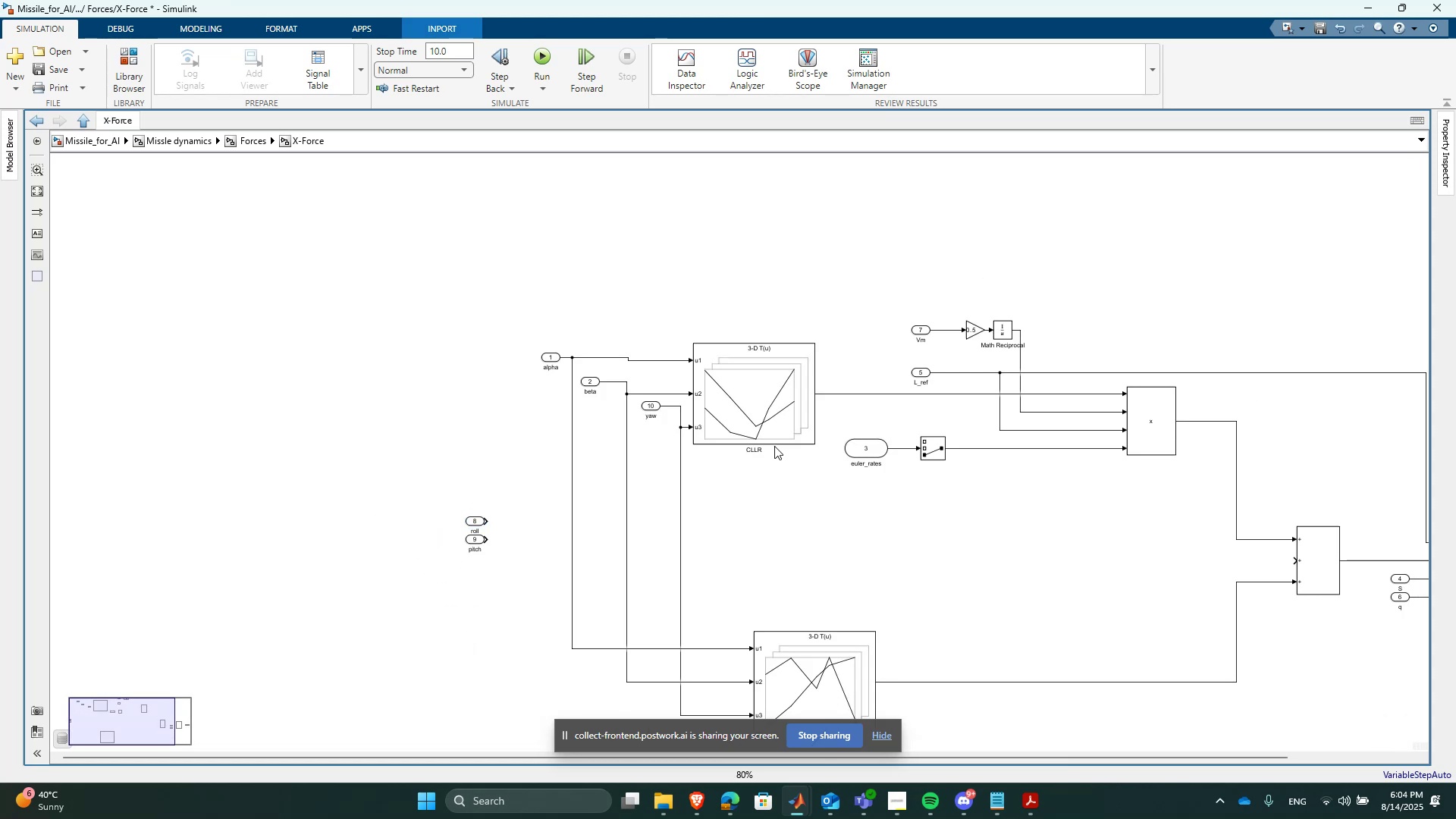 
double_click([758, 430])
 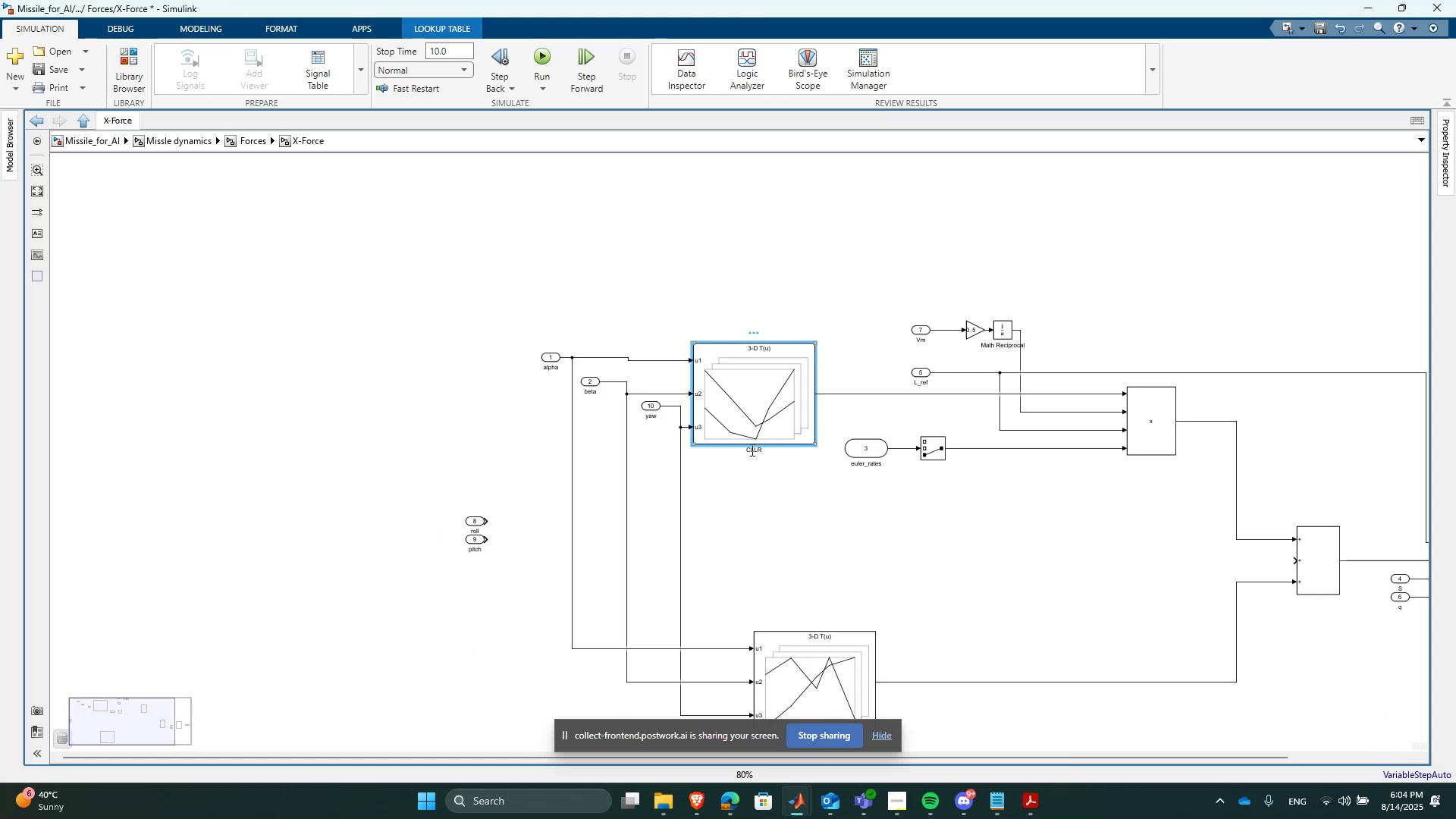 
double_click([751, 450])
 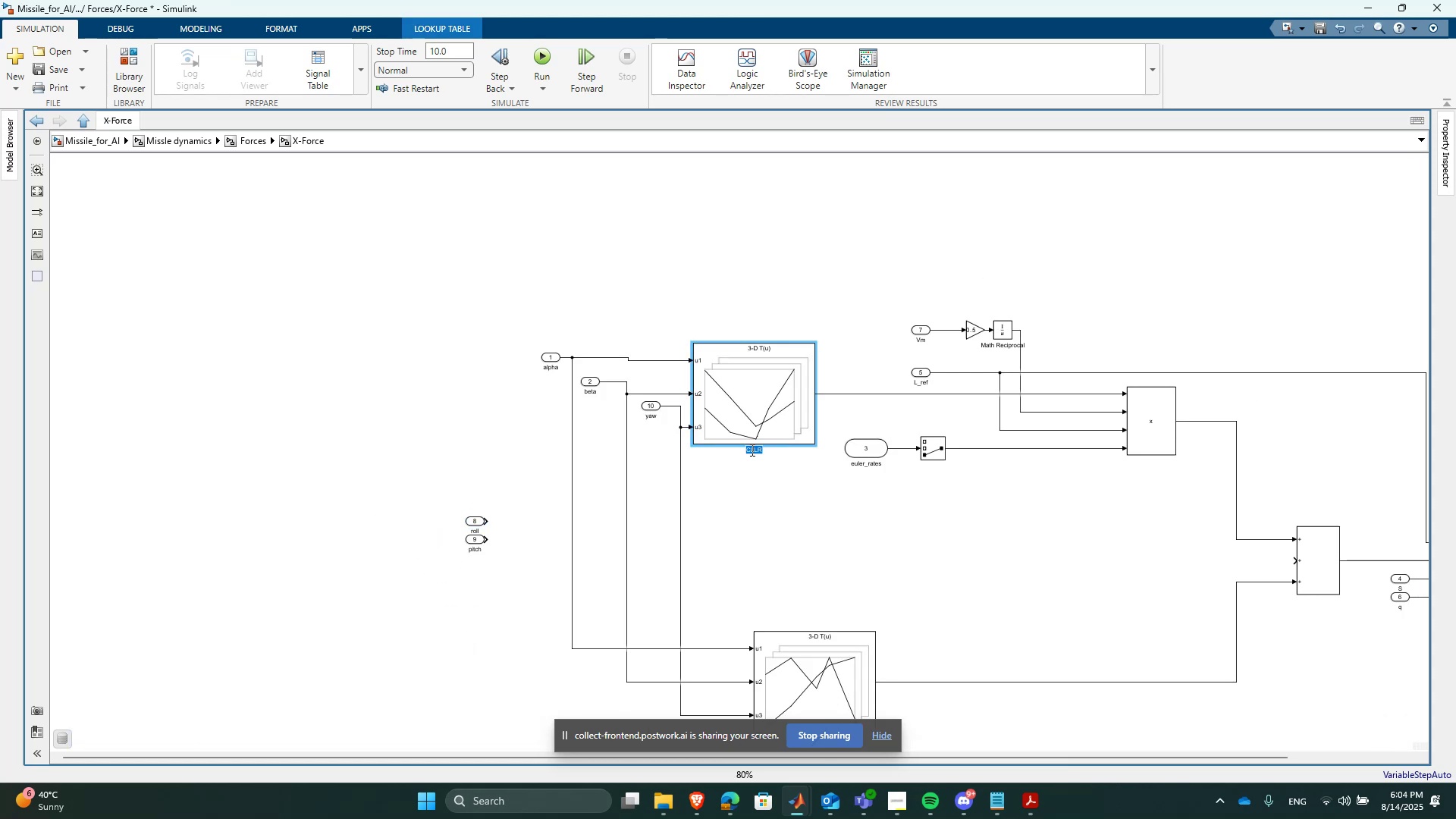 
type(CAQ)
 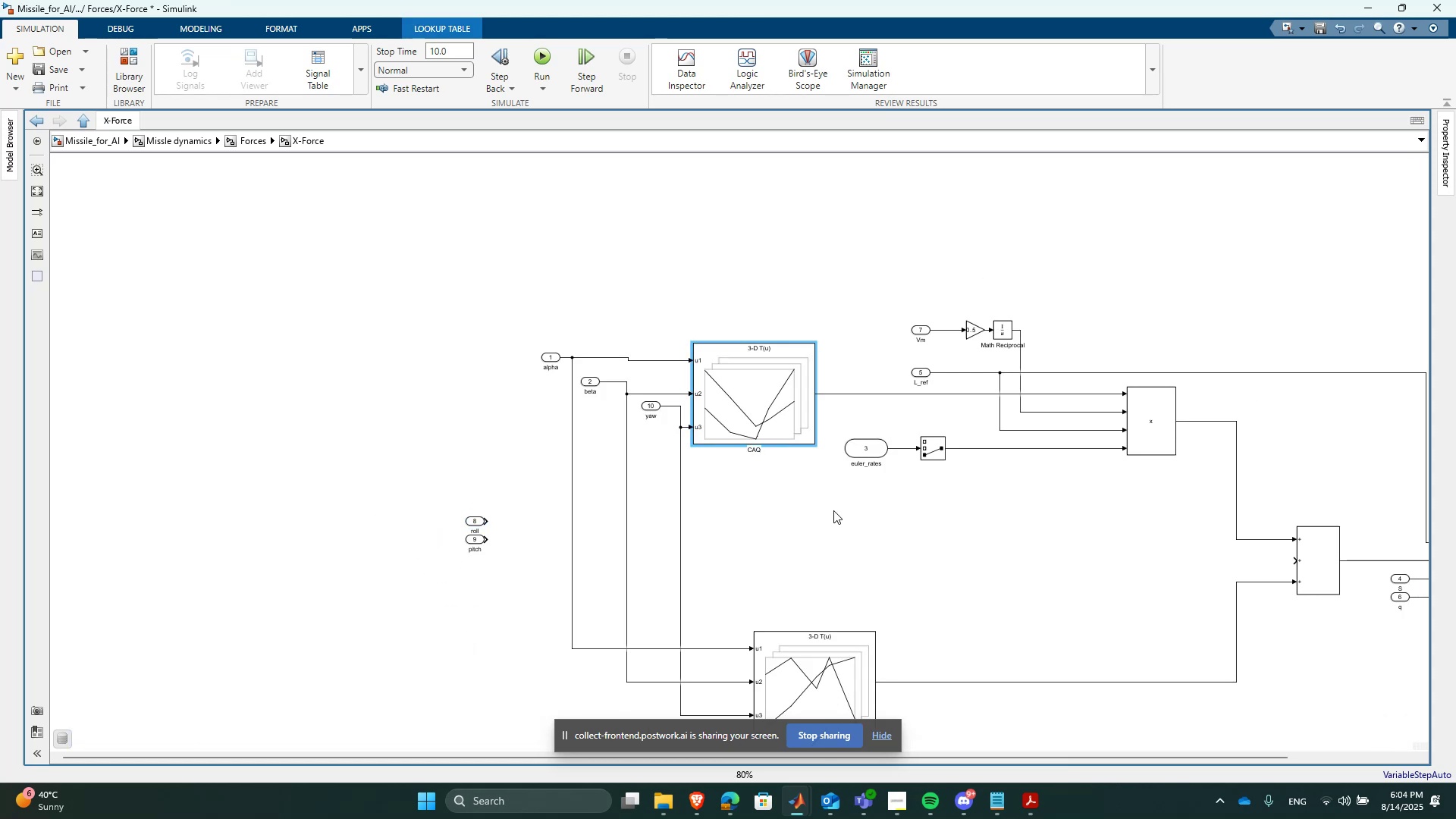 
left_click([833, 510])
 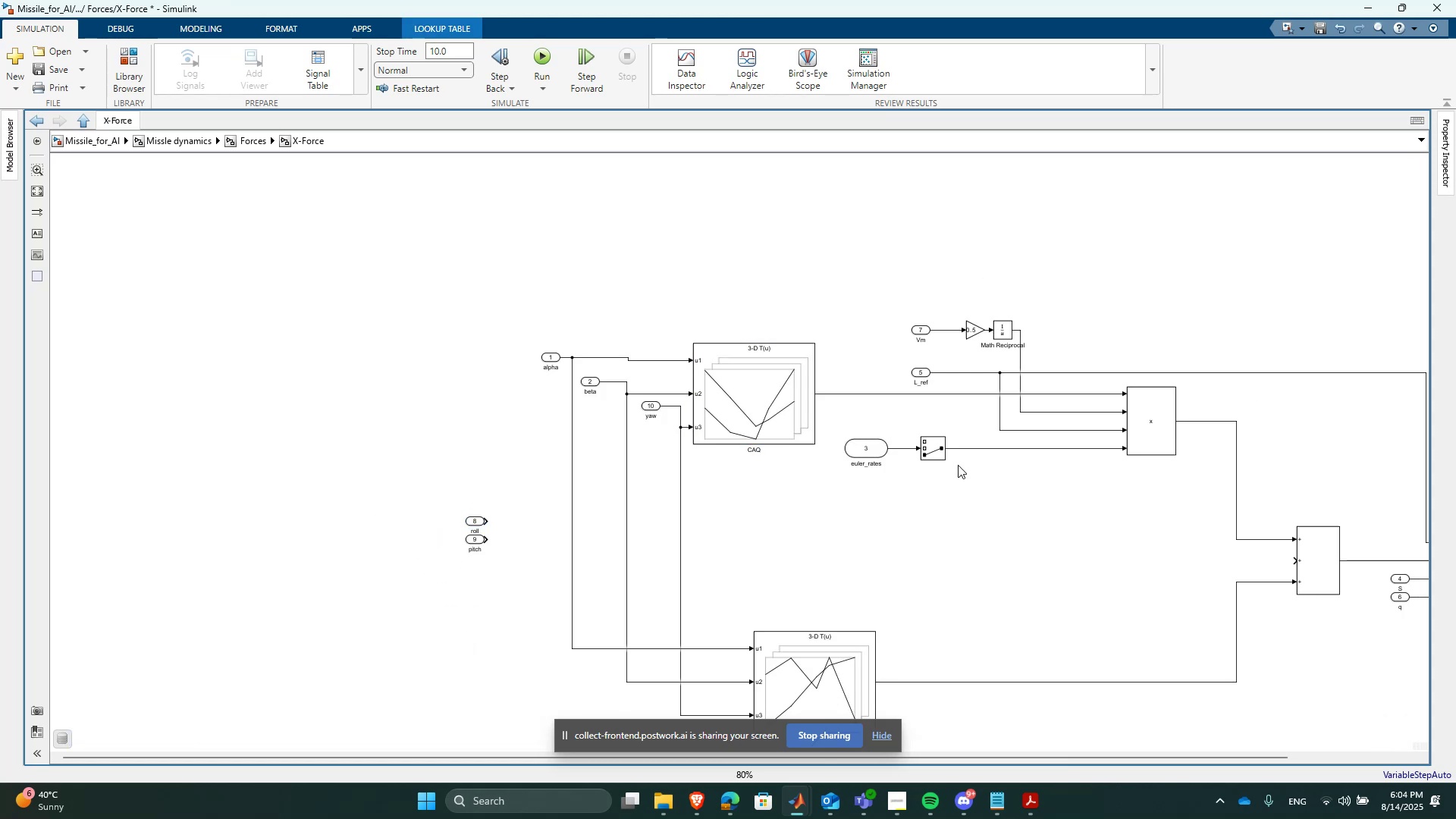 
scroll: coordinate [934, 484], scroll_direction: up, amount: 2.0
 